 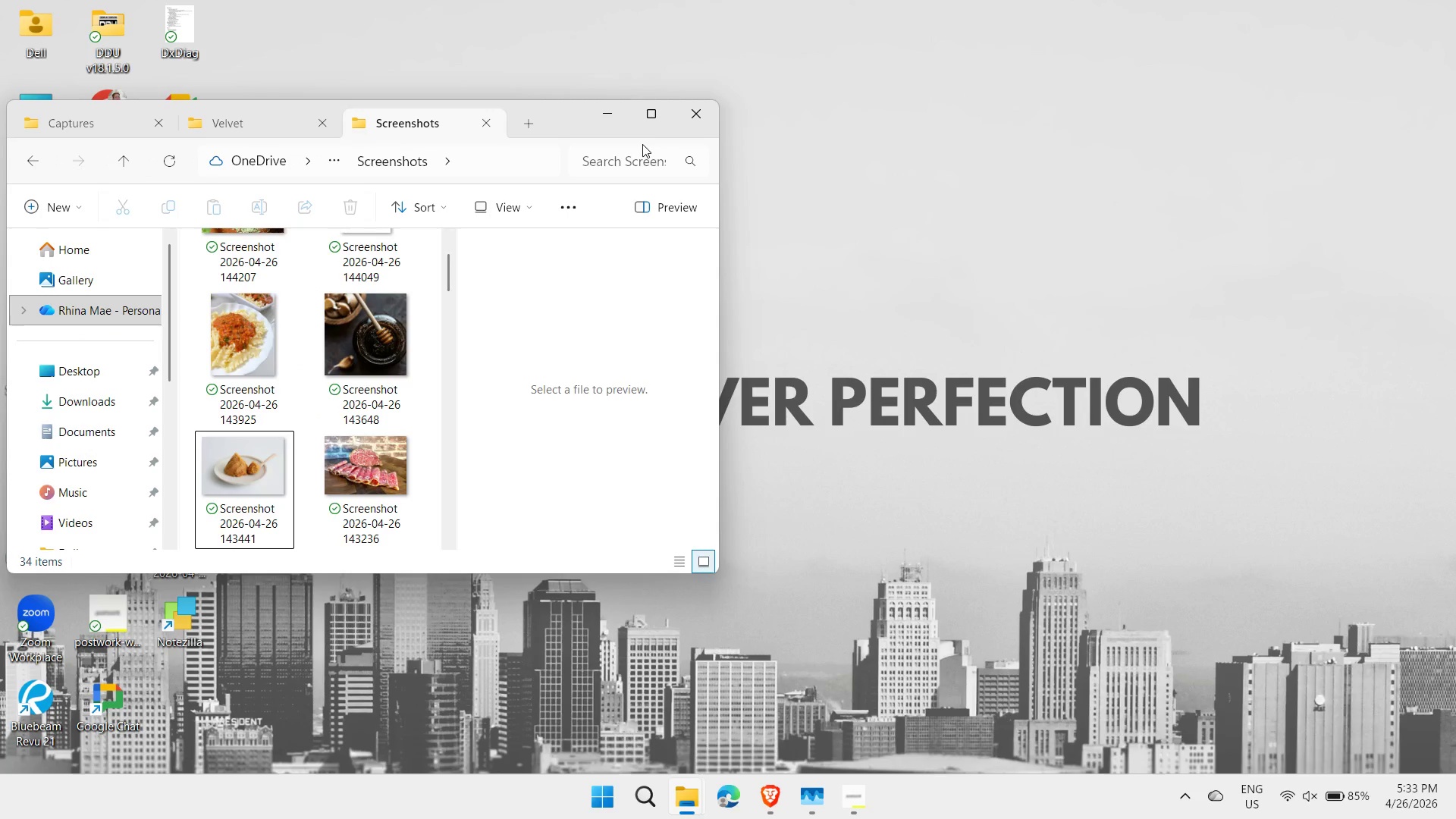 
left_click([607, 115])
 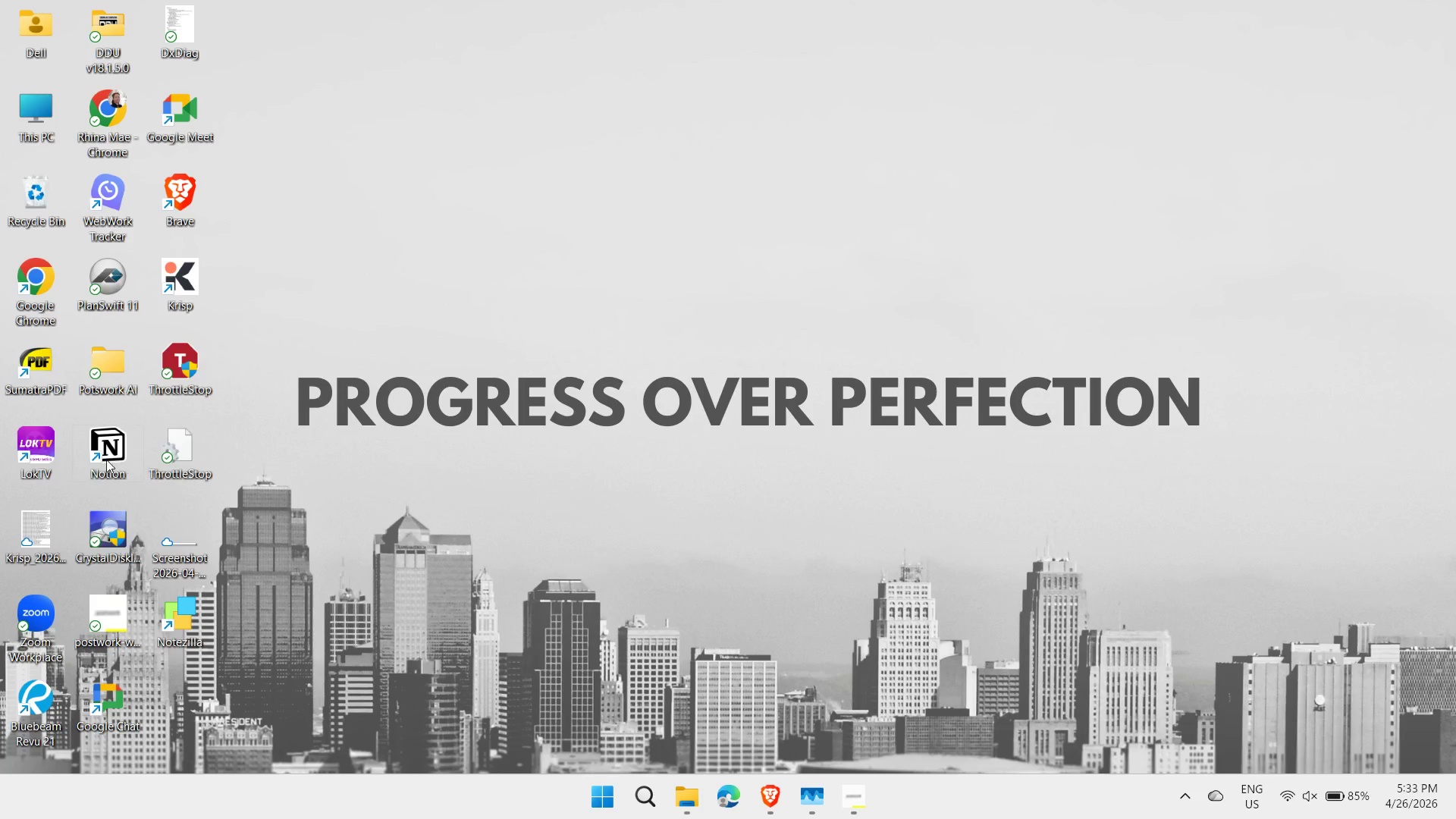 
left_click([101, 457])
 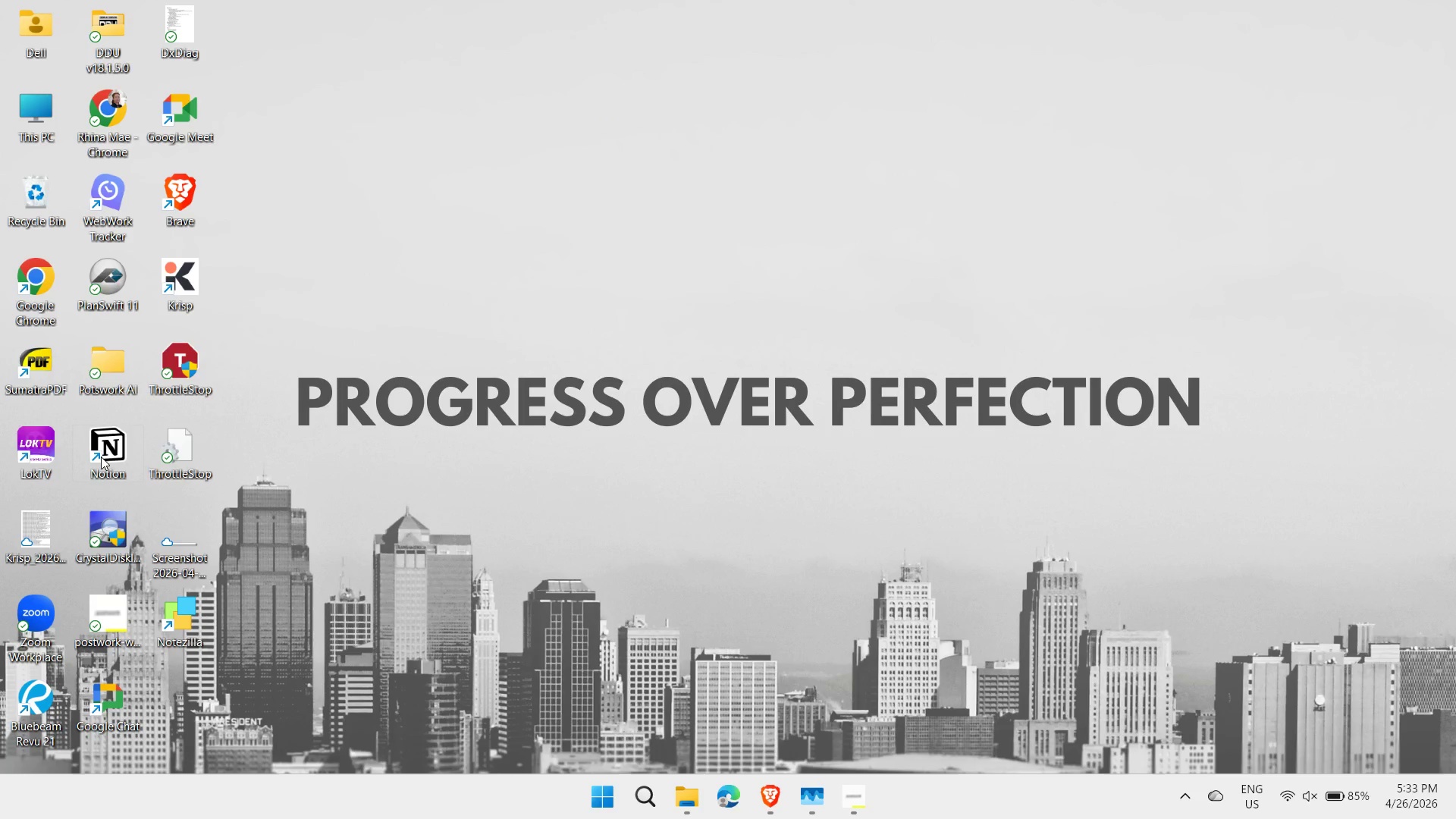 
left_click_drag(start_coordinate=[101, 457], to_coordinate=[161, 384])
 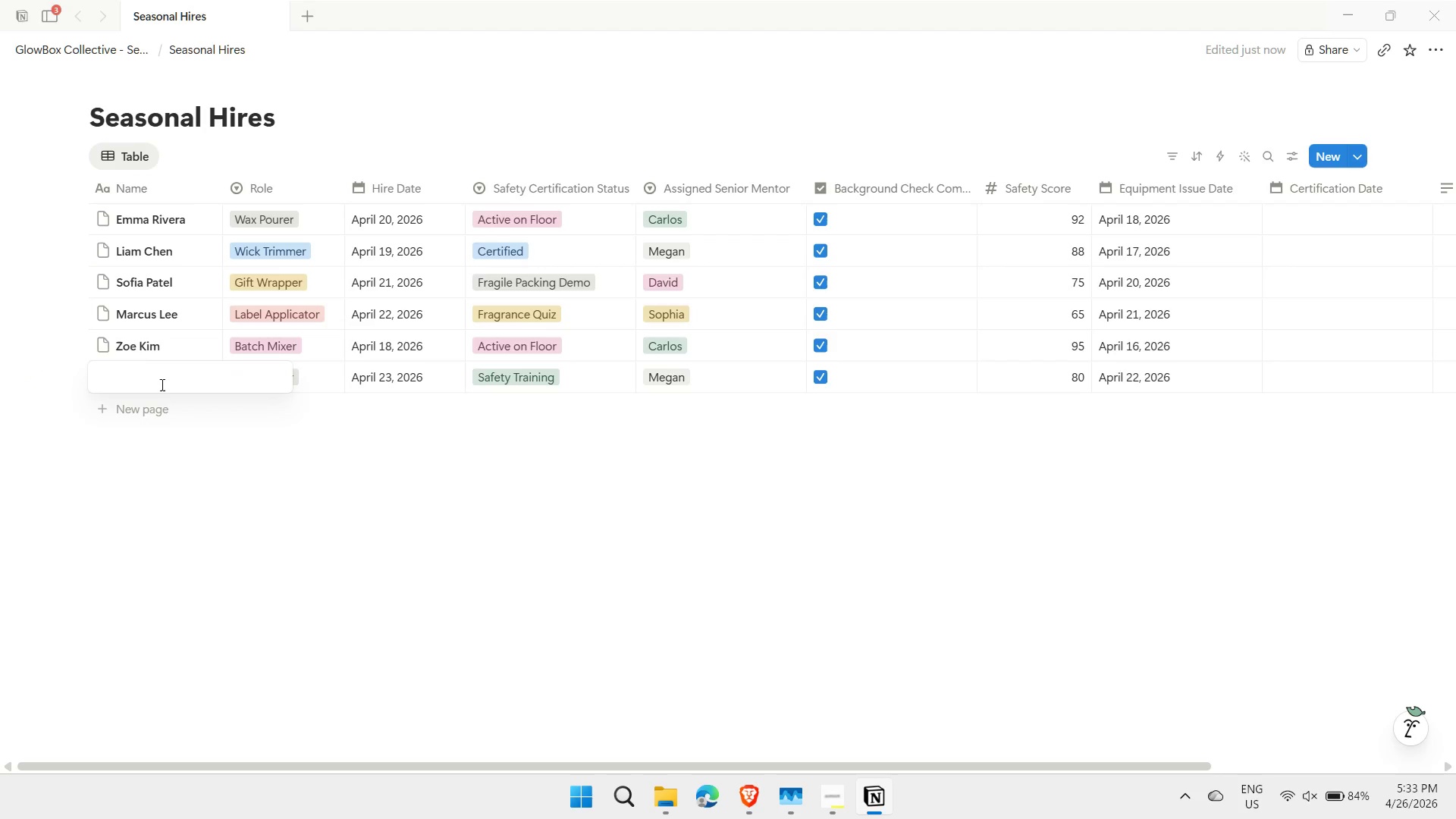 
left_click([161, 384])
 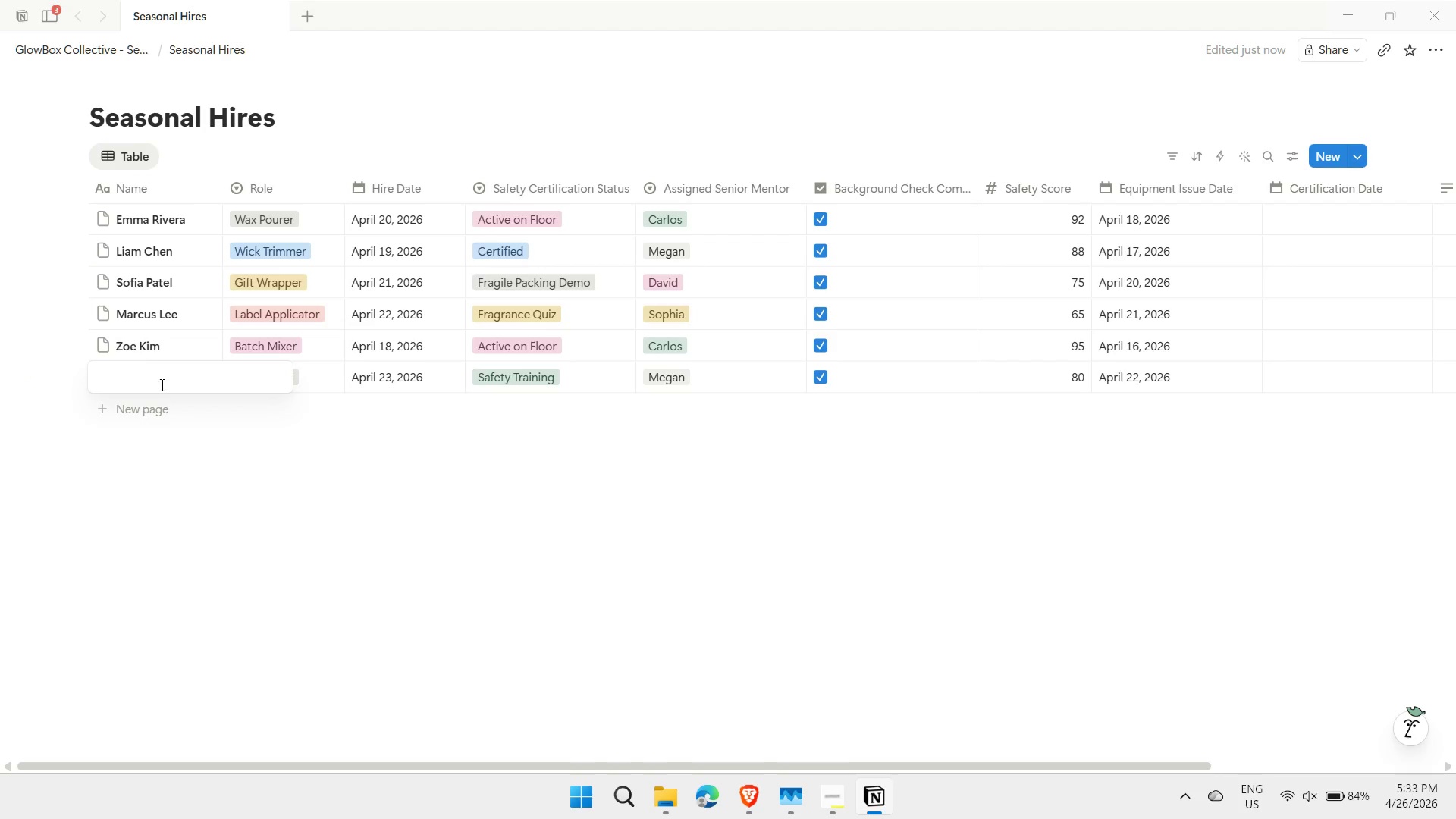 
type(Olic)
key(Backspace)
type(ver Smith)
 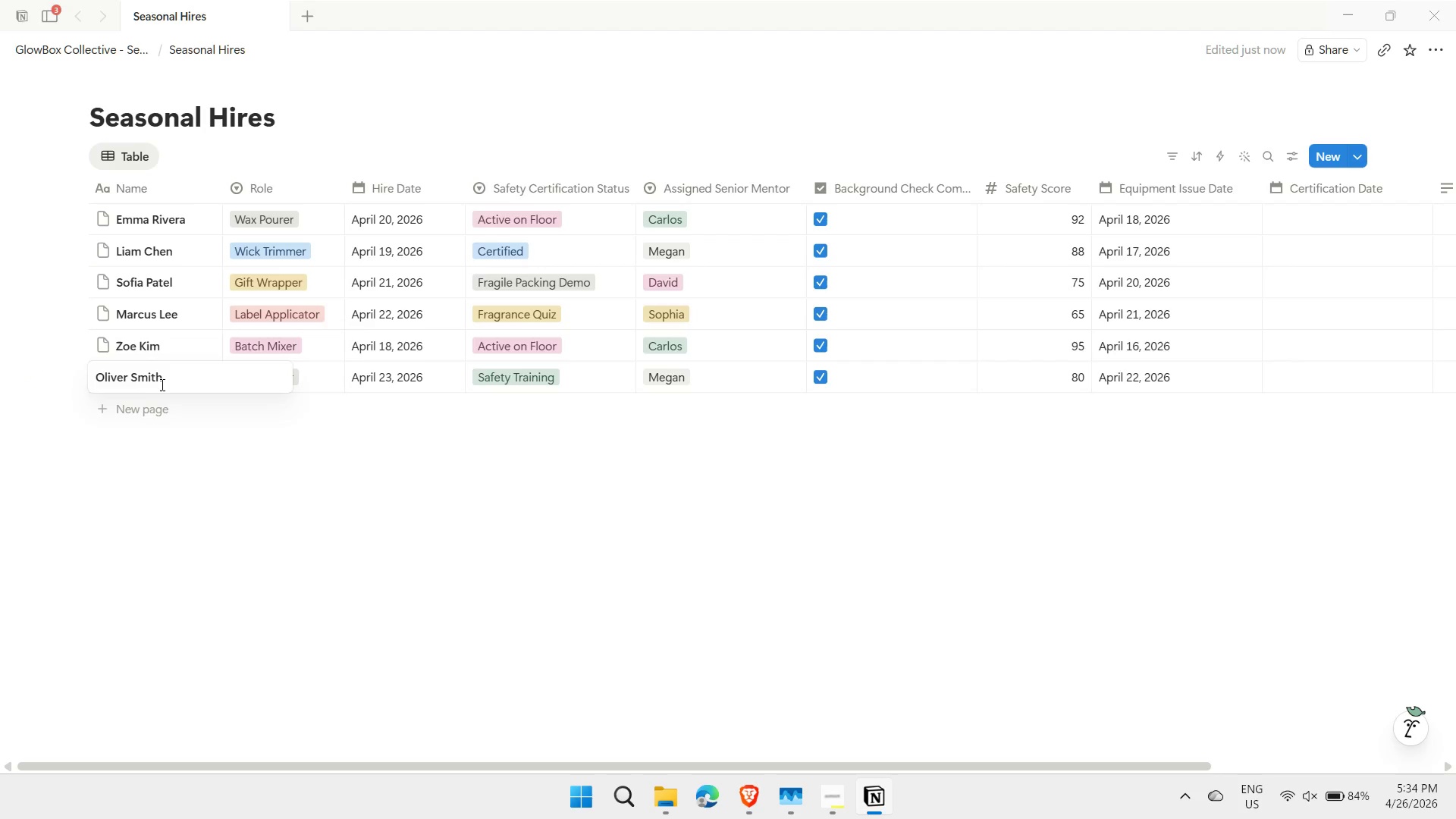 
key(Enter)
 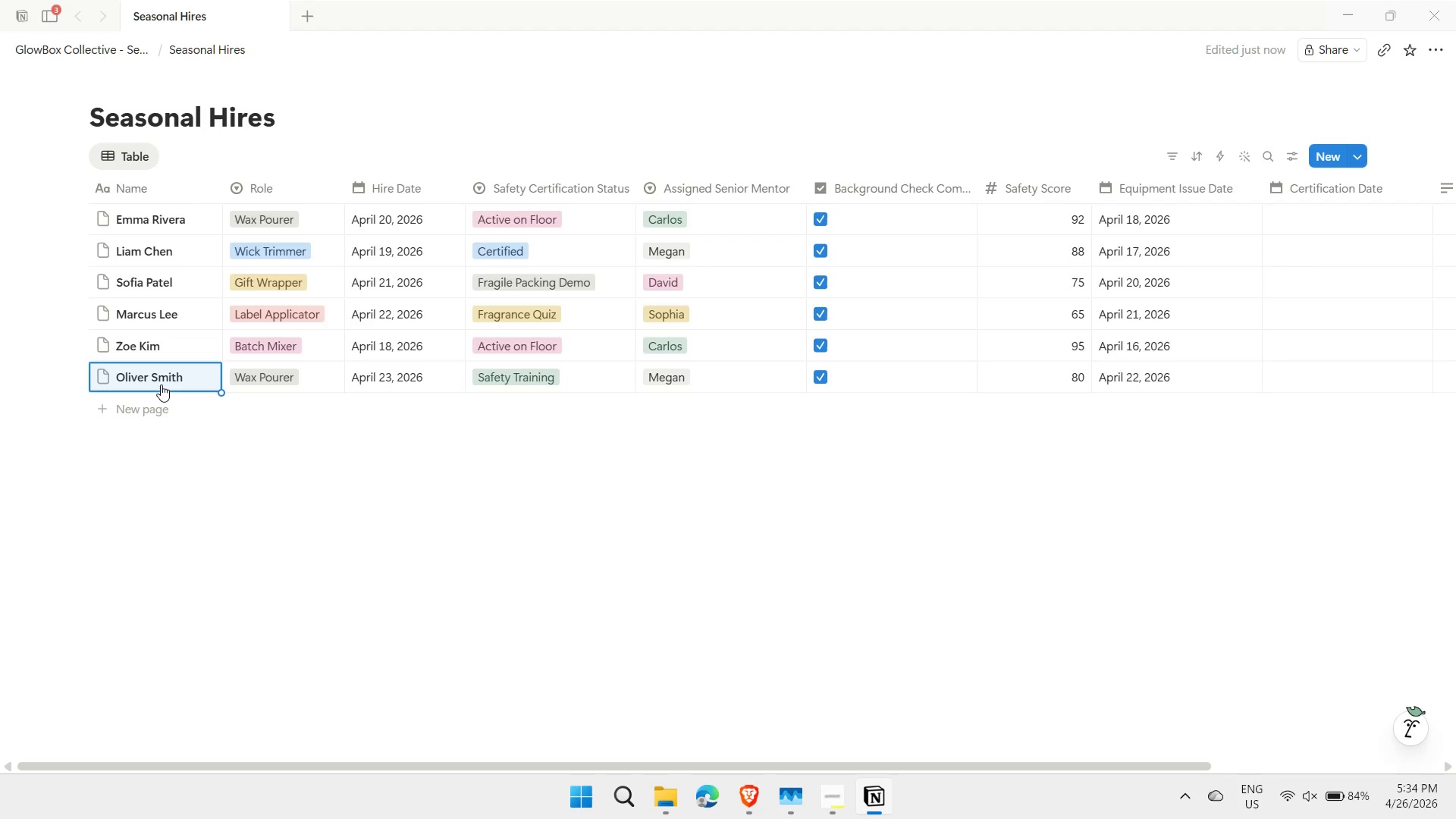 
key(Shift+ShiftLeft)
 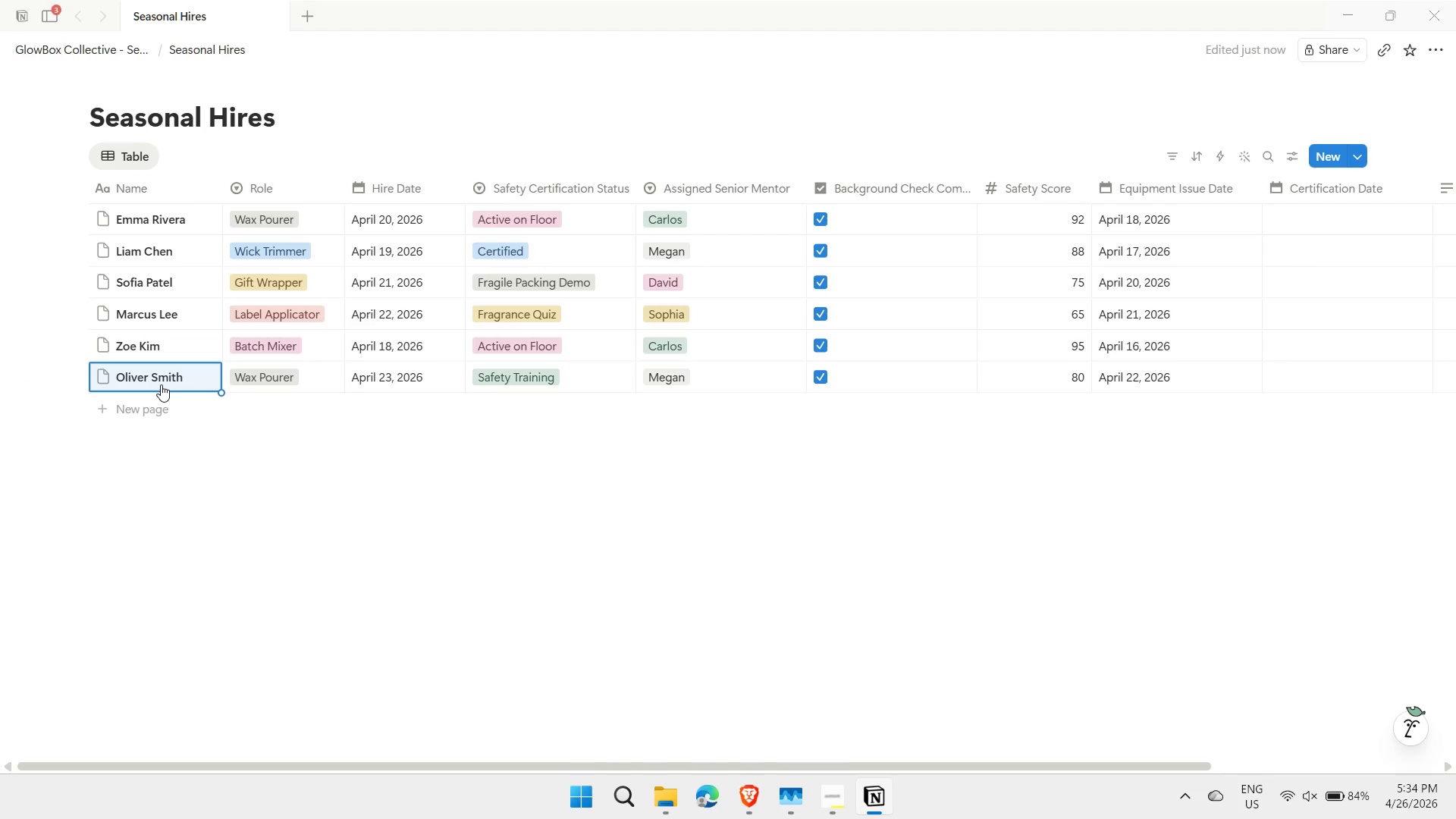 
key(Shift+Enter)
 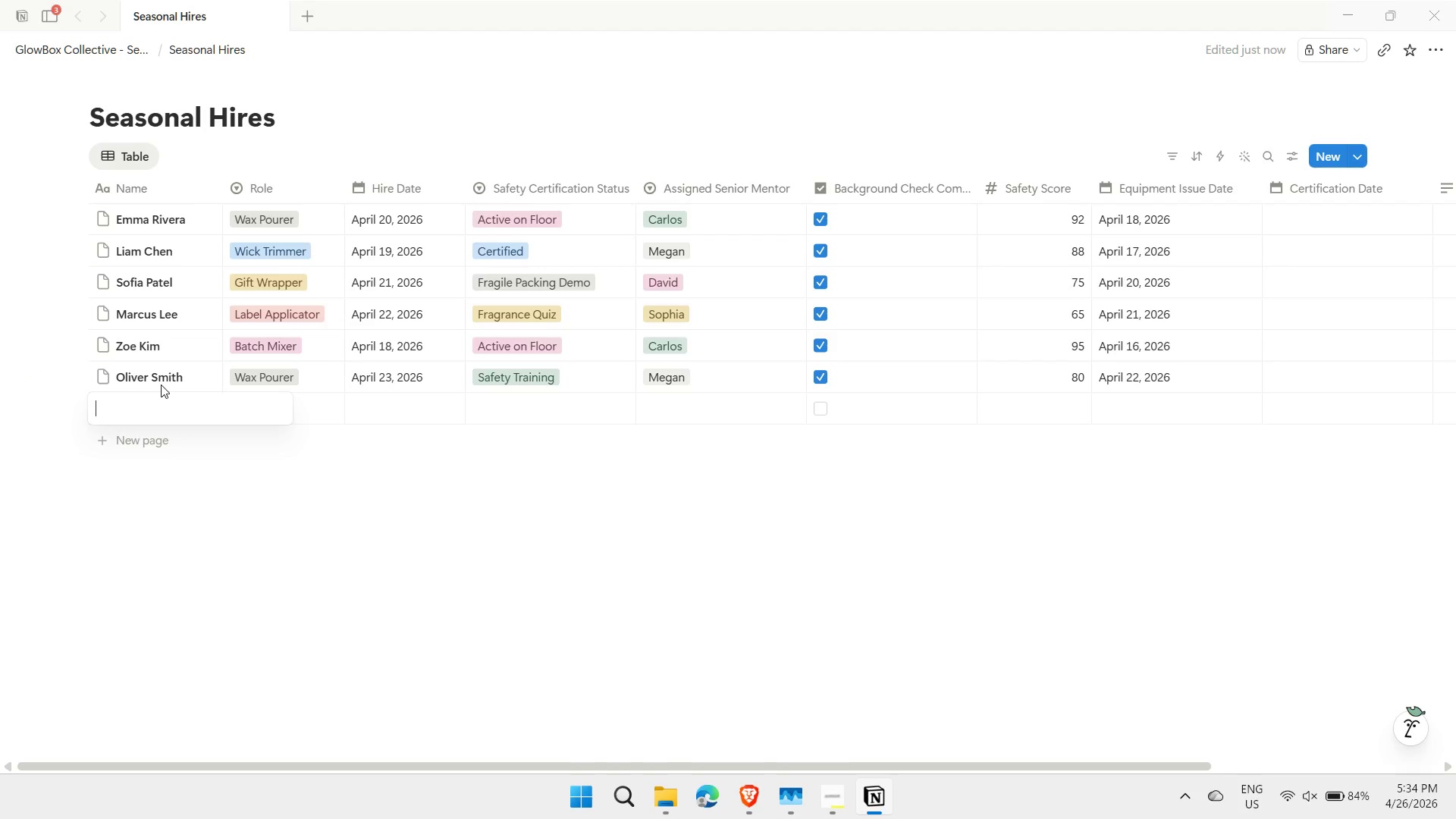 
type(Vav)
key(Backspace)
key(Backspace)
key(Backspace)
type(Ava Johnson)
 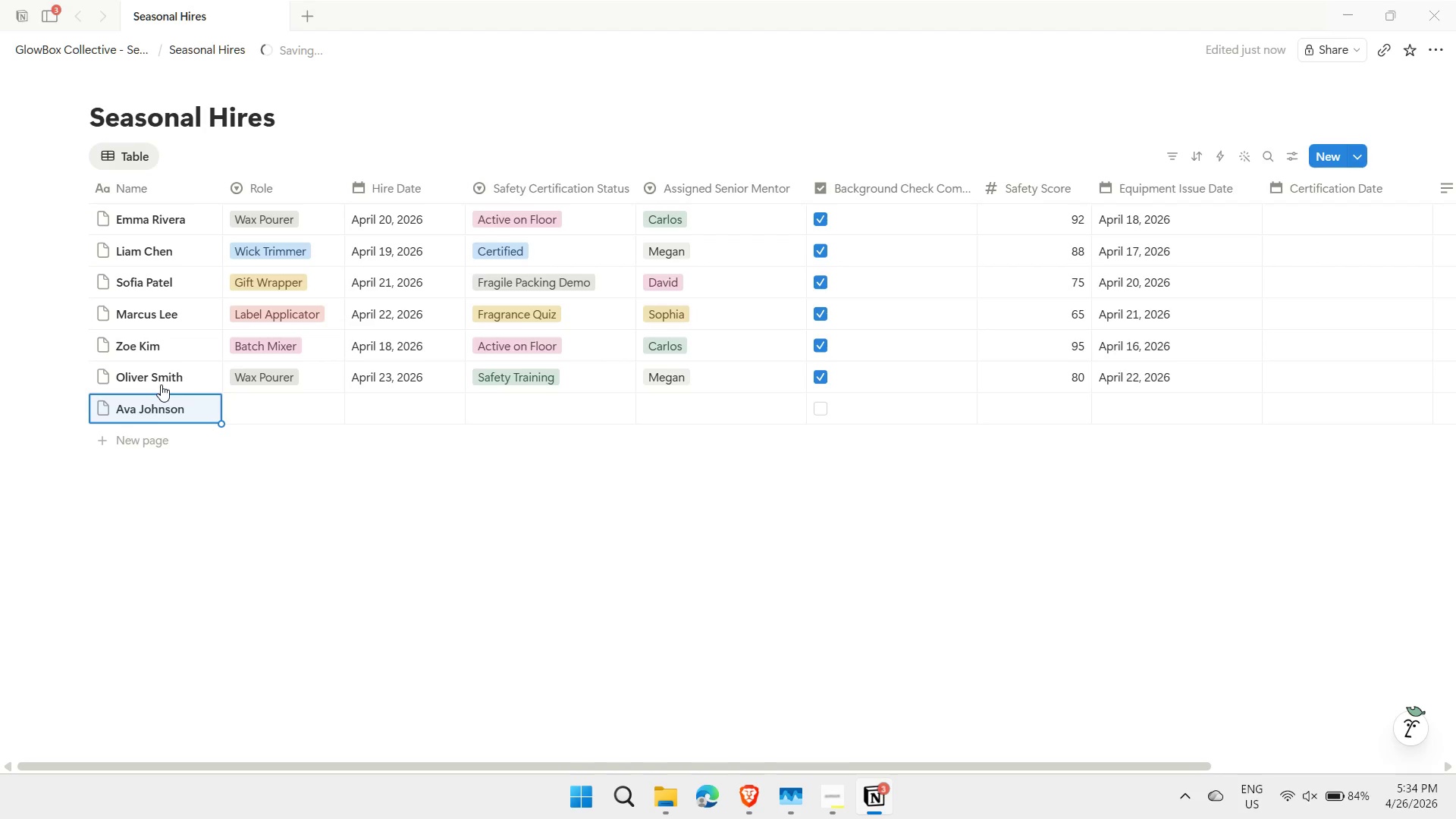 
 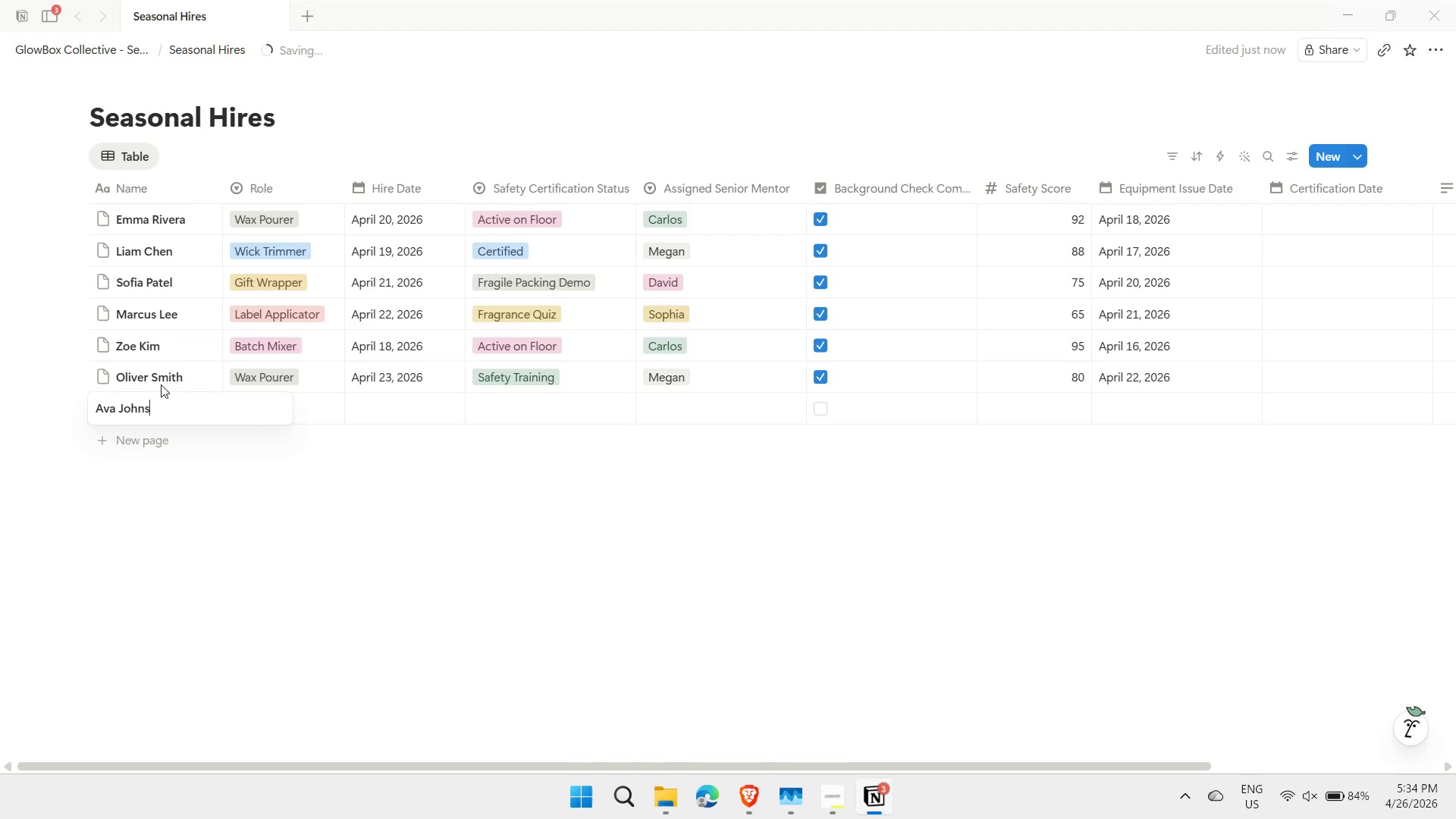 
key(Enter)
 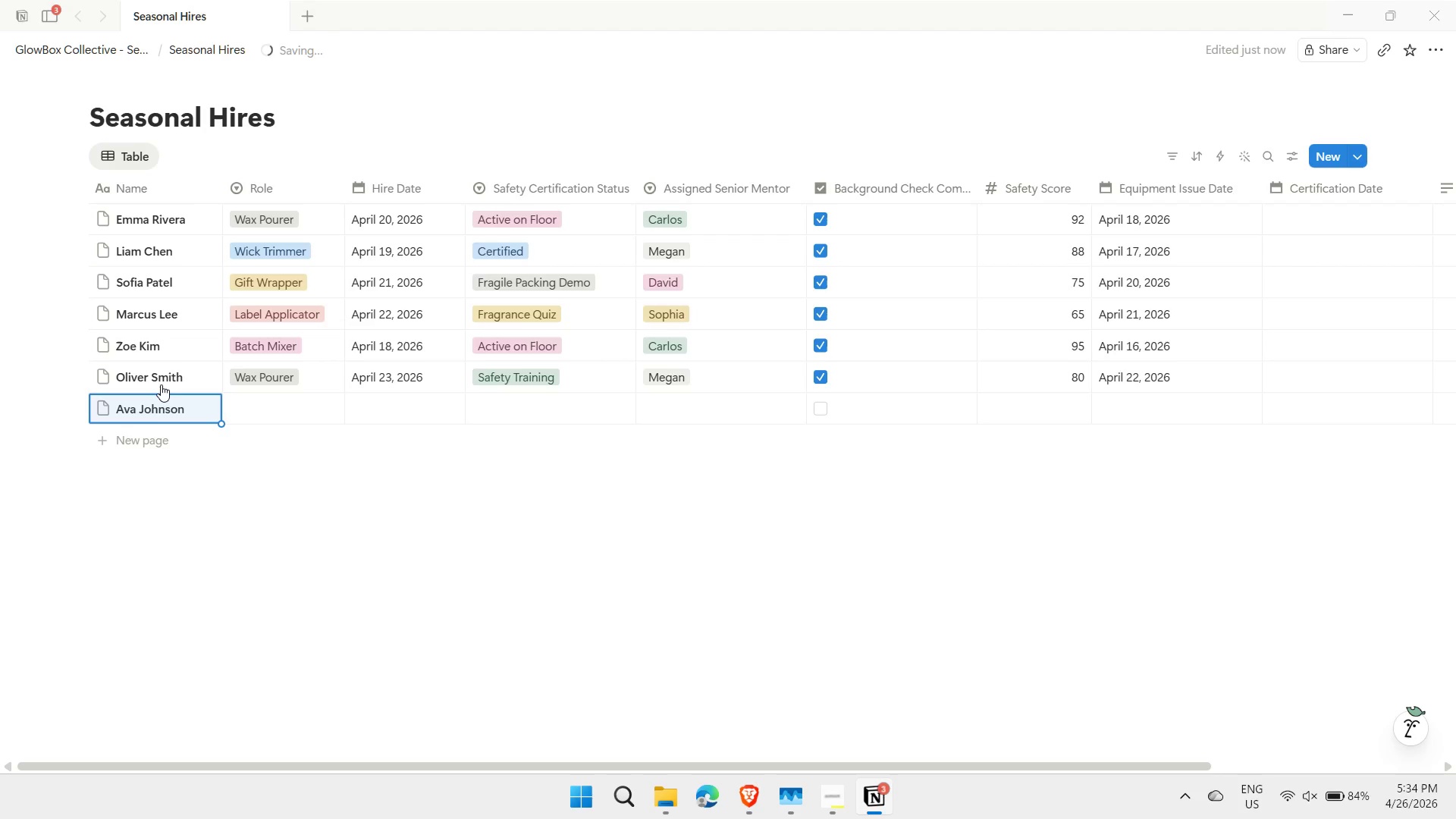 
key(ArrowRight)
 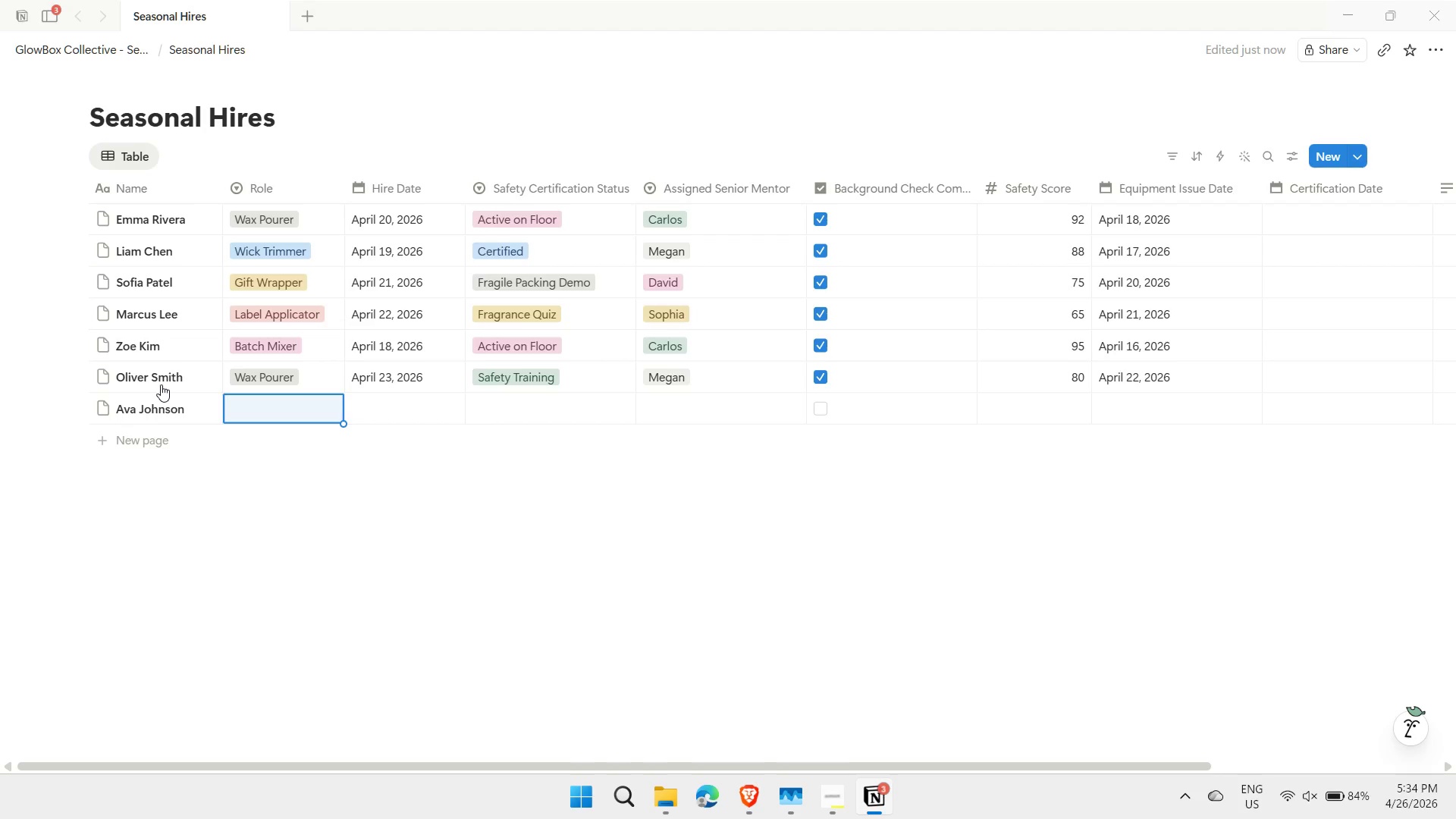 
type(gift)
 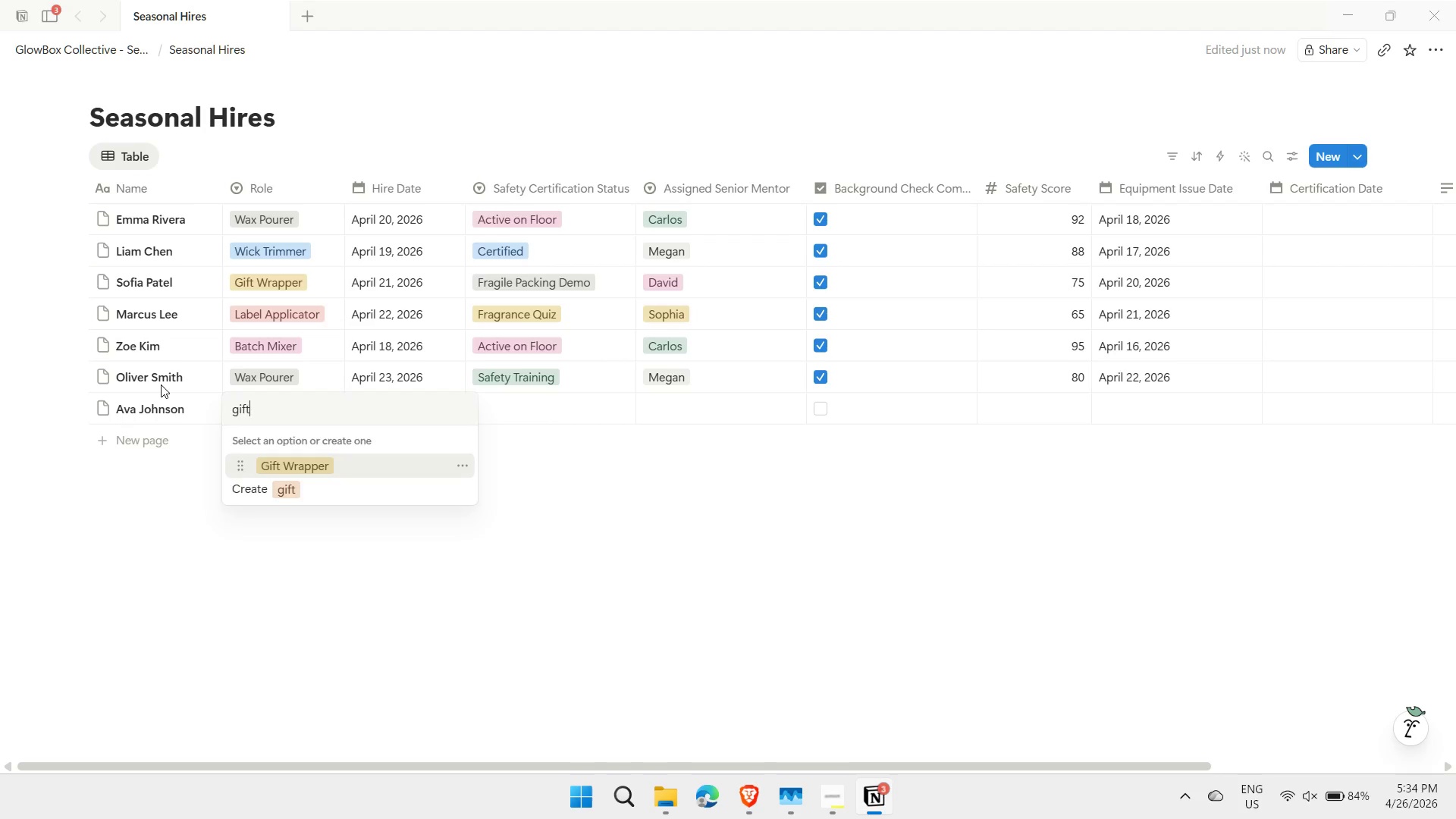 
key(Enter)
 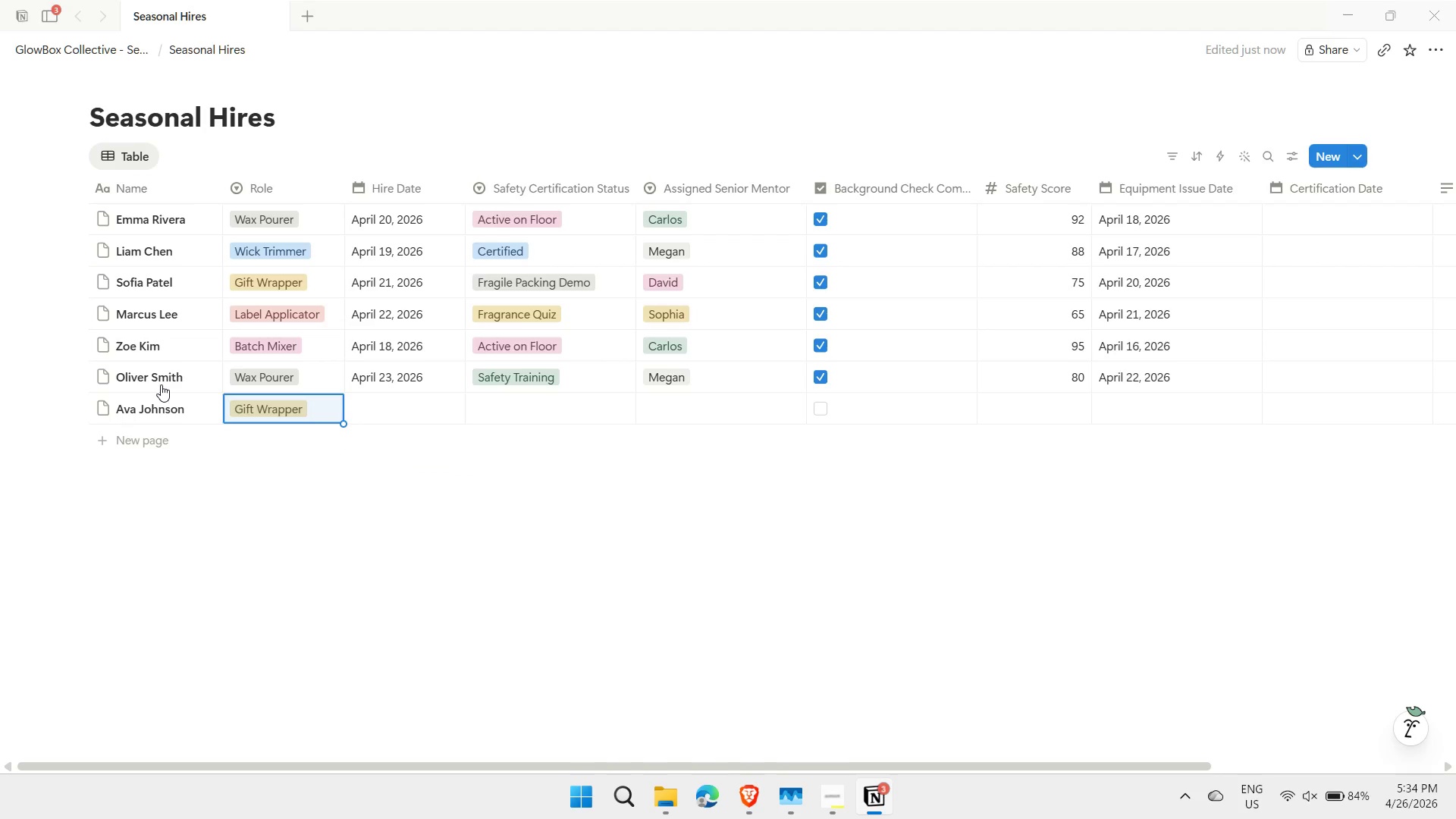 
key(ArrowRight)
 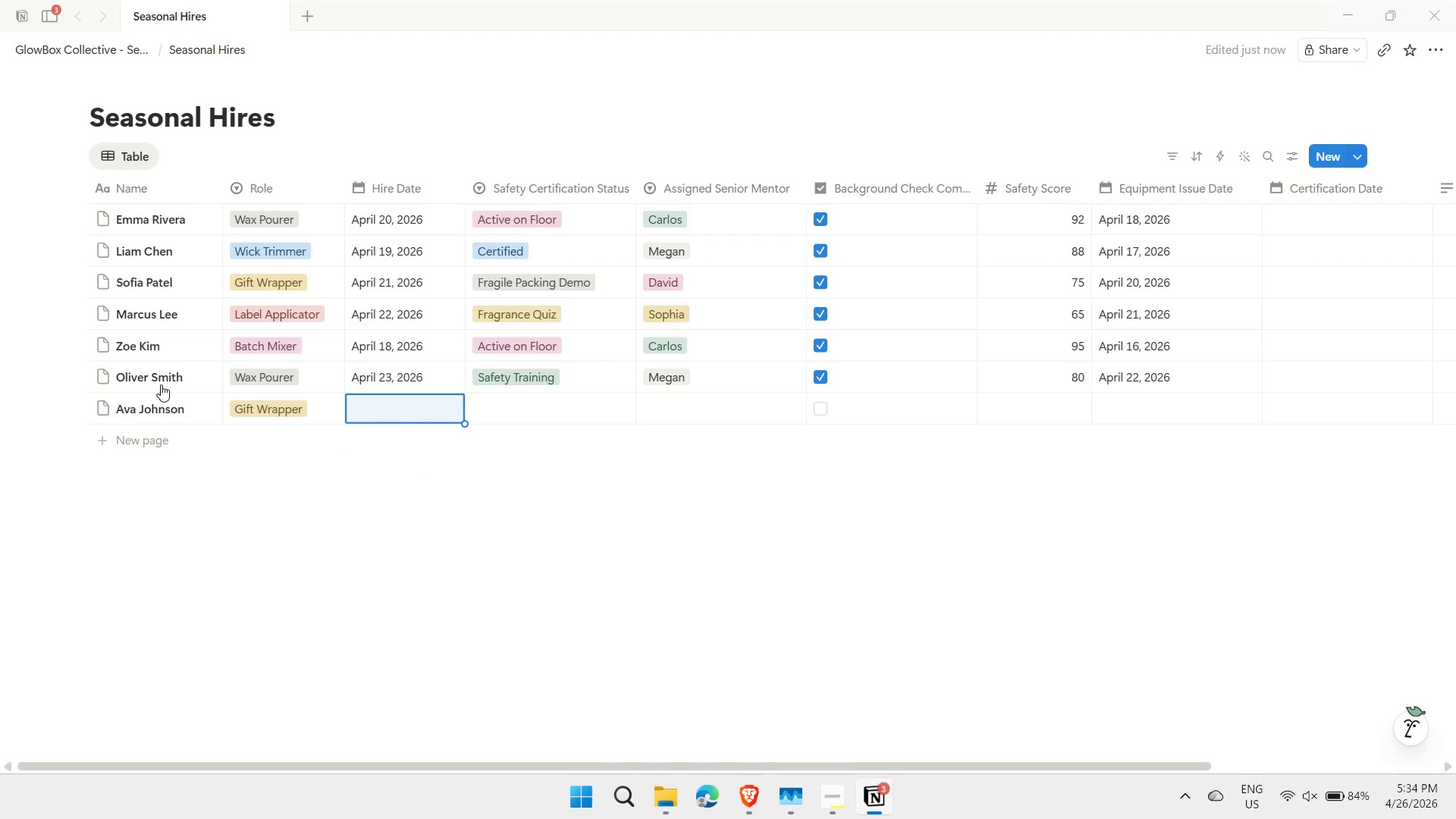 
key(Enter)
 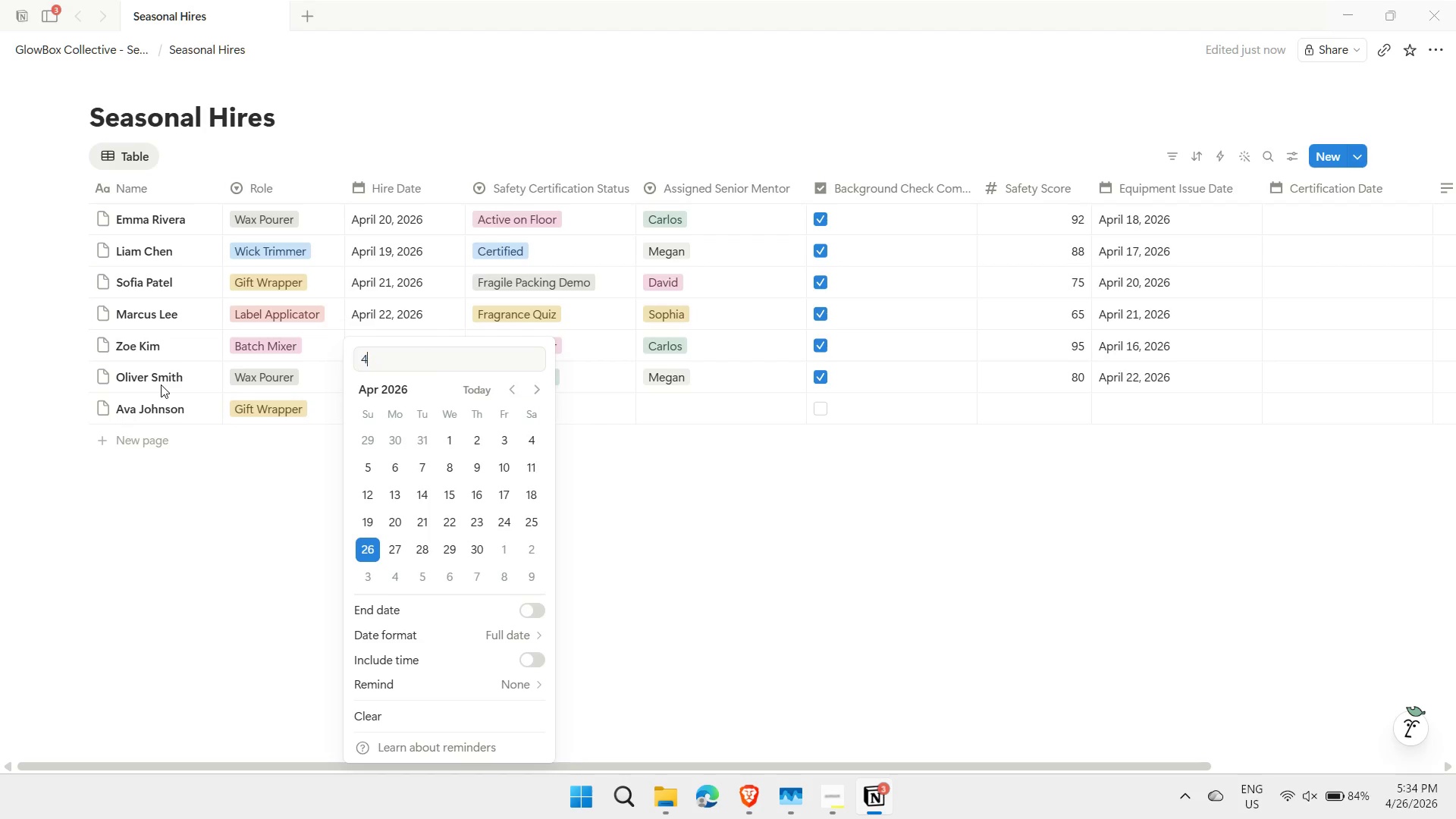 
type(4/17)
 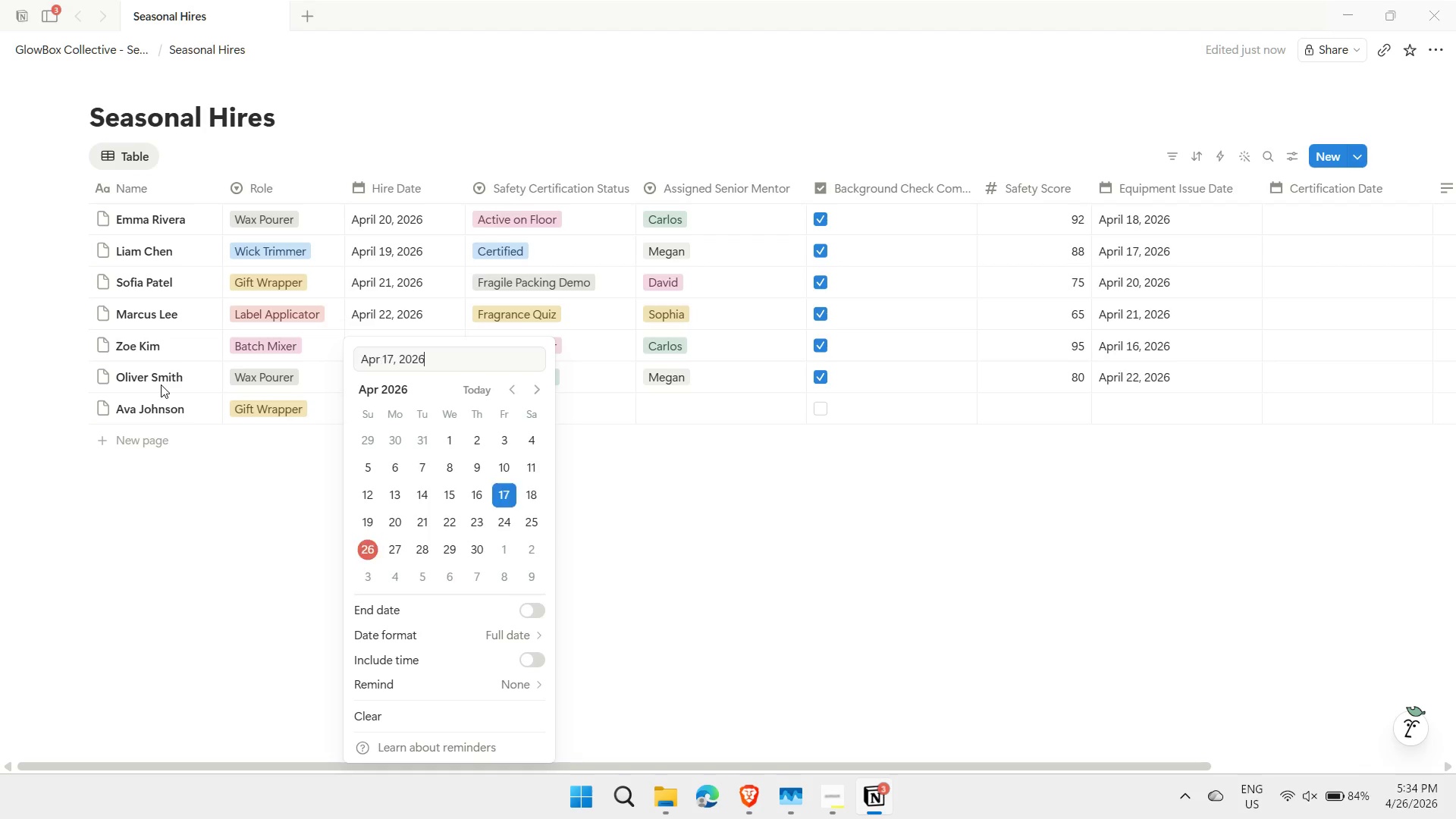 
key(Enter)
 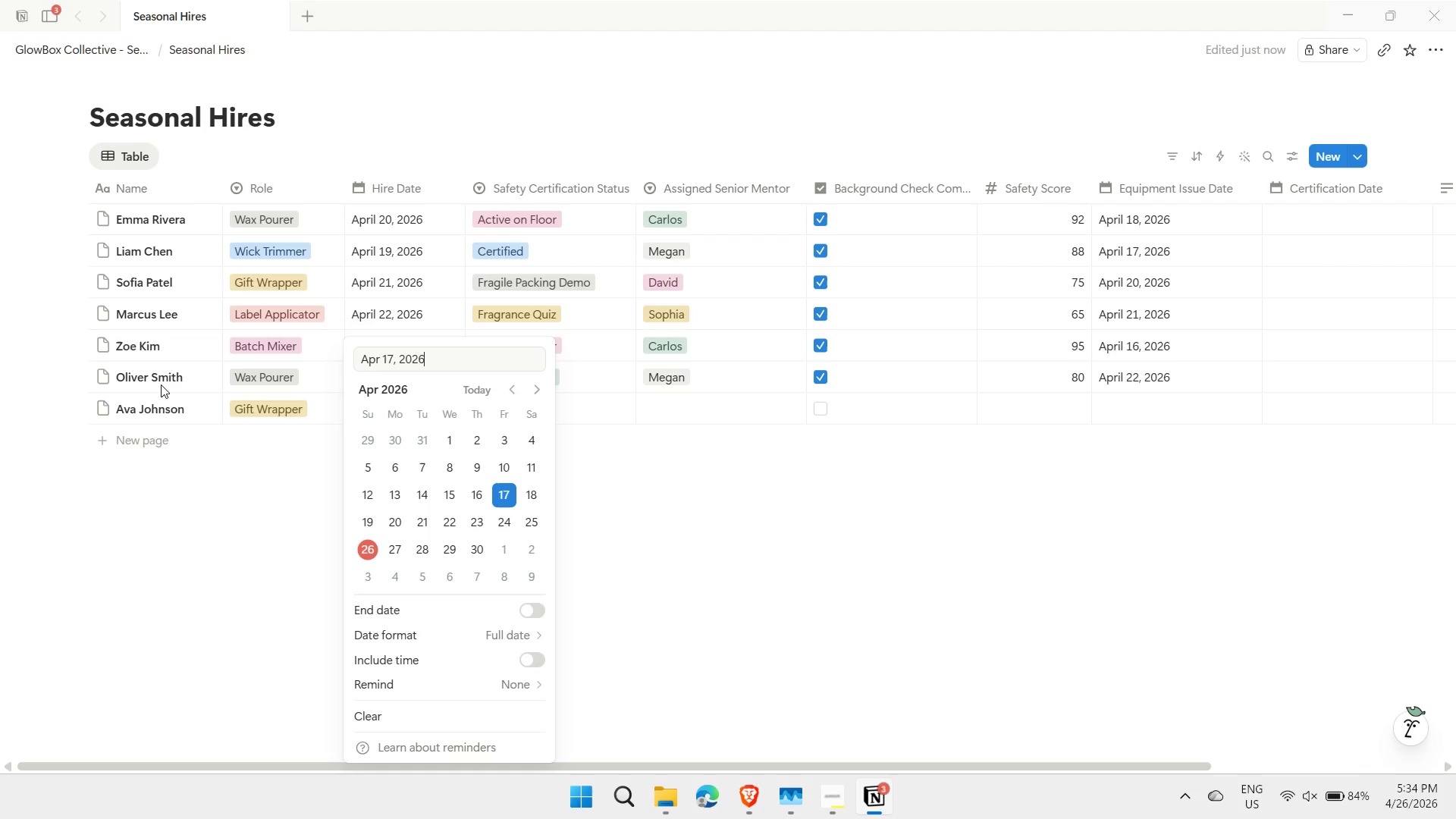 
key(Escape)
 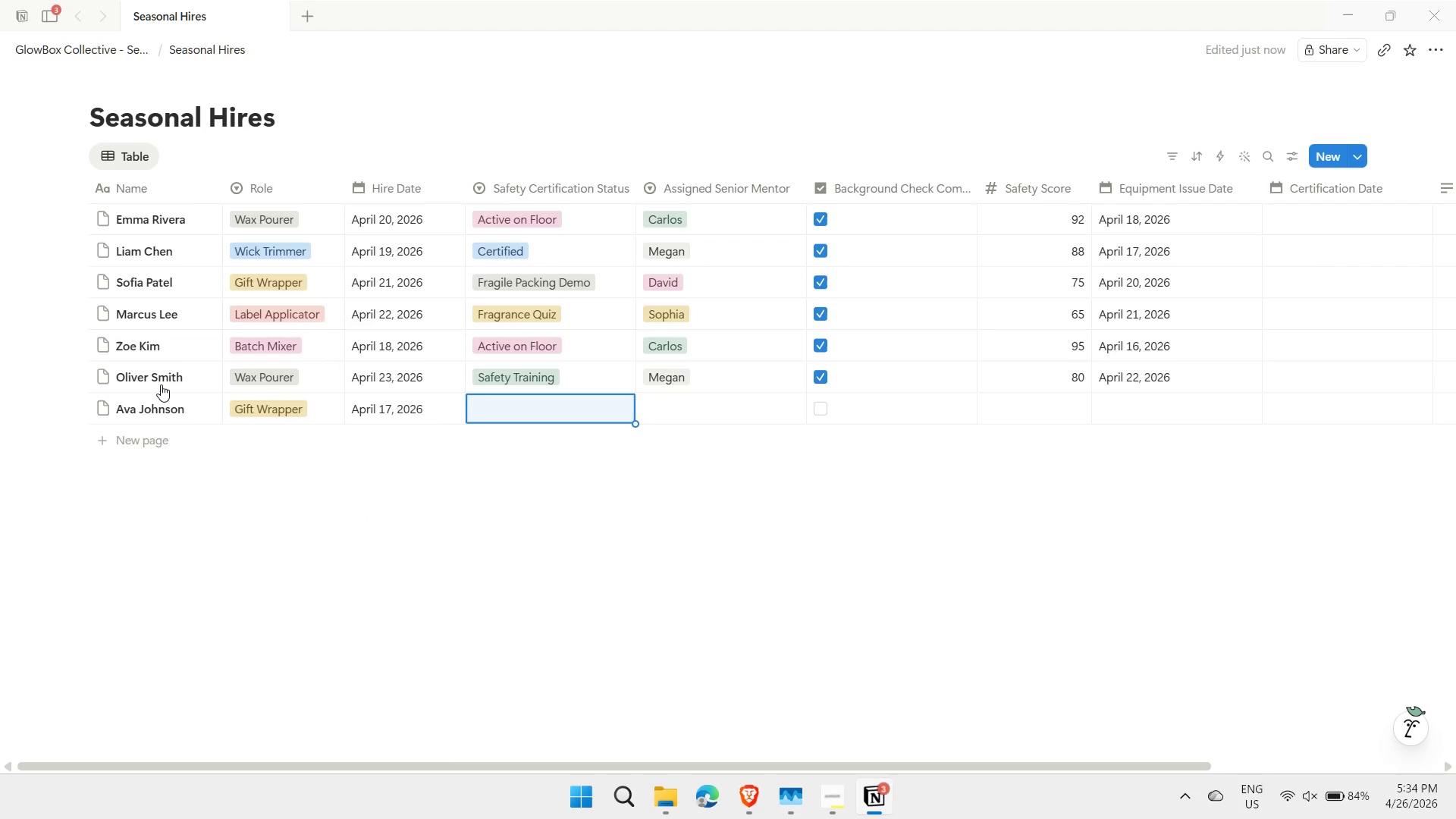 
key(ArrowRight)
 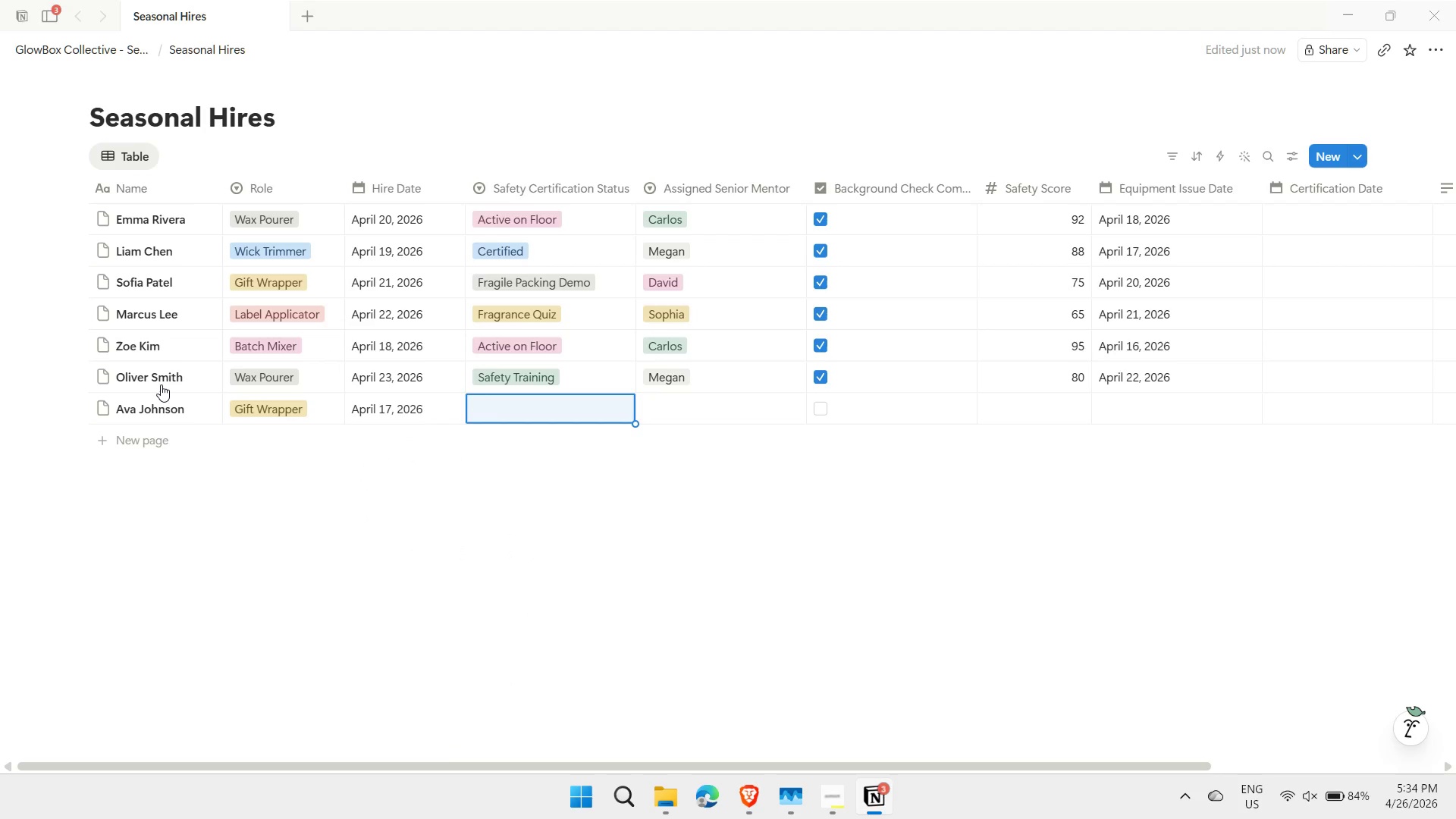 
type(cer)
 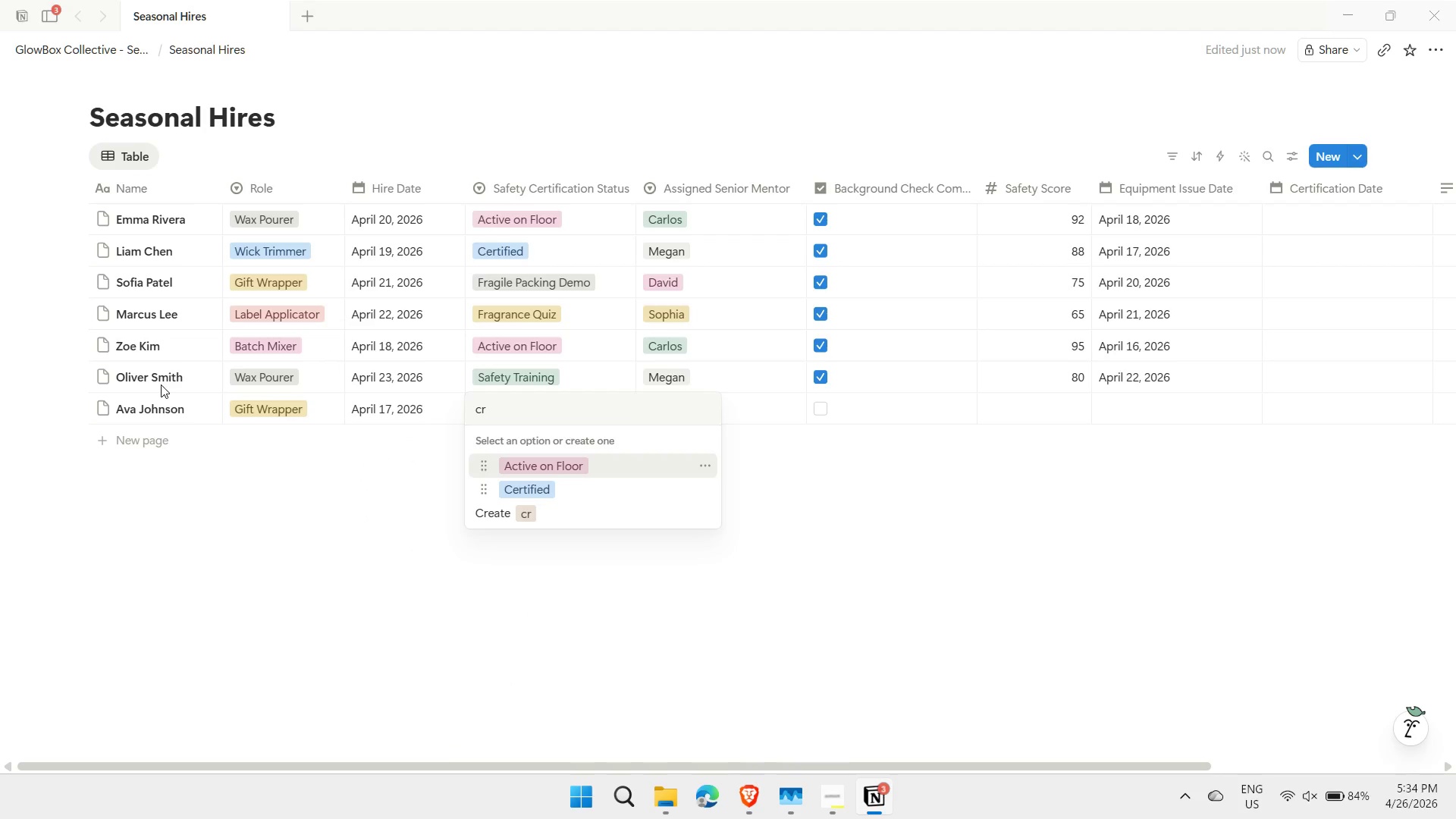 
key(ArrowDown)
 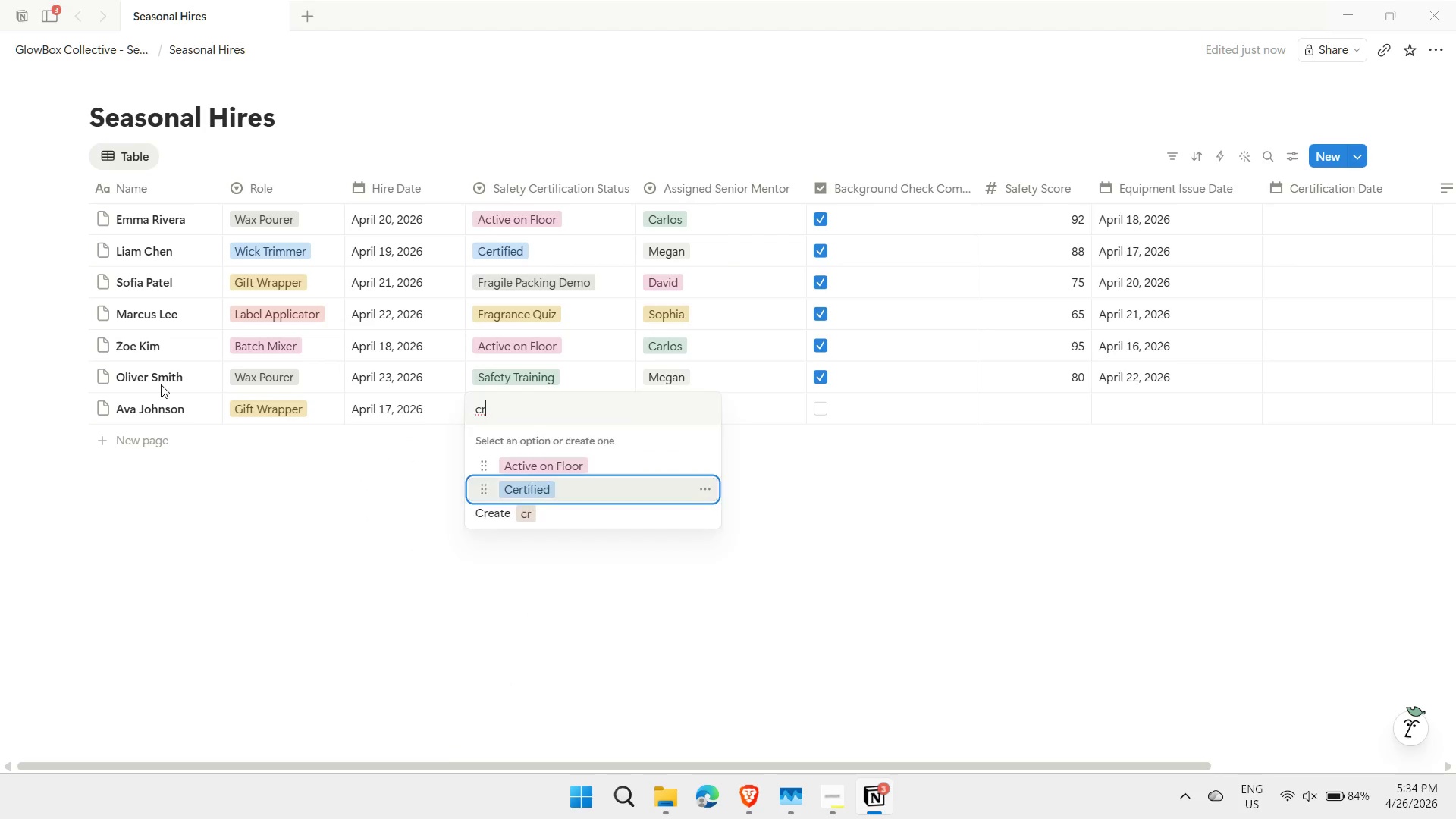 
key(Enter)
 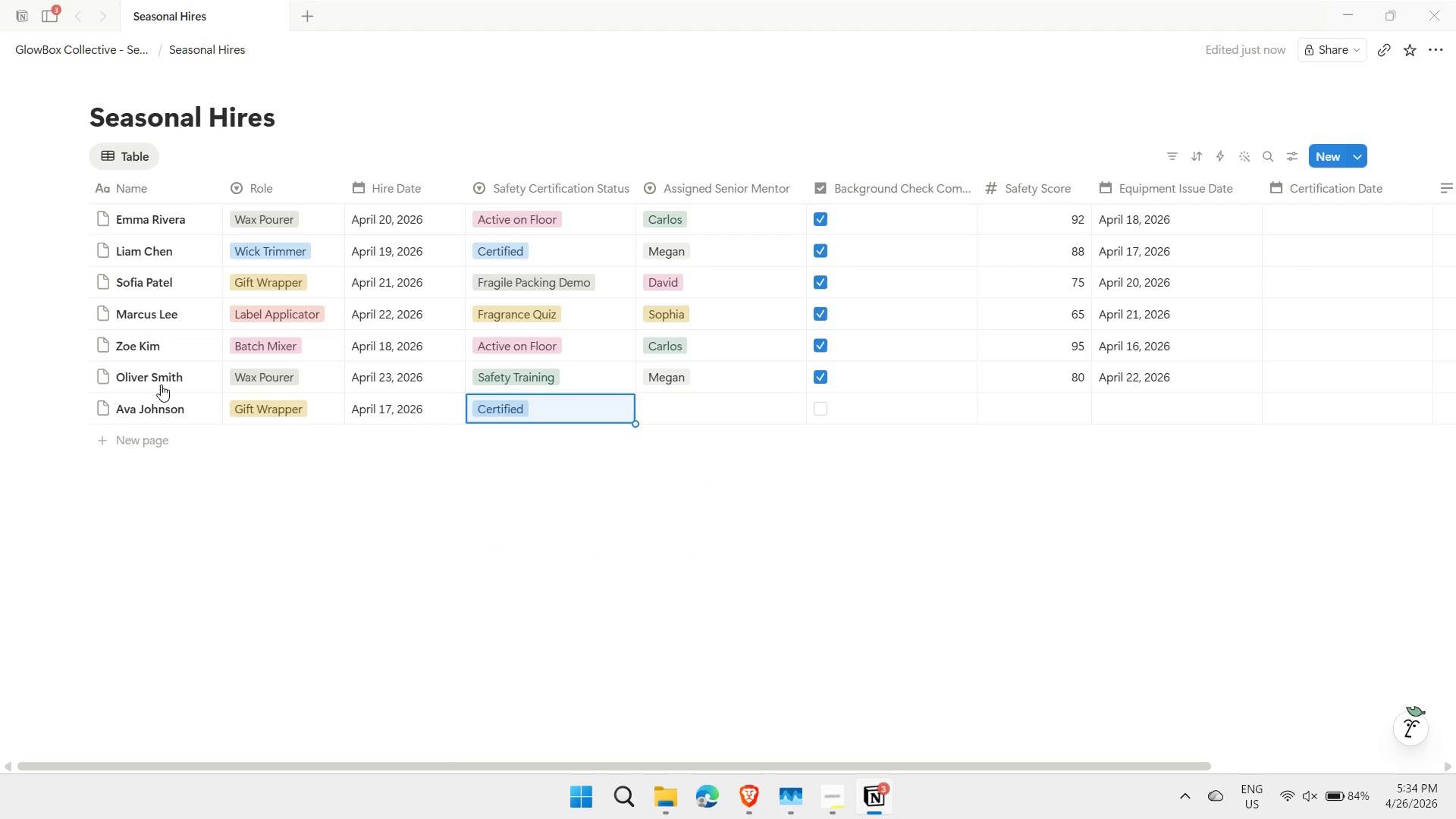 
key(ArrowRight)
 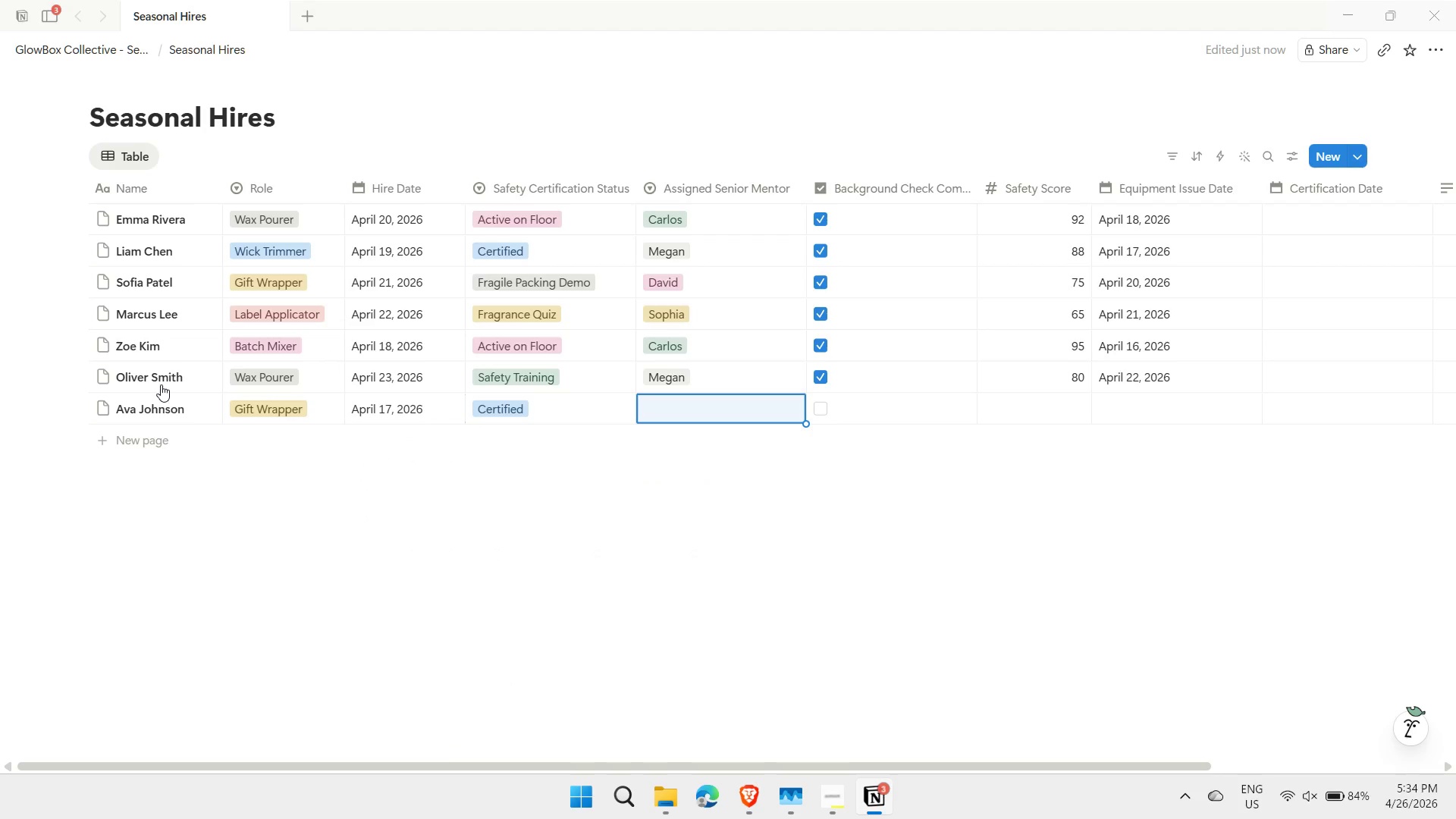 
type(da)
 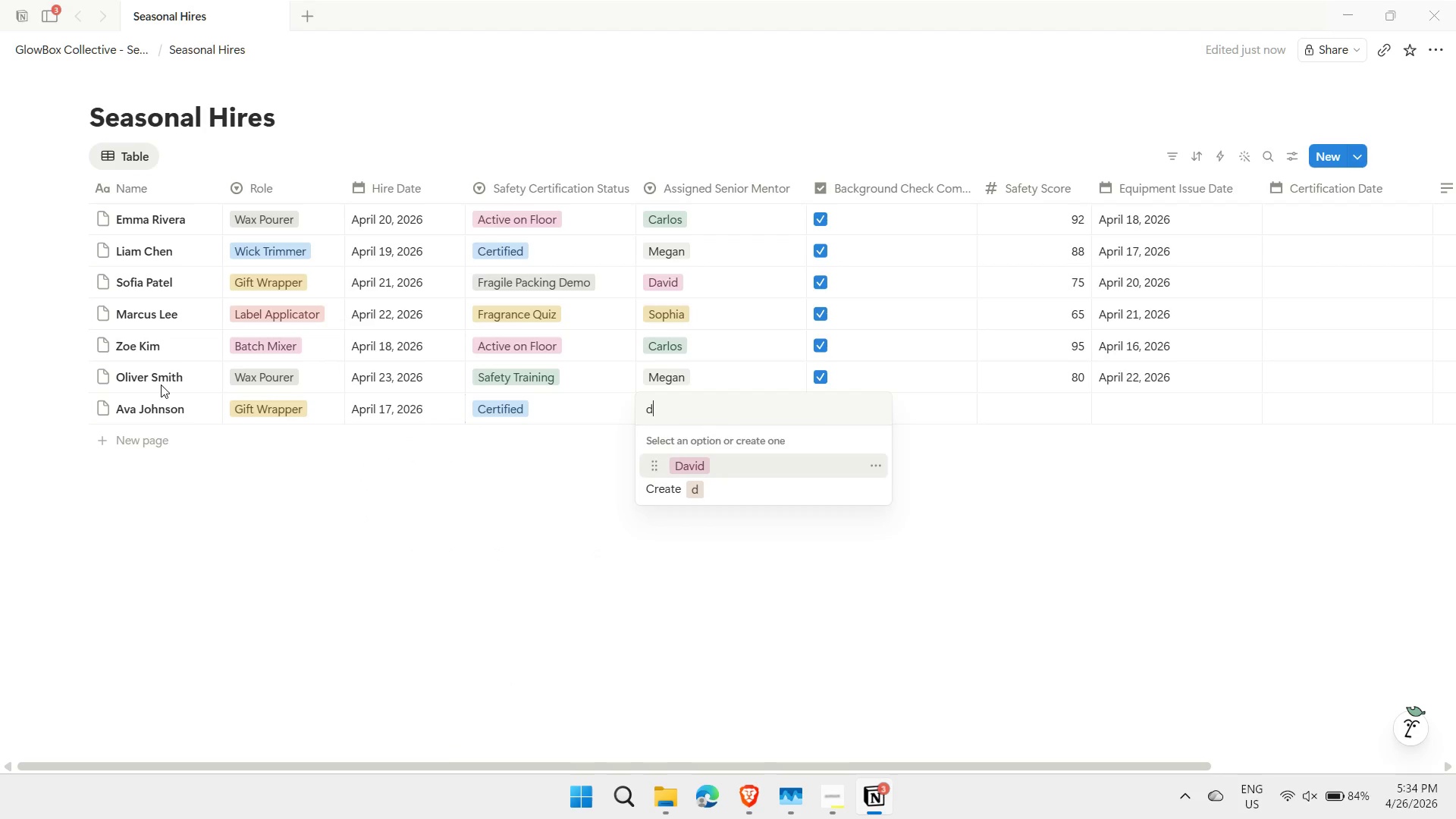 
key(Enter)
 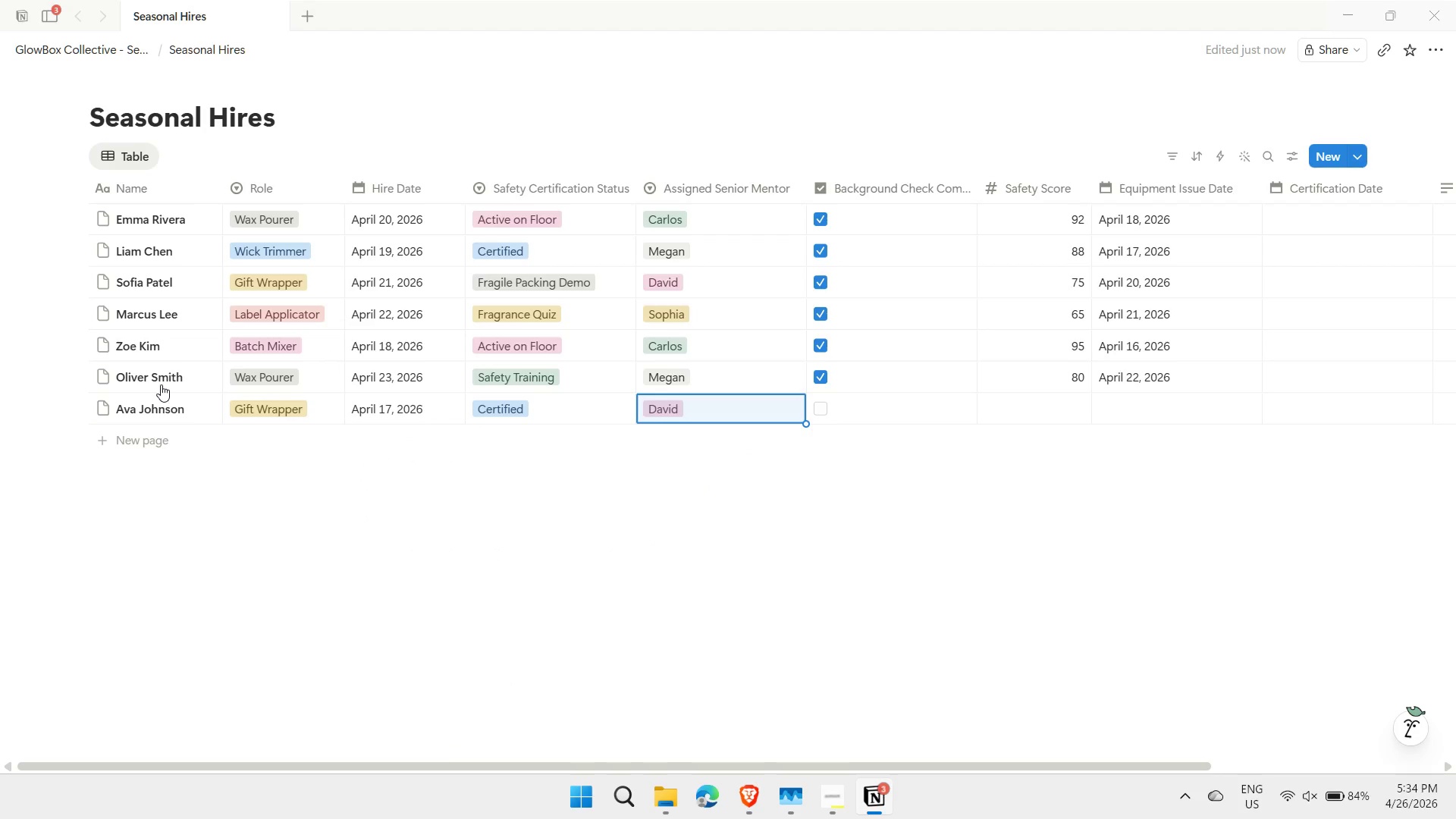 
key(ArrowRight)
 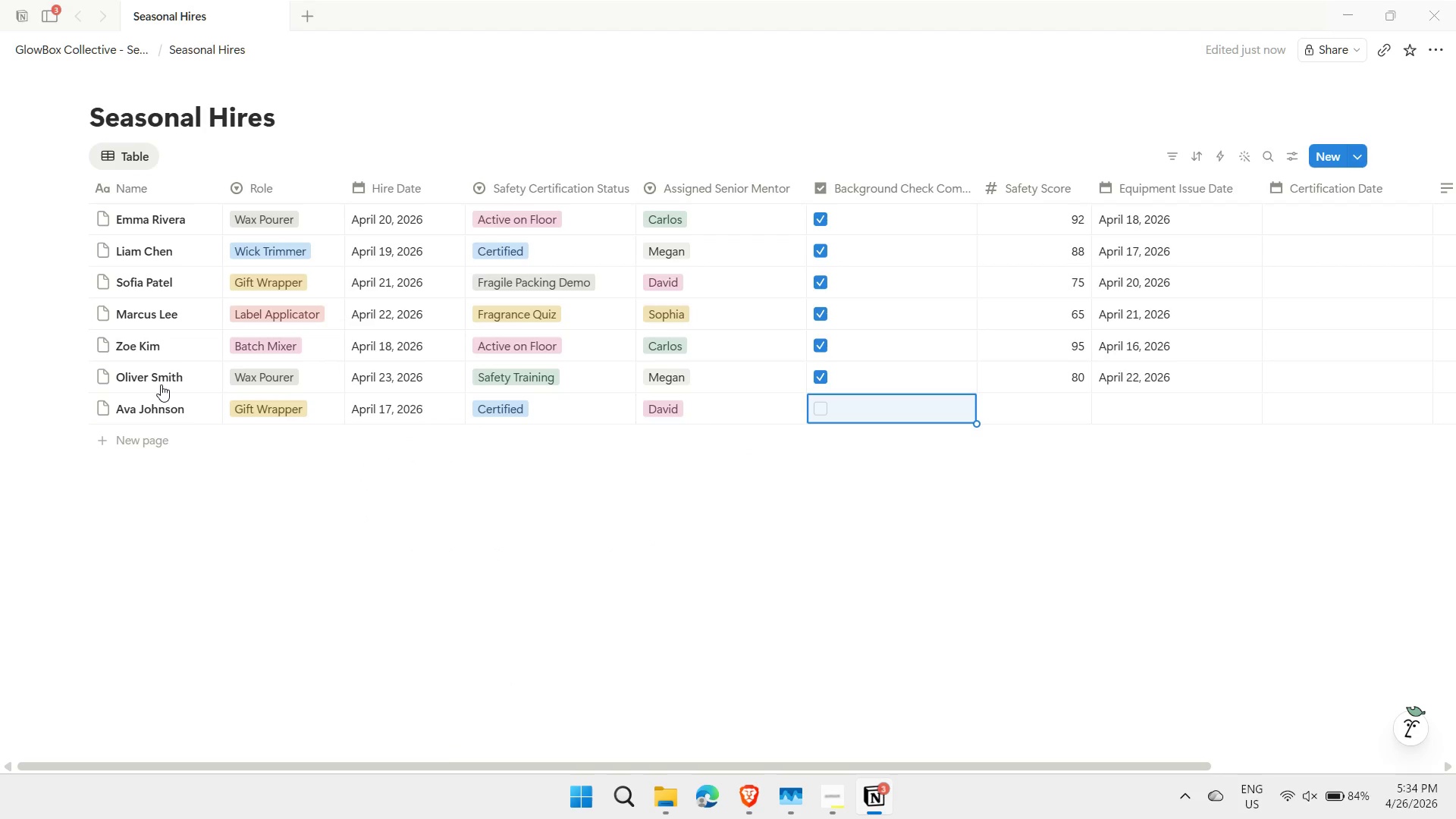 
key(Enter)
 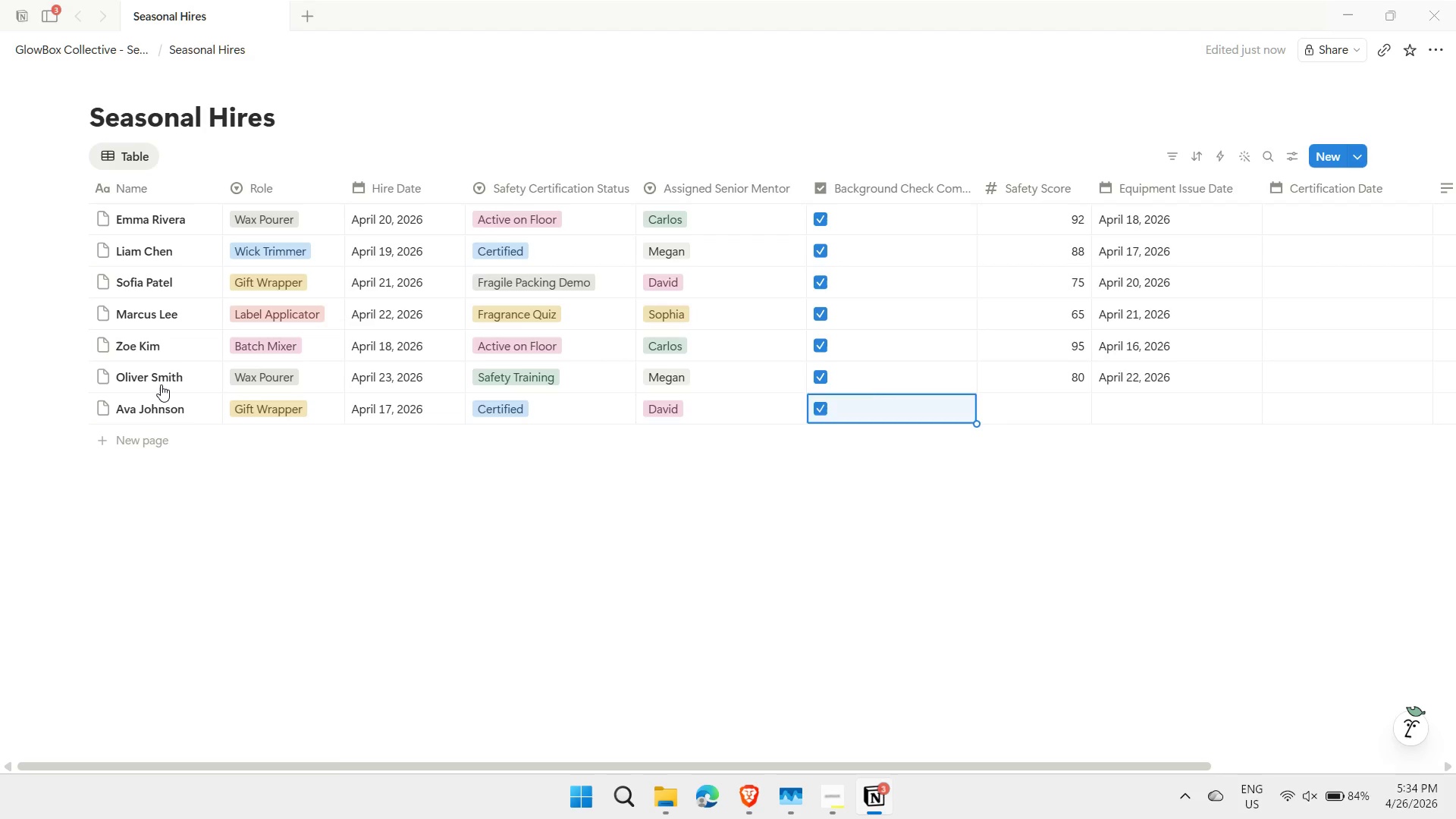 
key(ArrowRight)
 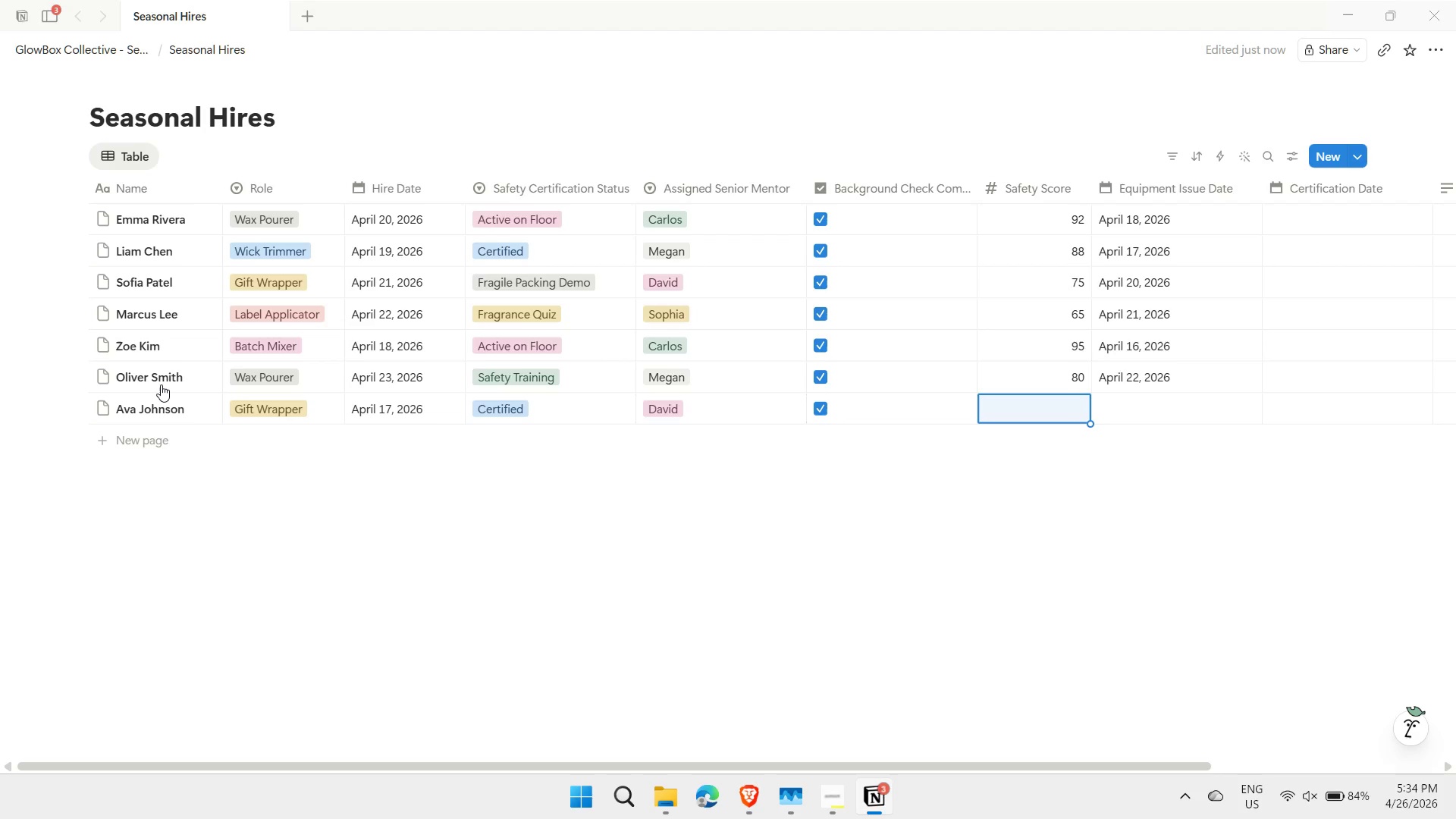 
type(900)
 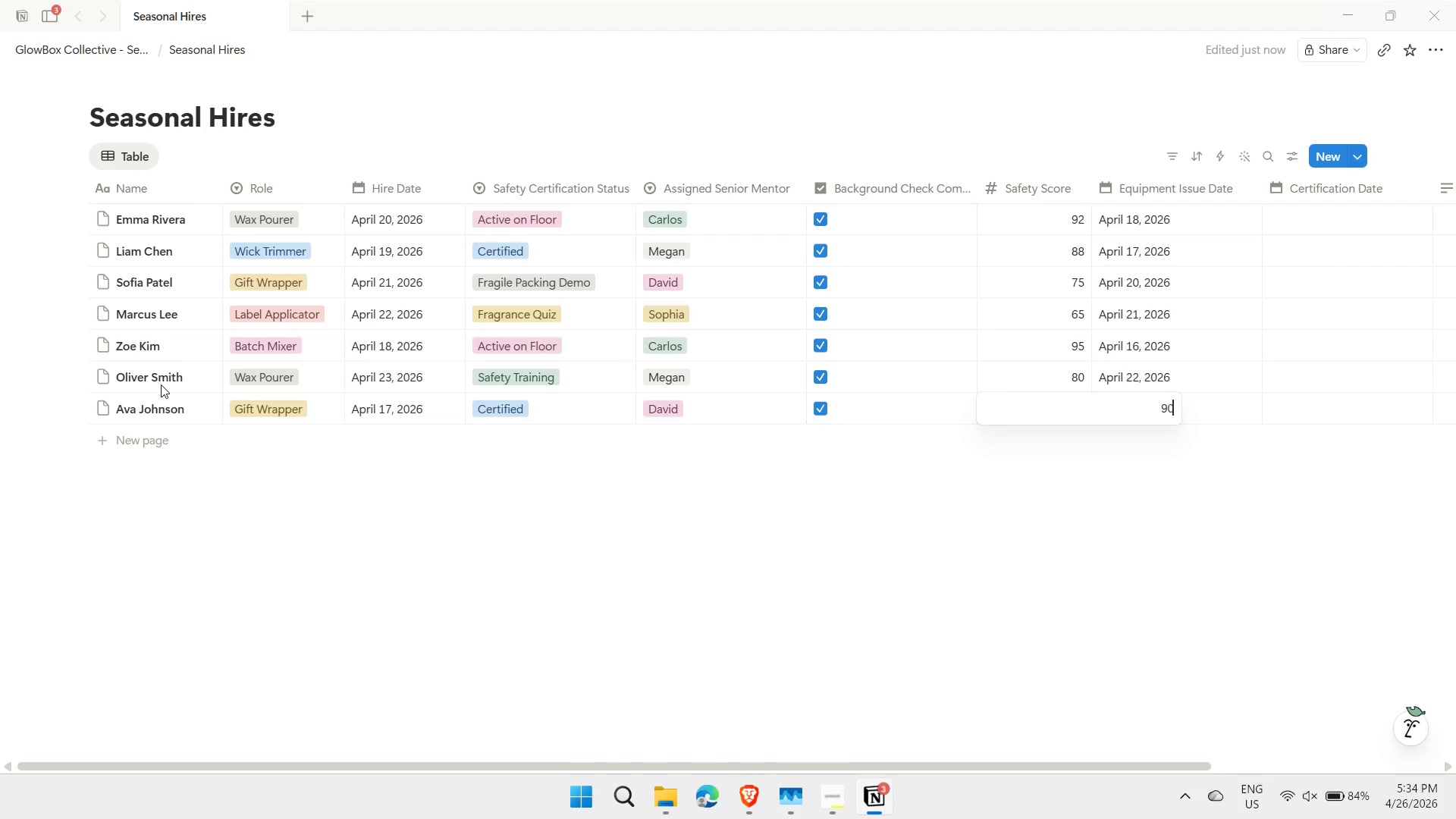 
key(Enter)
 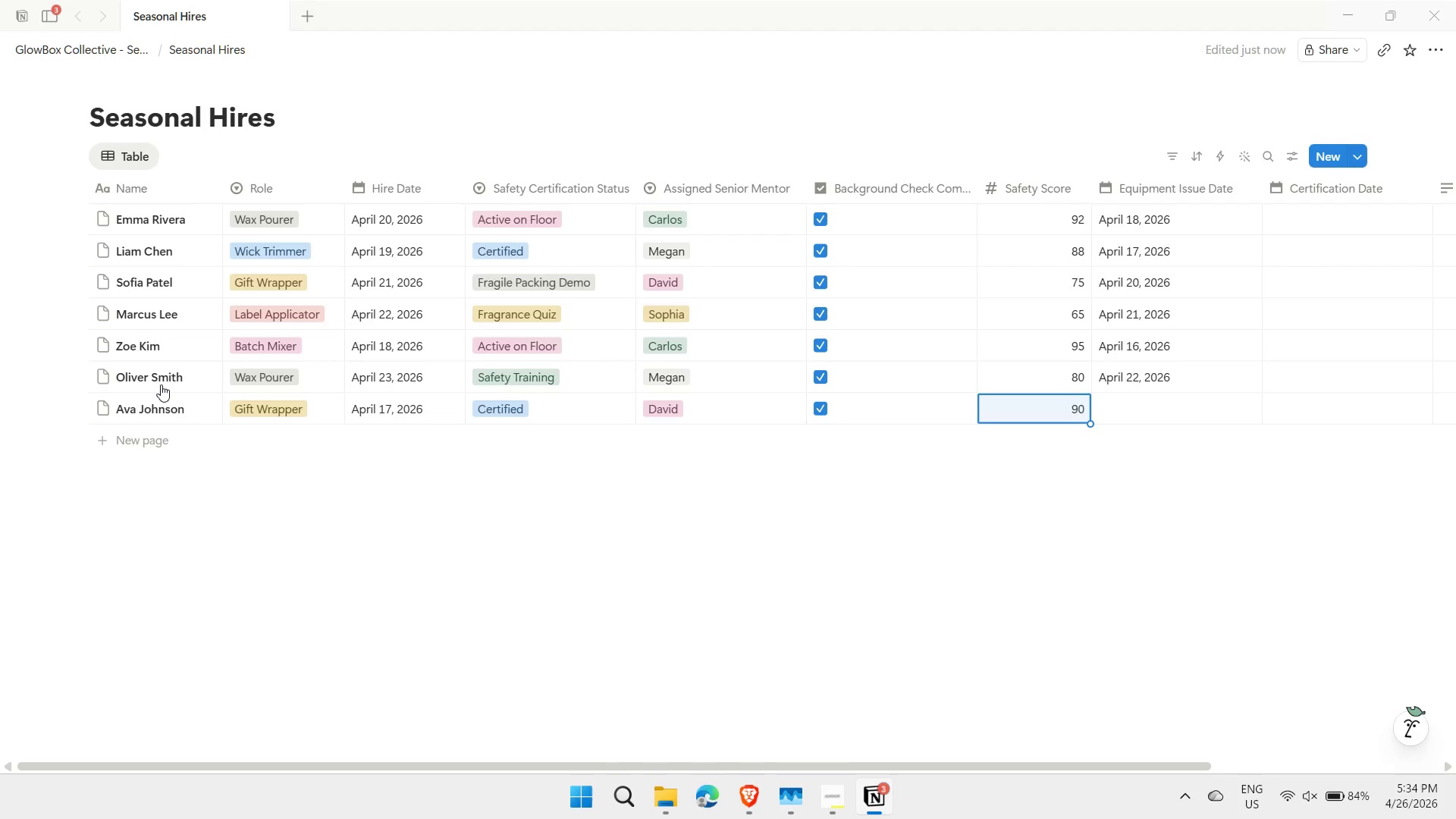 
key(ArrowRight)
 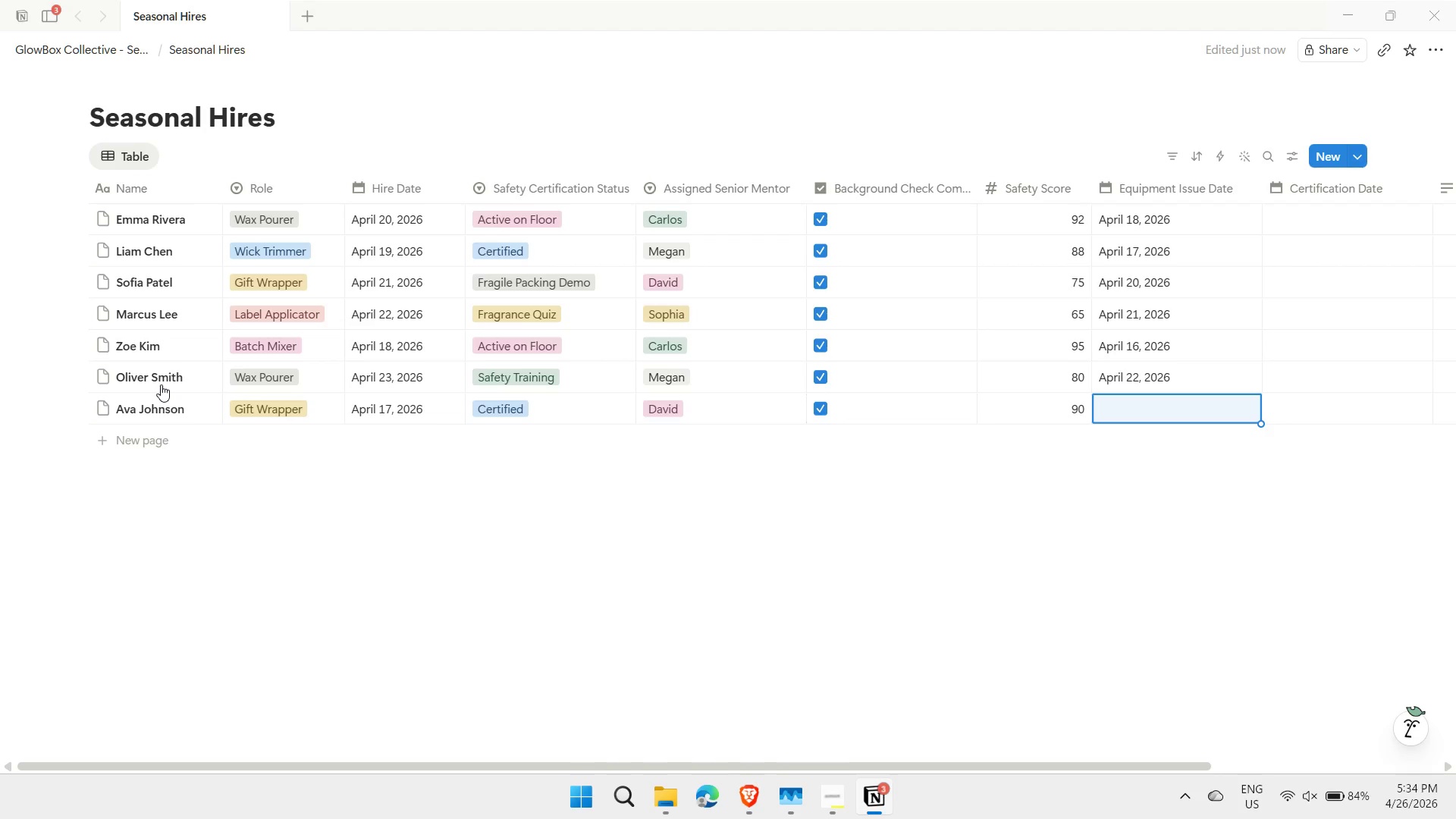 
key(Enter)
 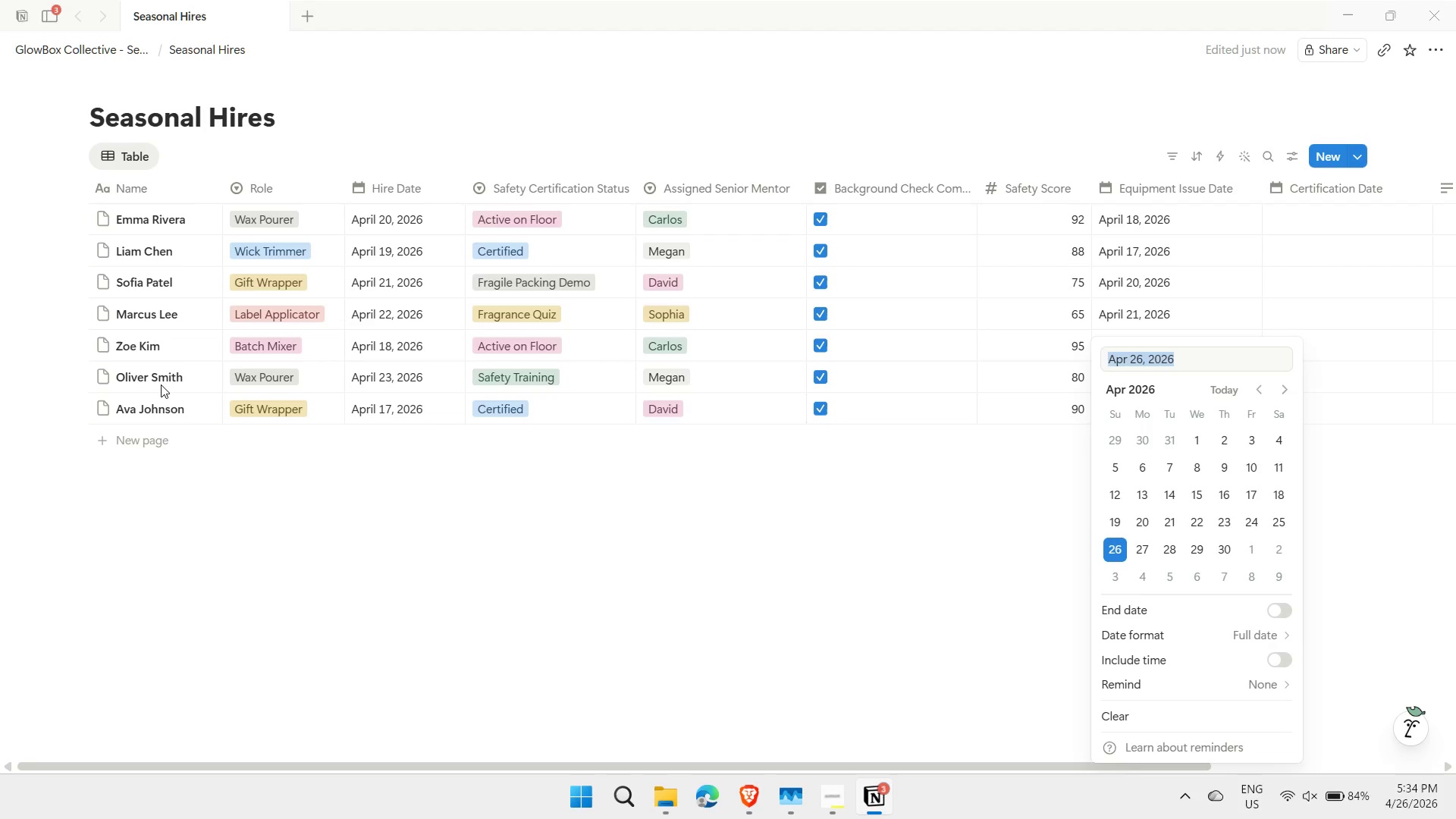 
type(4/15)
 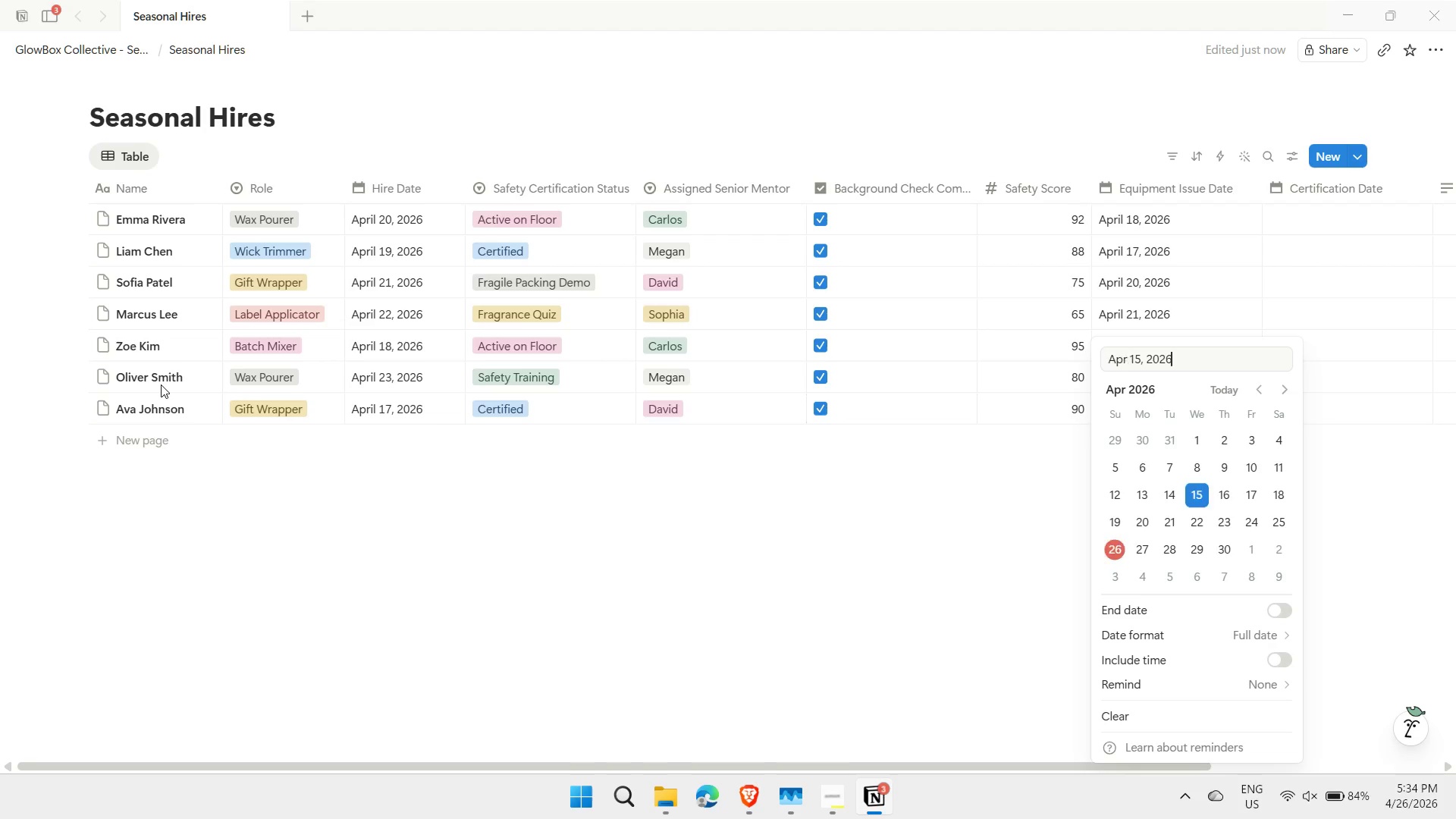 
key(Enter)
 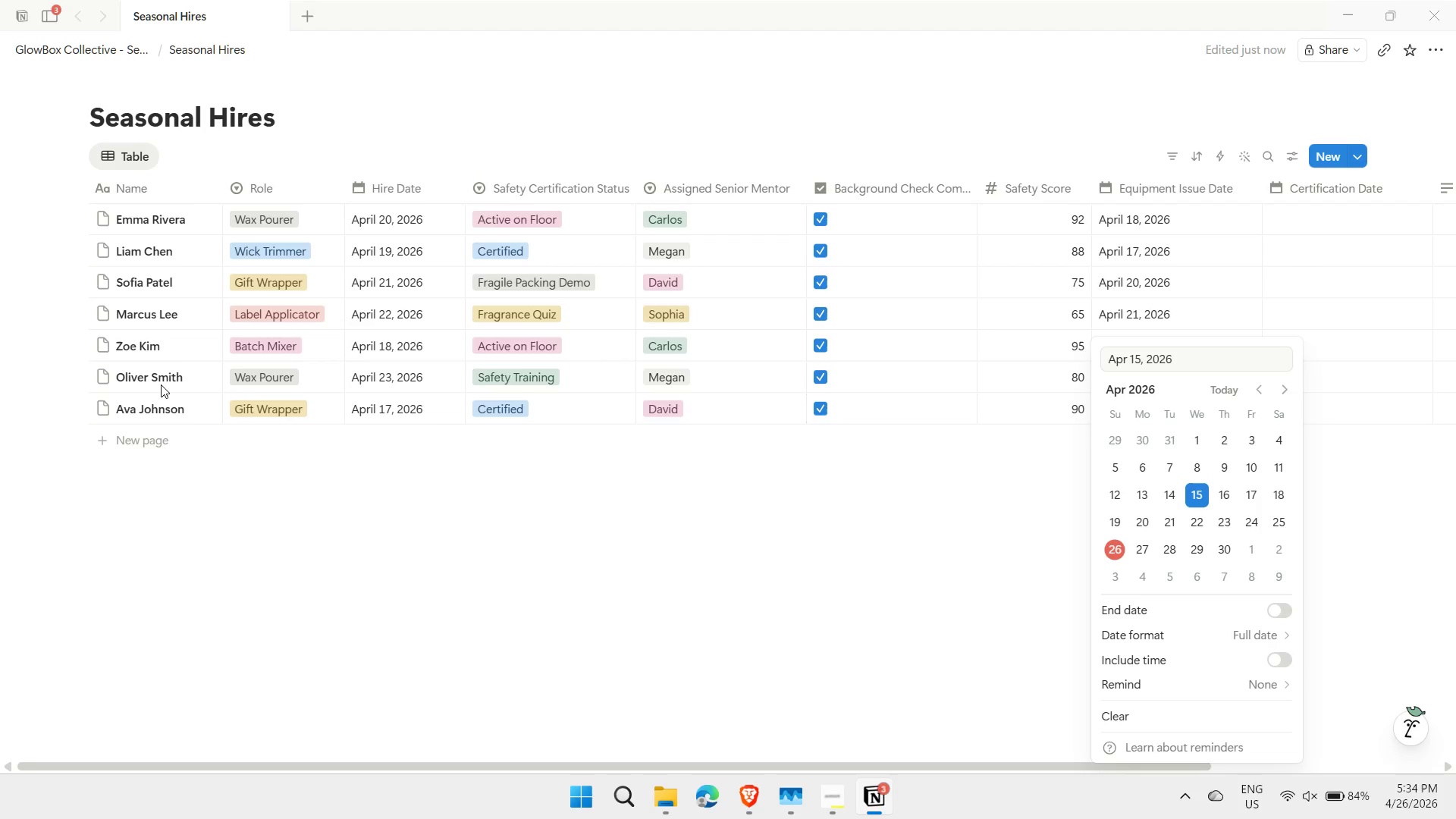 
key(Escape)
 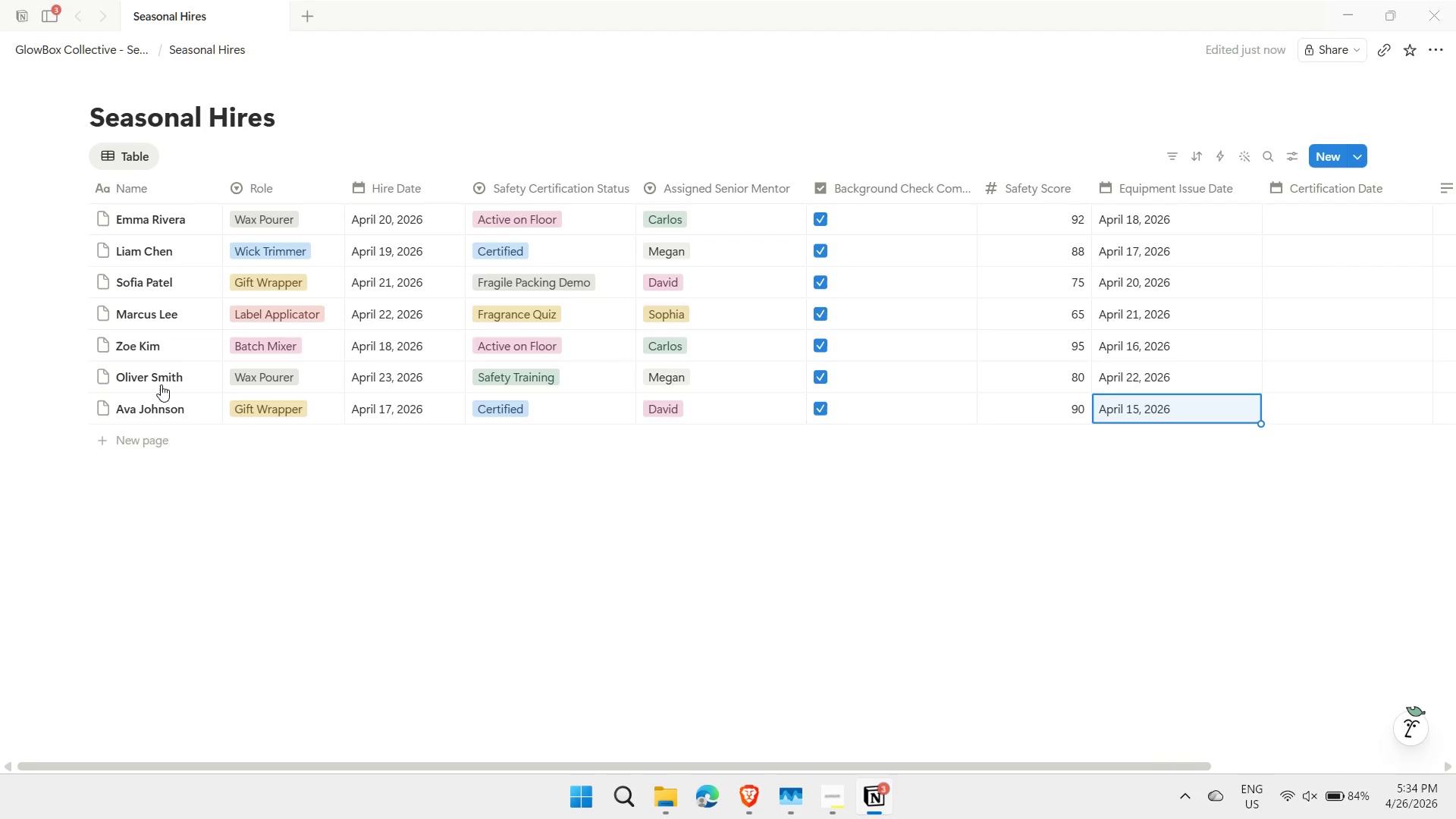 
key(Shift+ShiftLeft)
 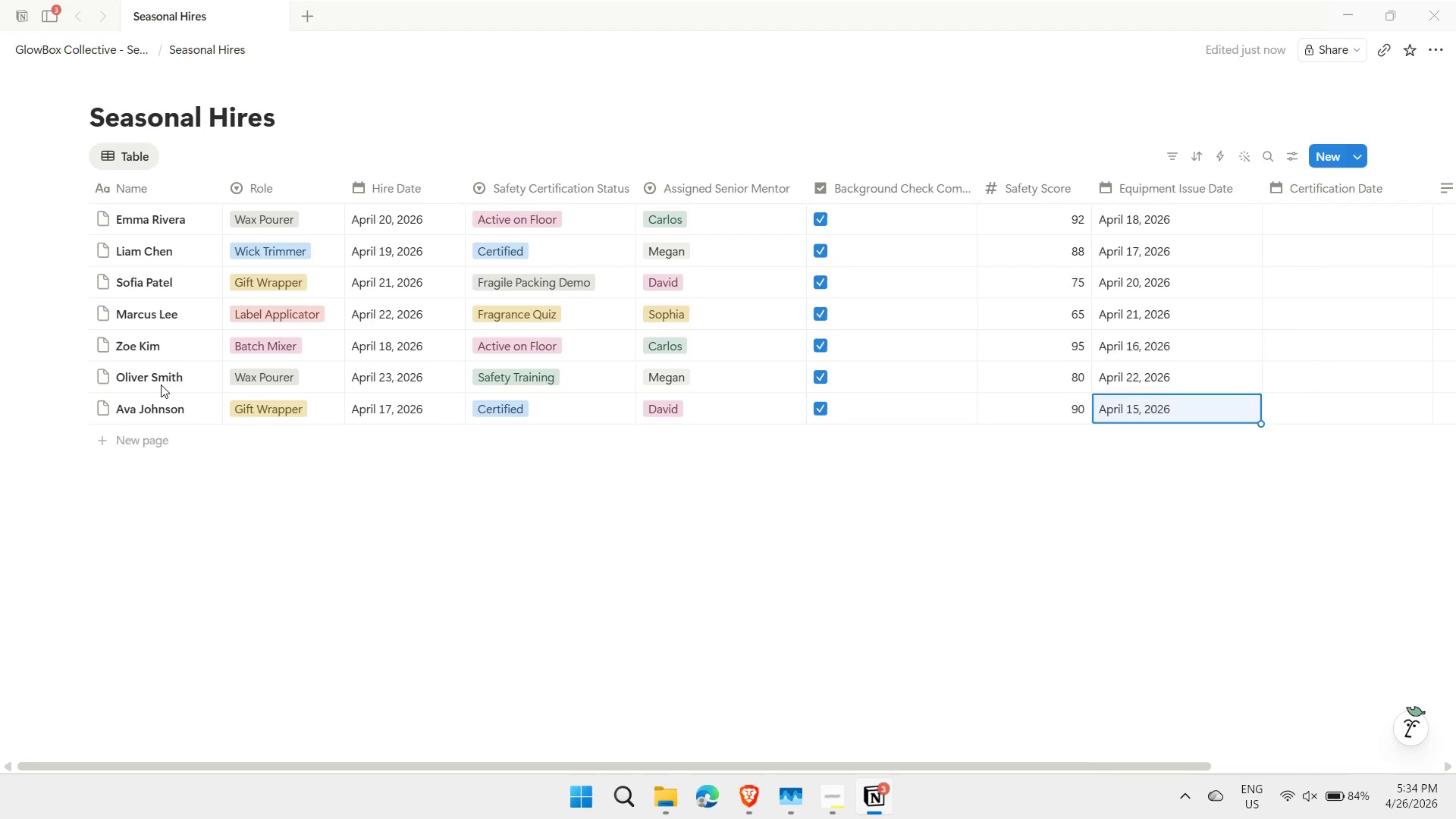 
key(Shift+Enter)
 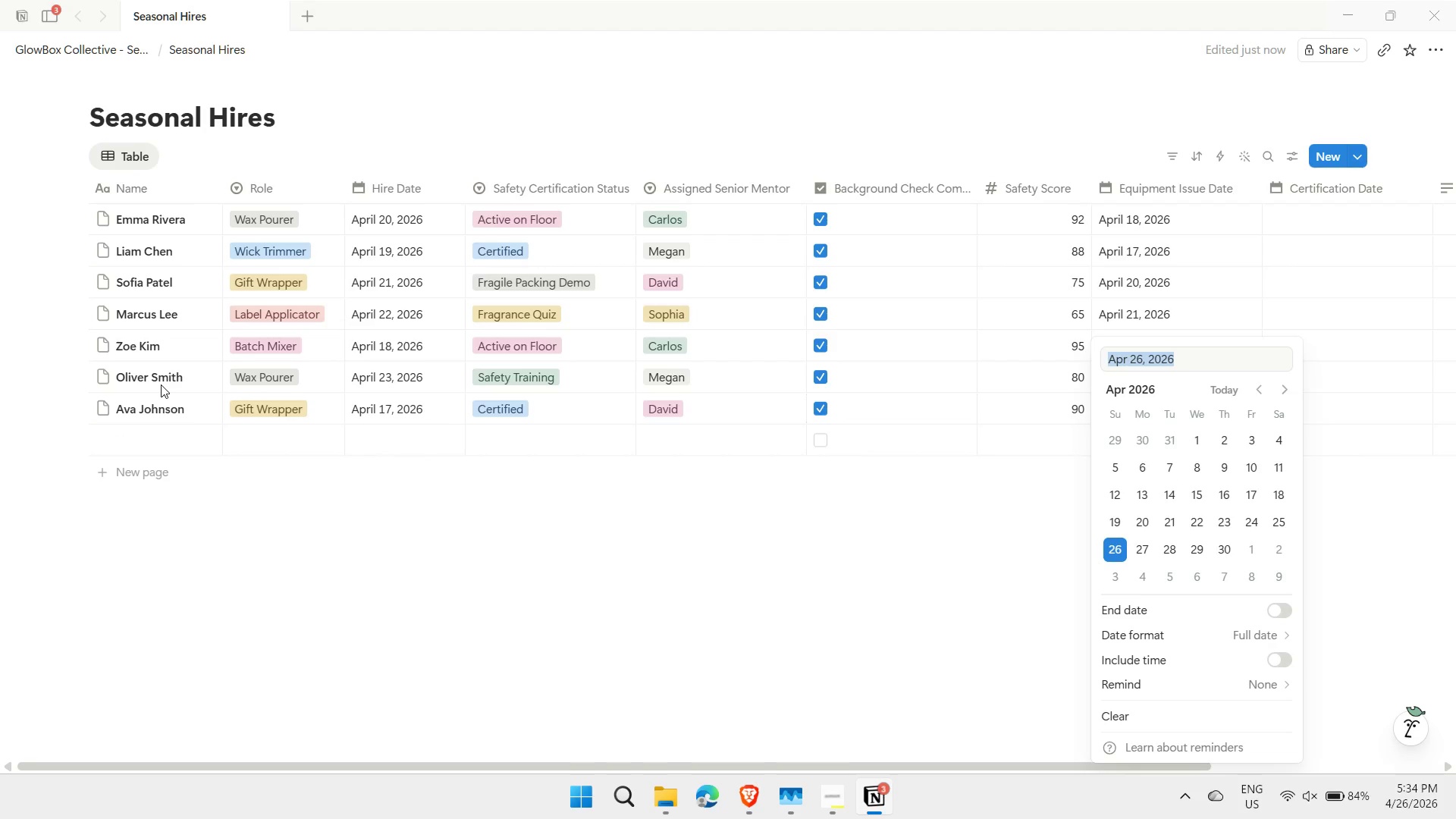 
key(Escape)
 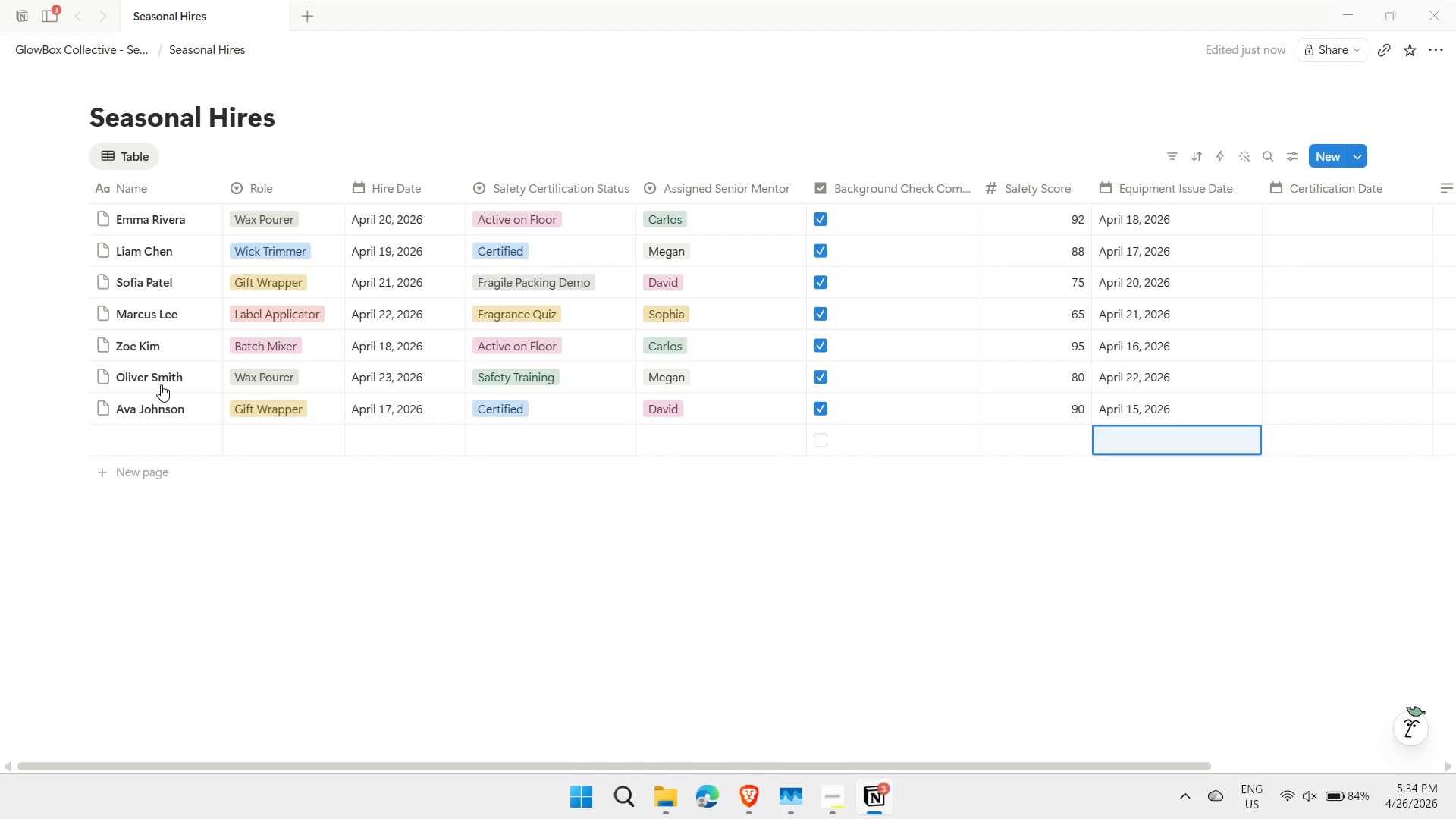 
hold_key(key=ArrowLeft, duration=0.72)
 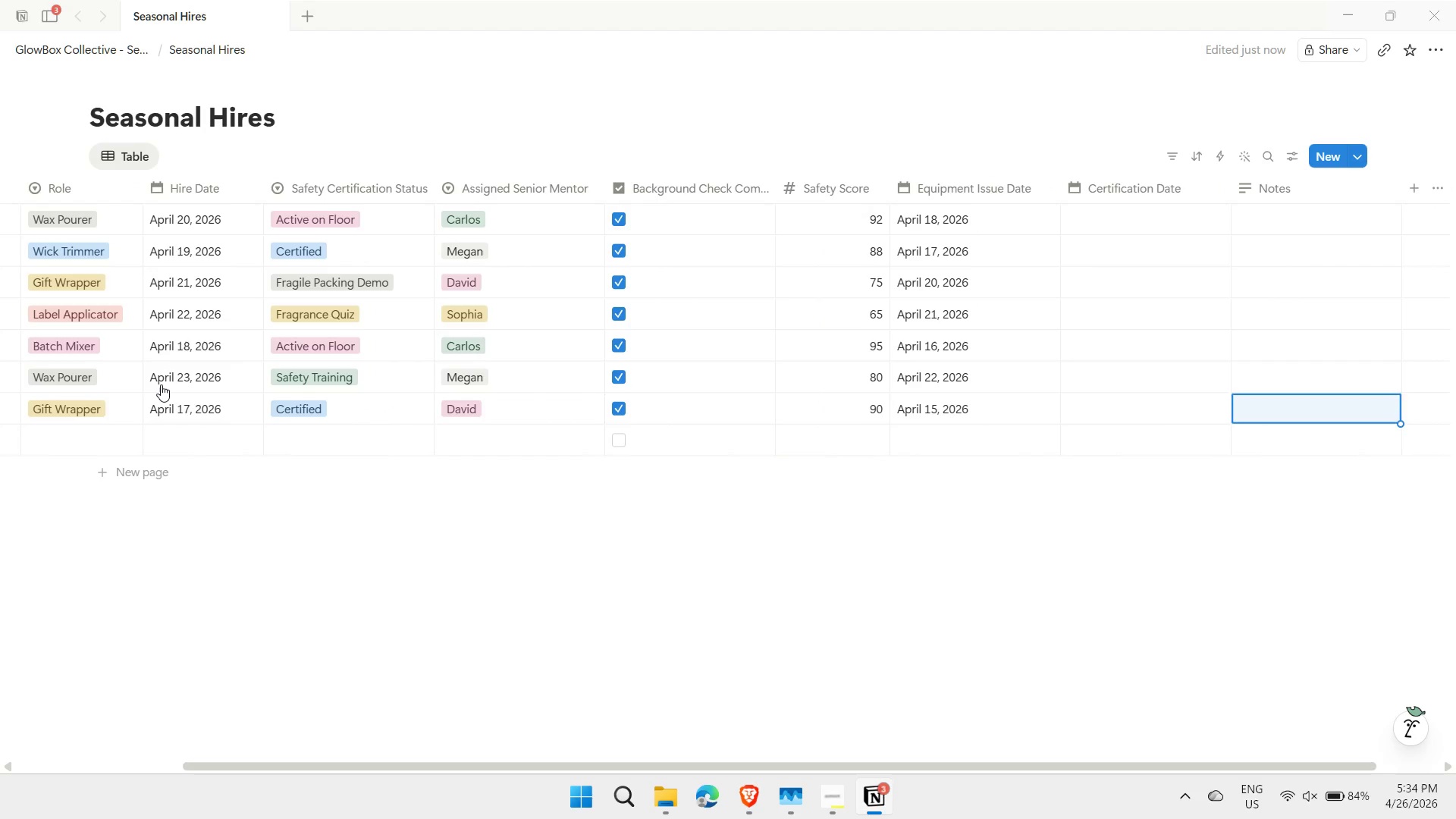 
key(ArrowRight)
 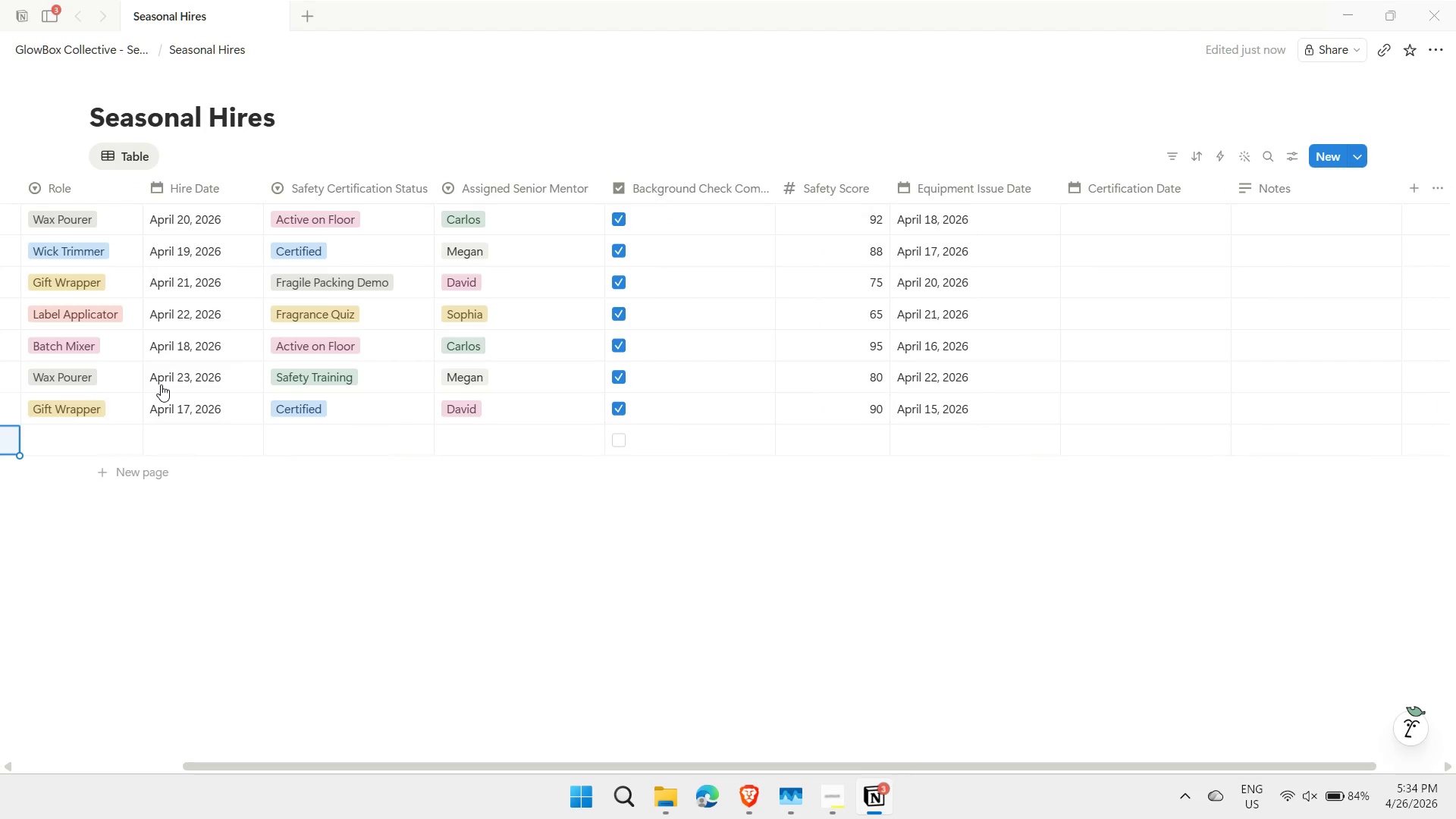 
key(ArrowRight)
 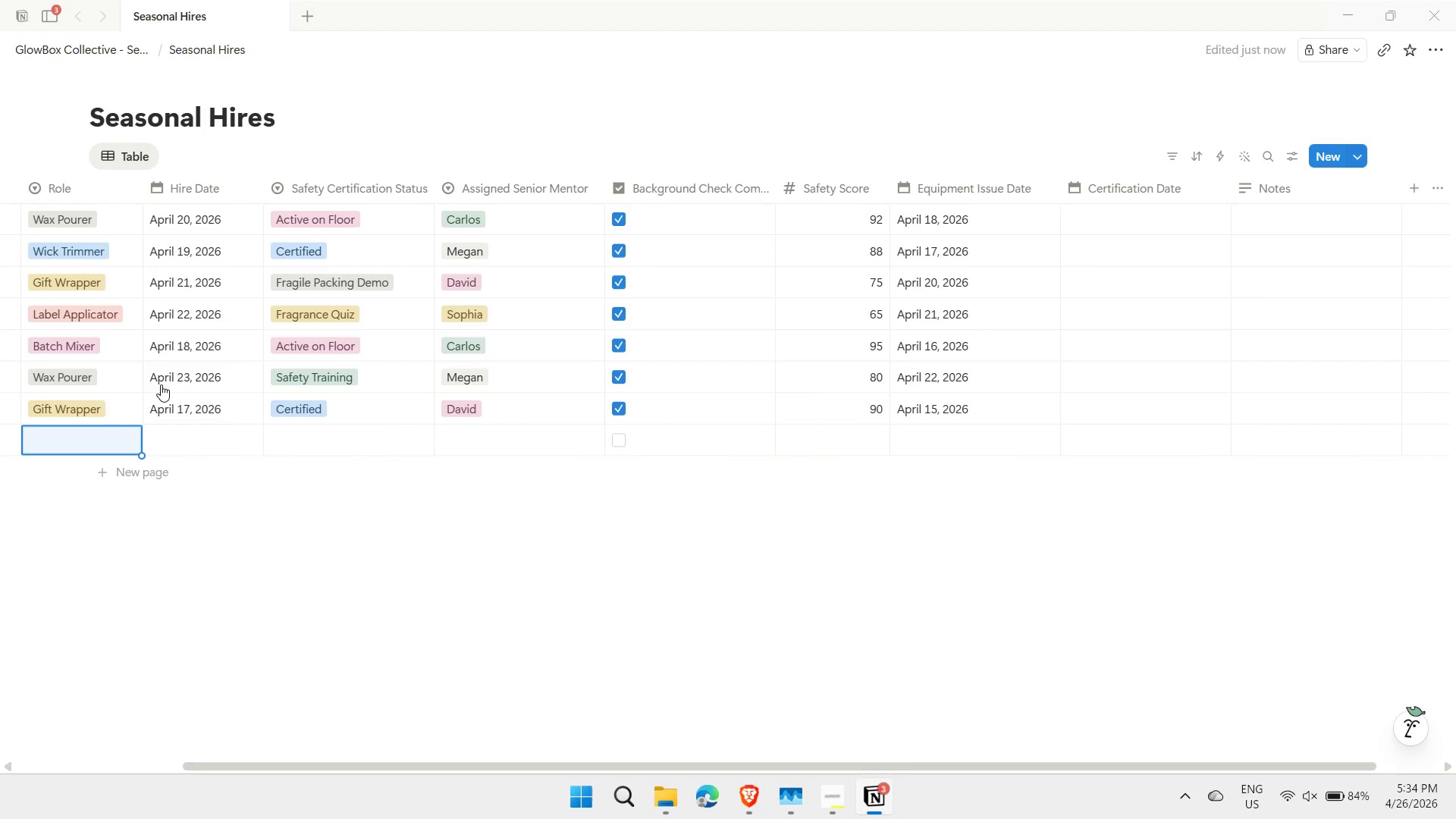 
key(ArrowLeft)
 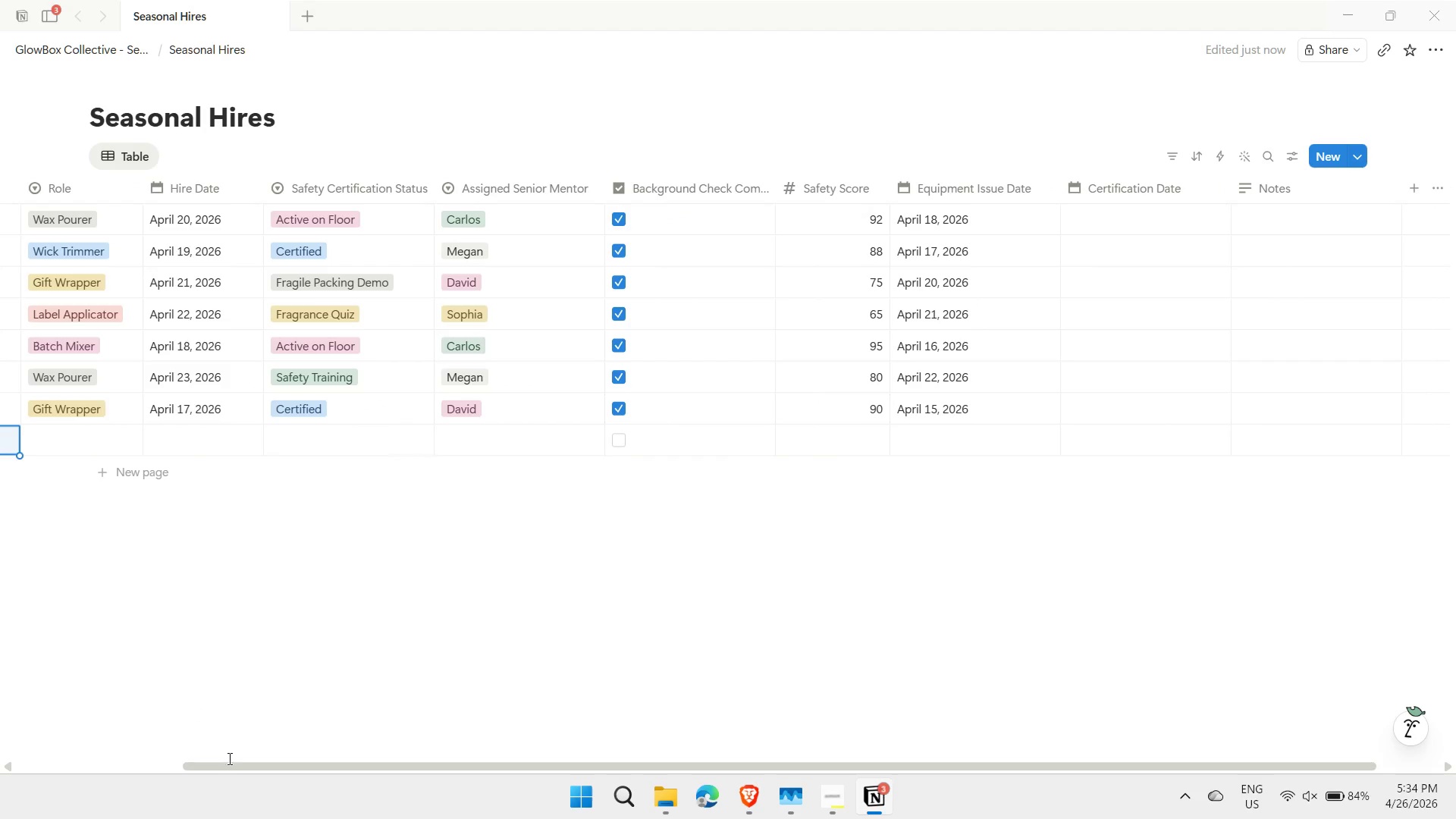 
left_click_drag(start_coordinate=[227, 764], to_coordinate=[32, 767])
 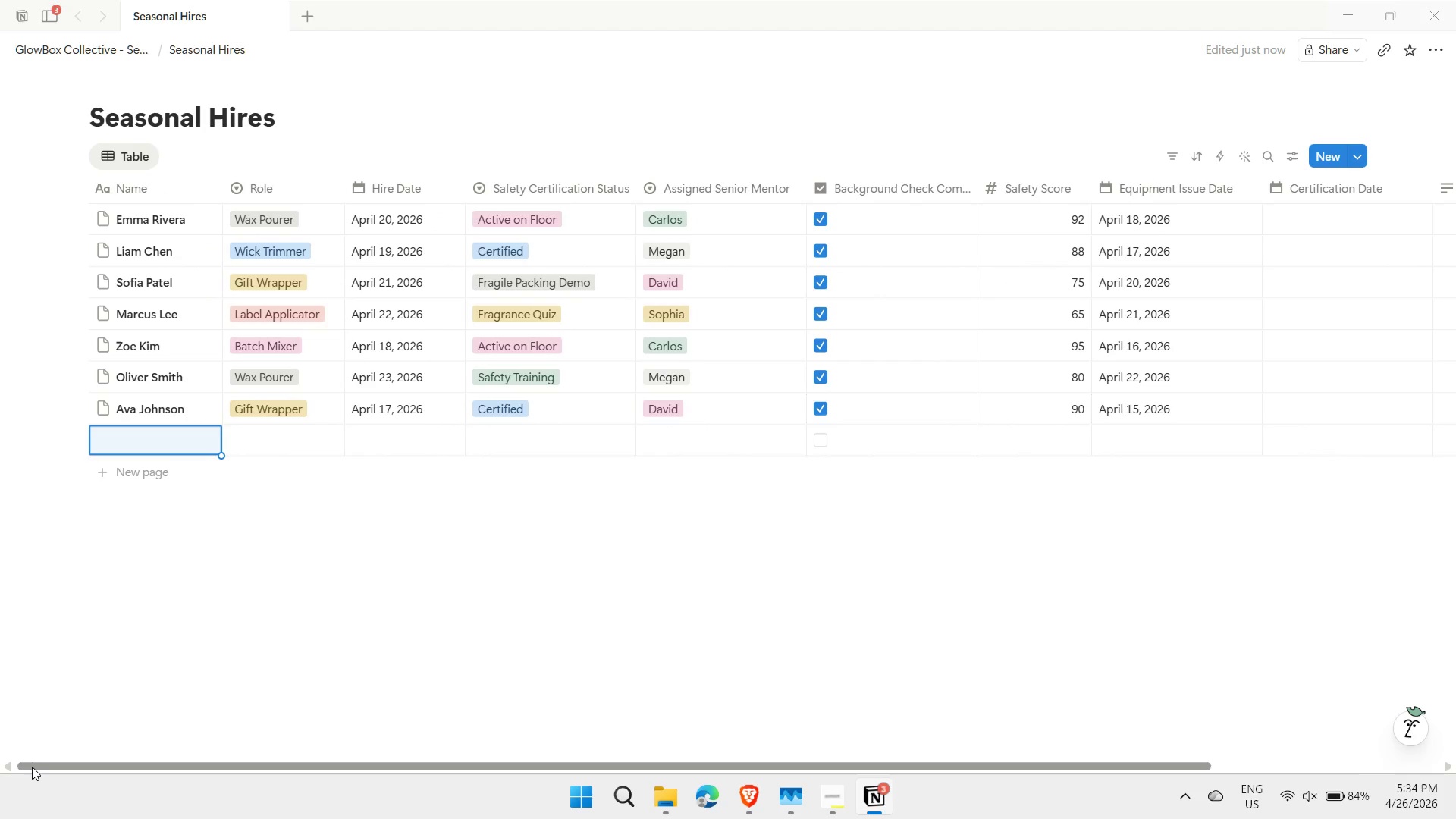 
wait(7.39)
 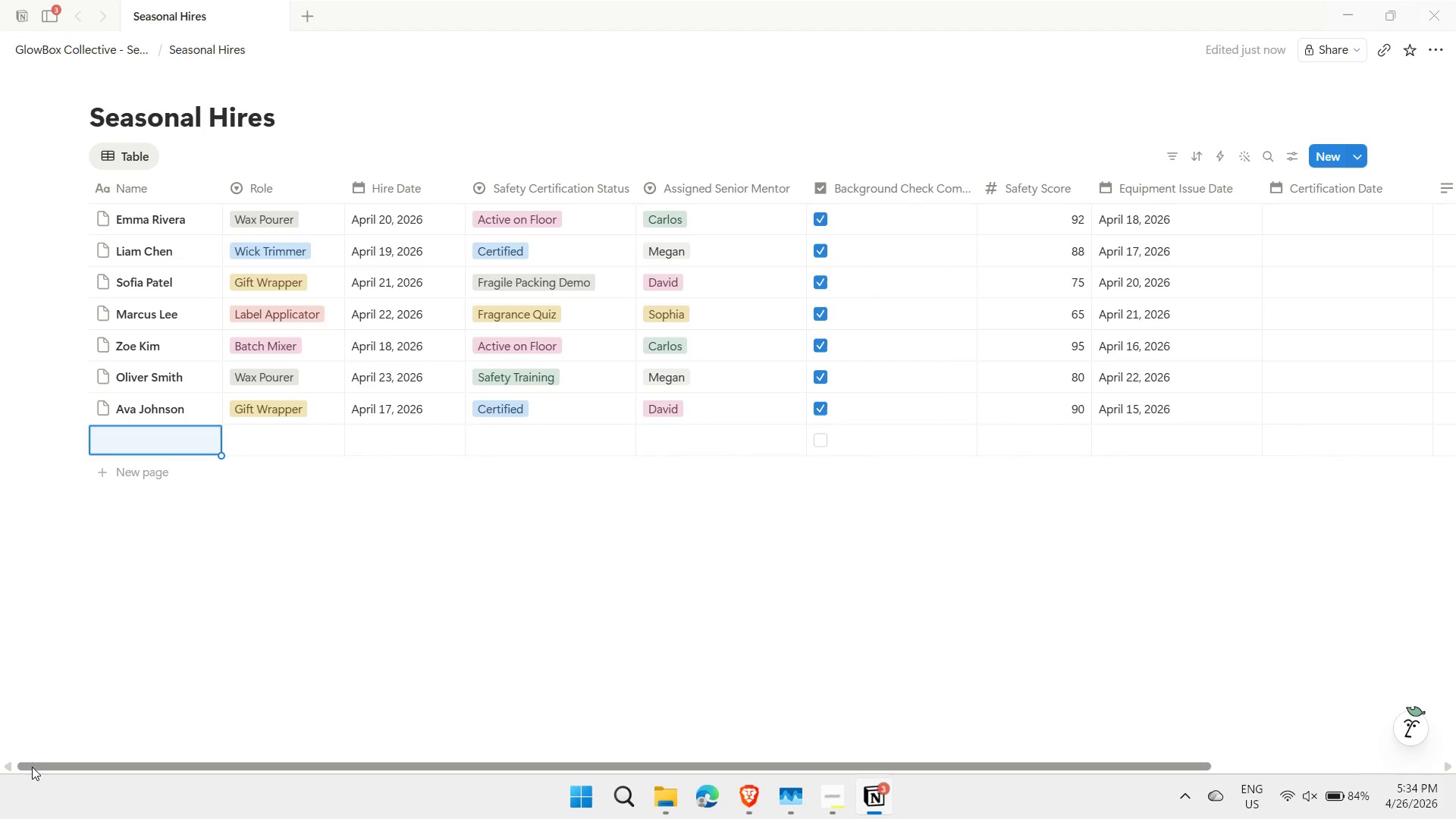 
type(Noah Brown)
 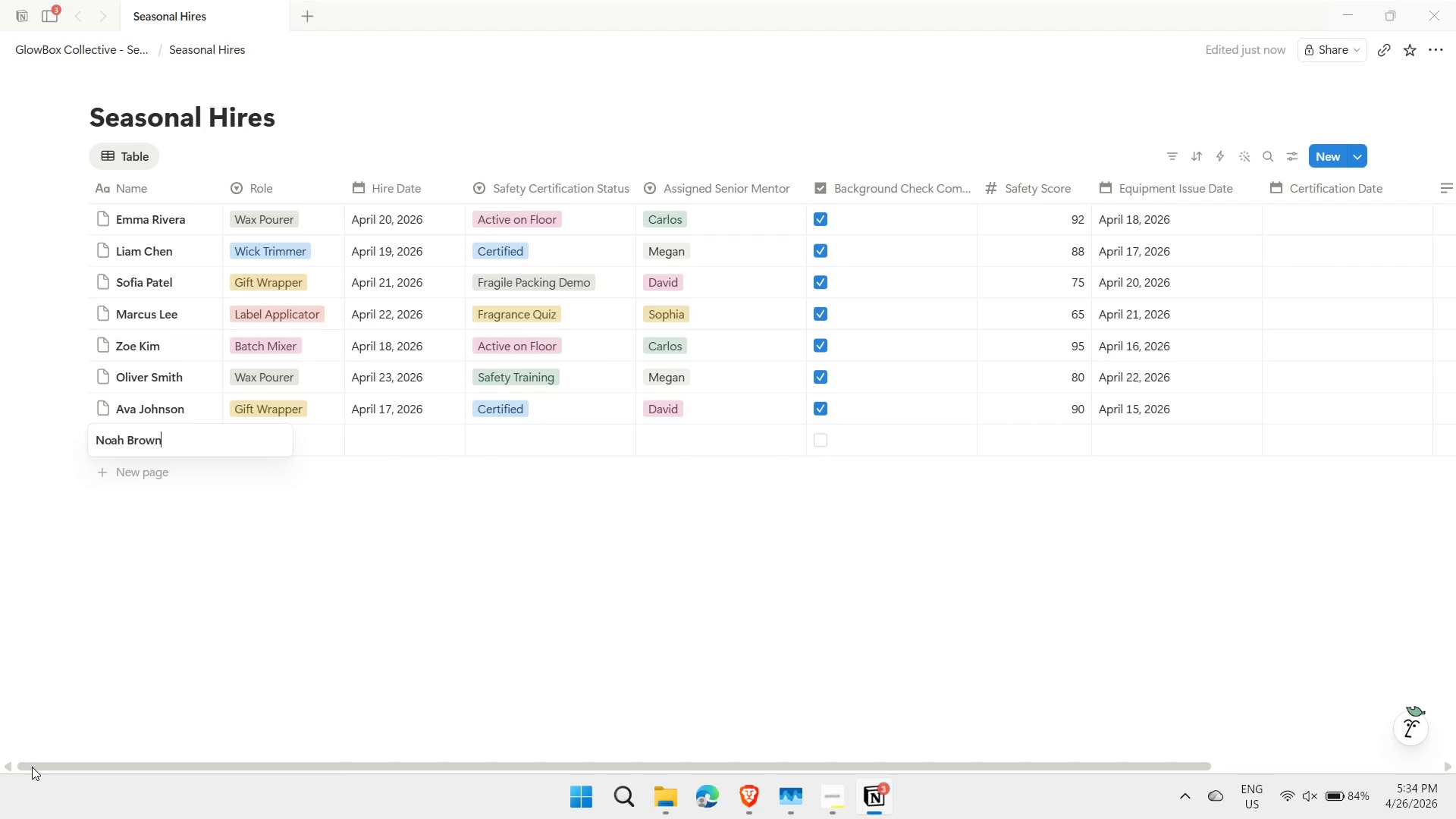 
key(Enter)
 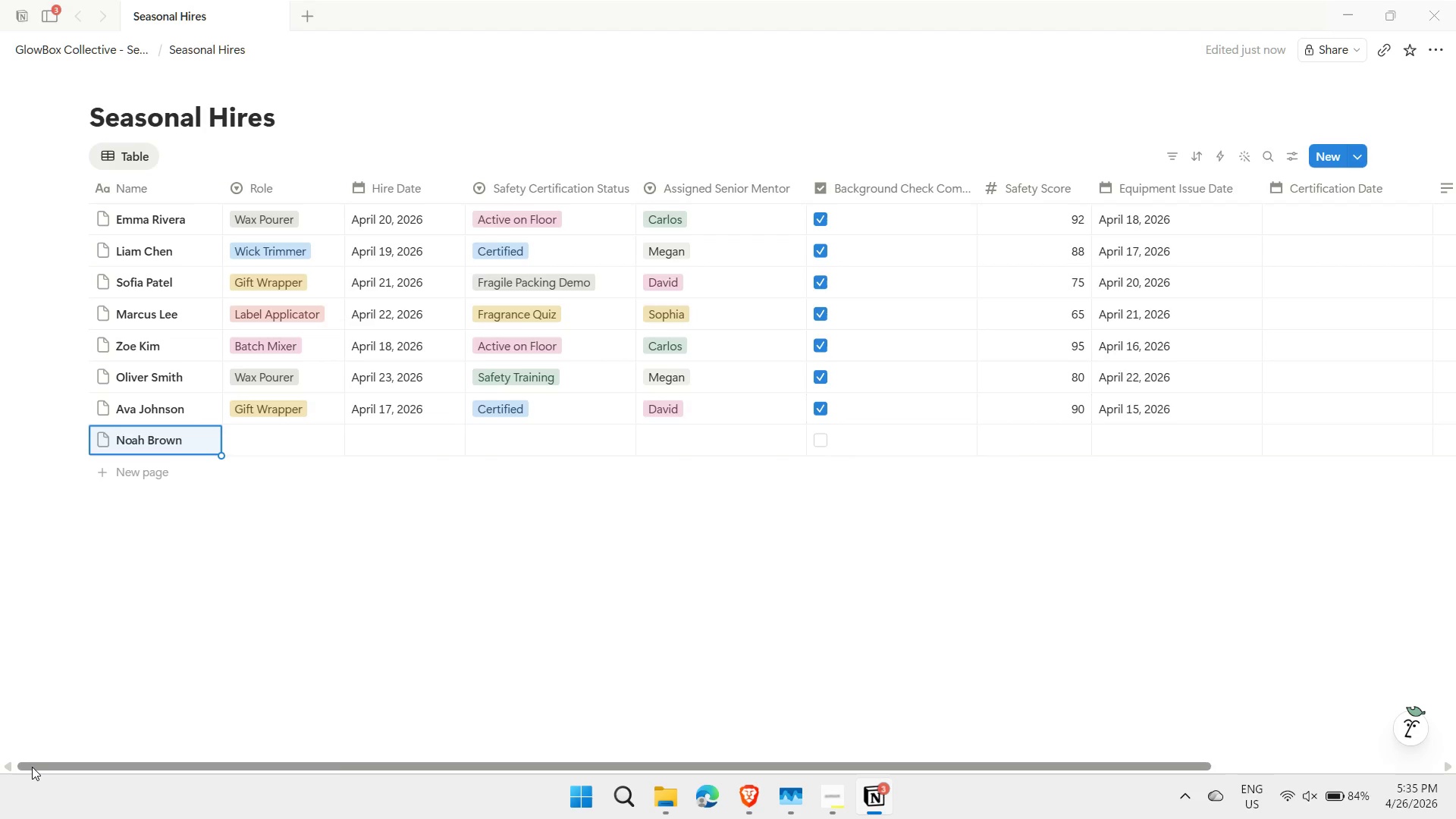 
key(ArrowRight)
 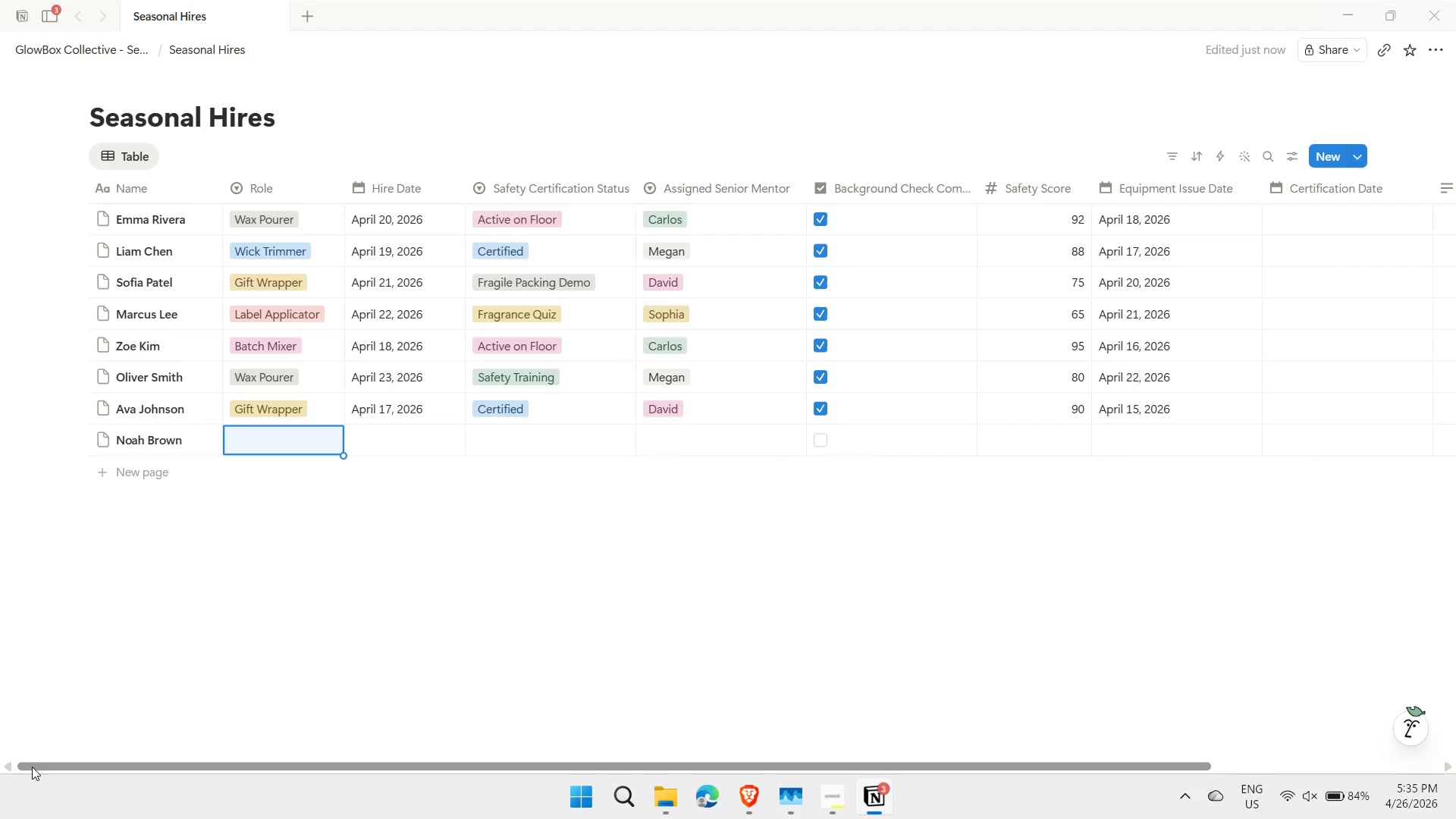 
type(wick)
 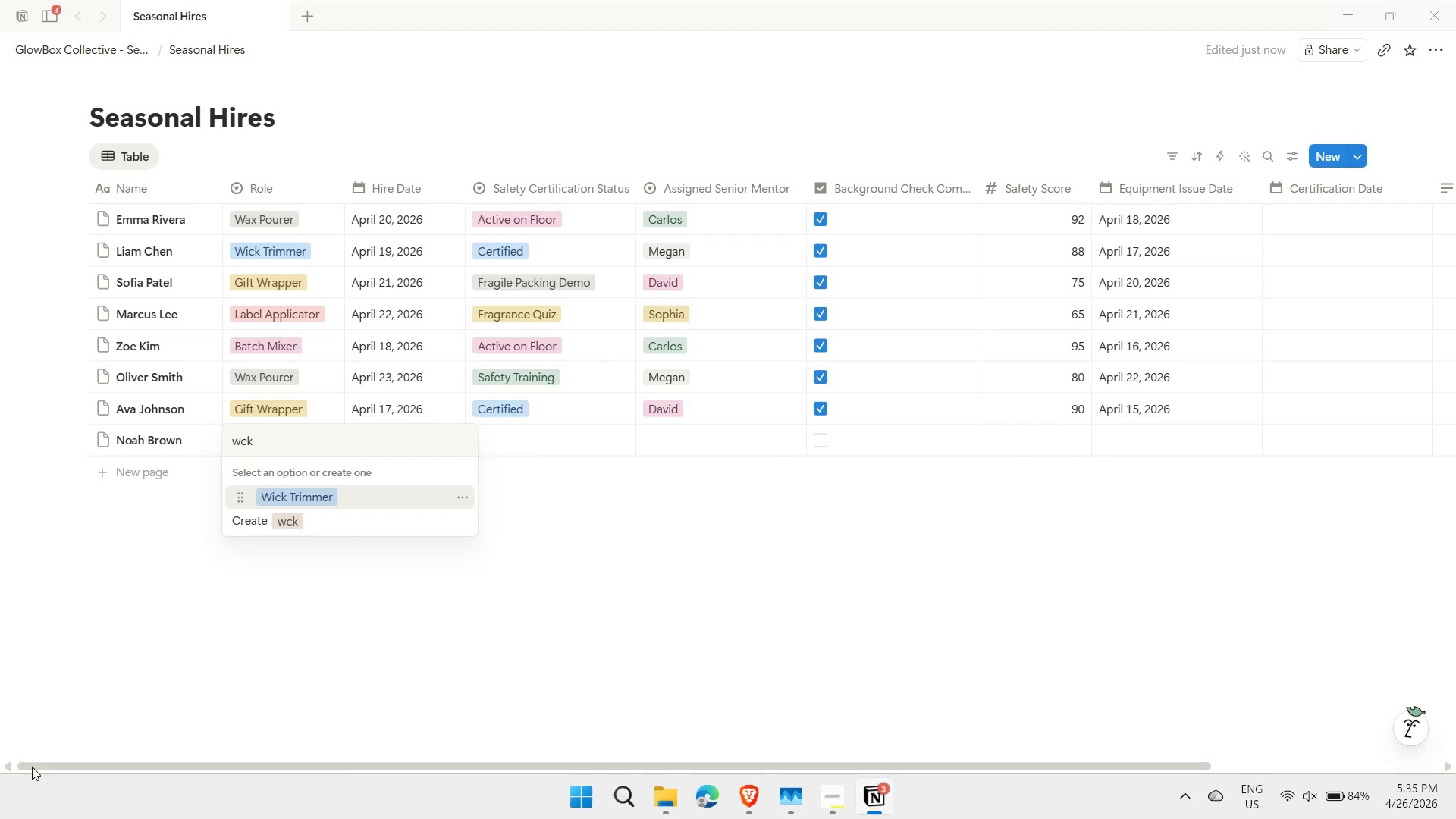 
key(Enter)
 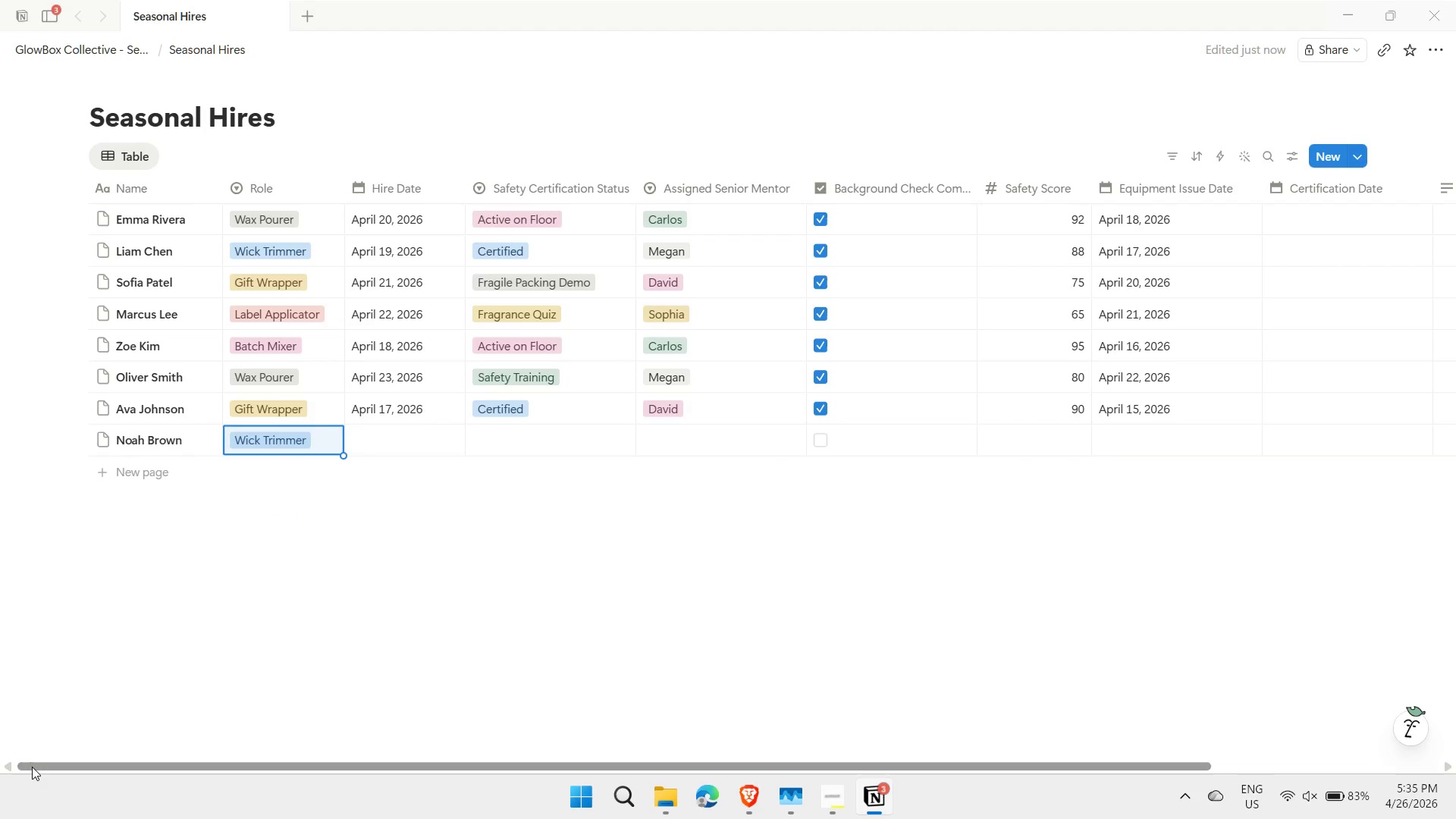 
key(ArrowRight)
 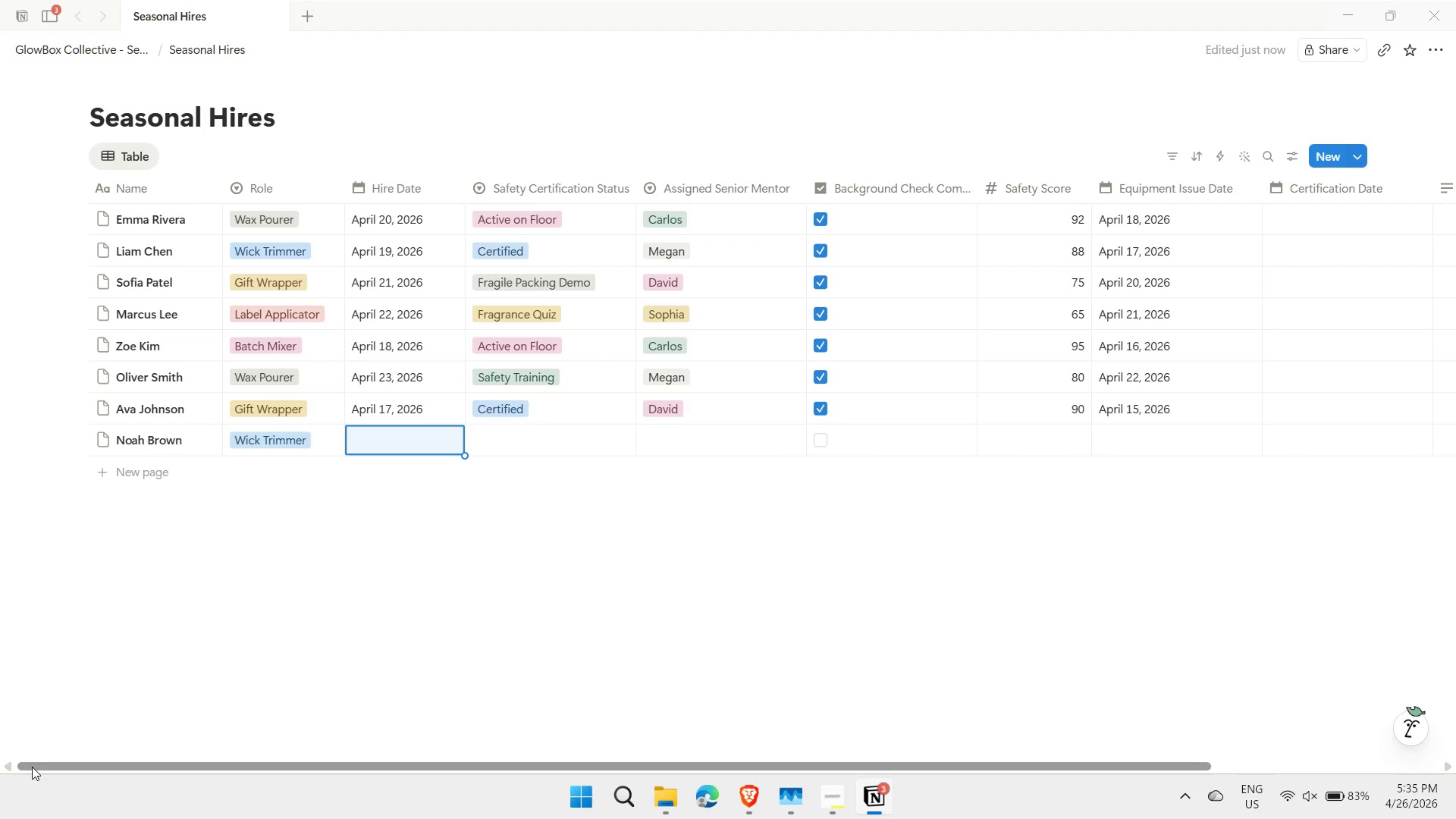 
key(Enter)
 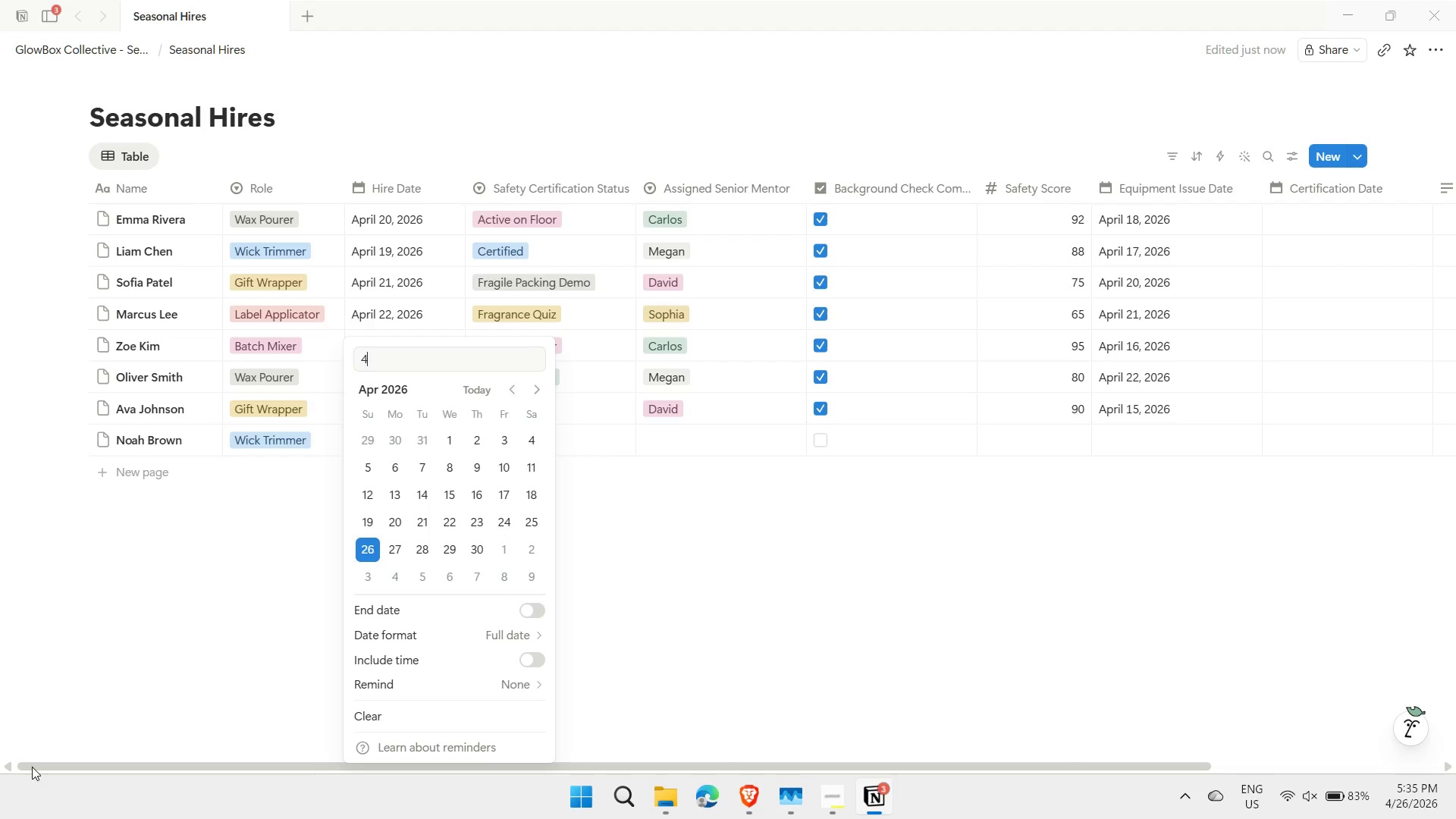 
type(4/24)
 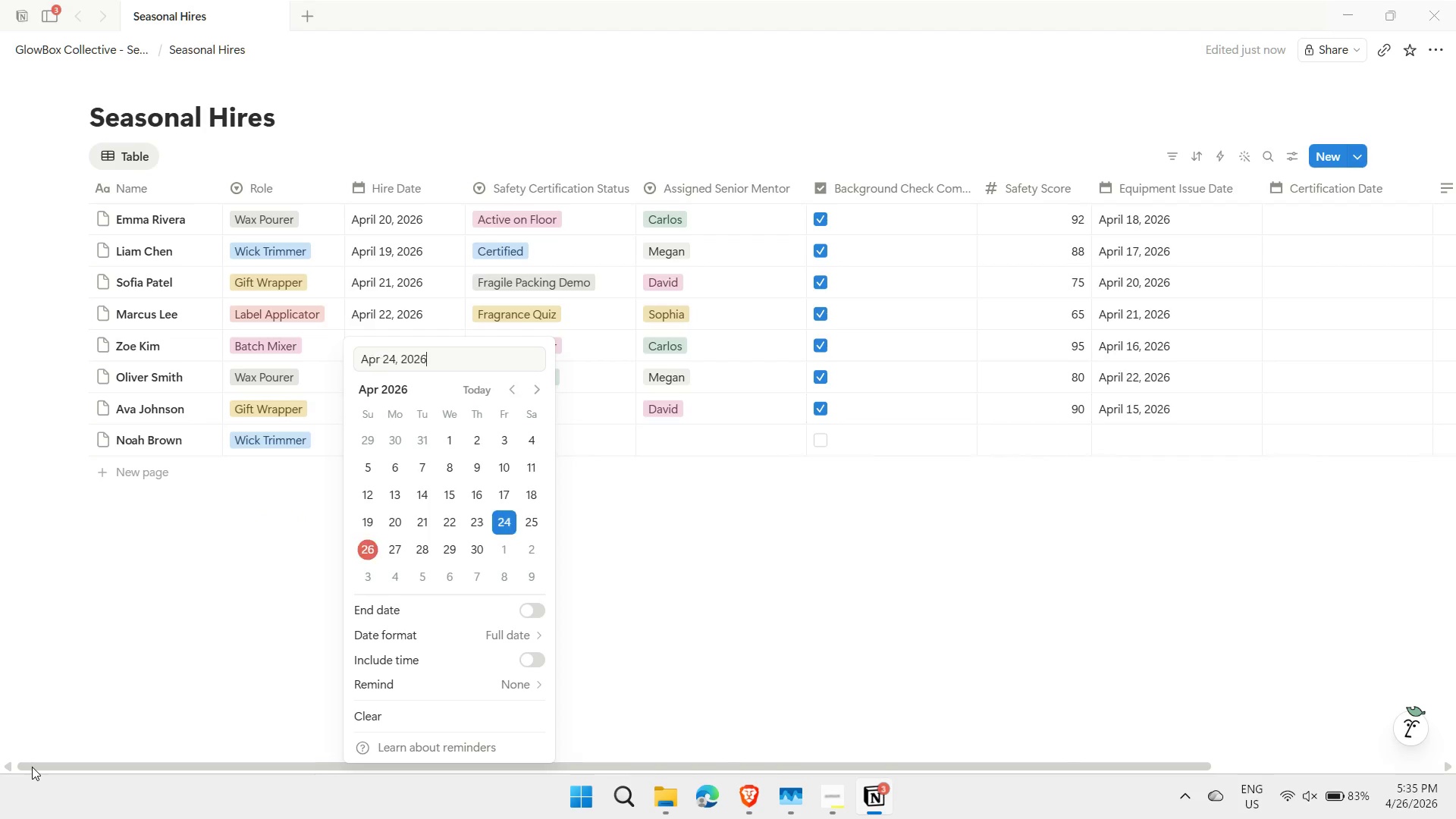 
key(Enter)
 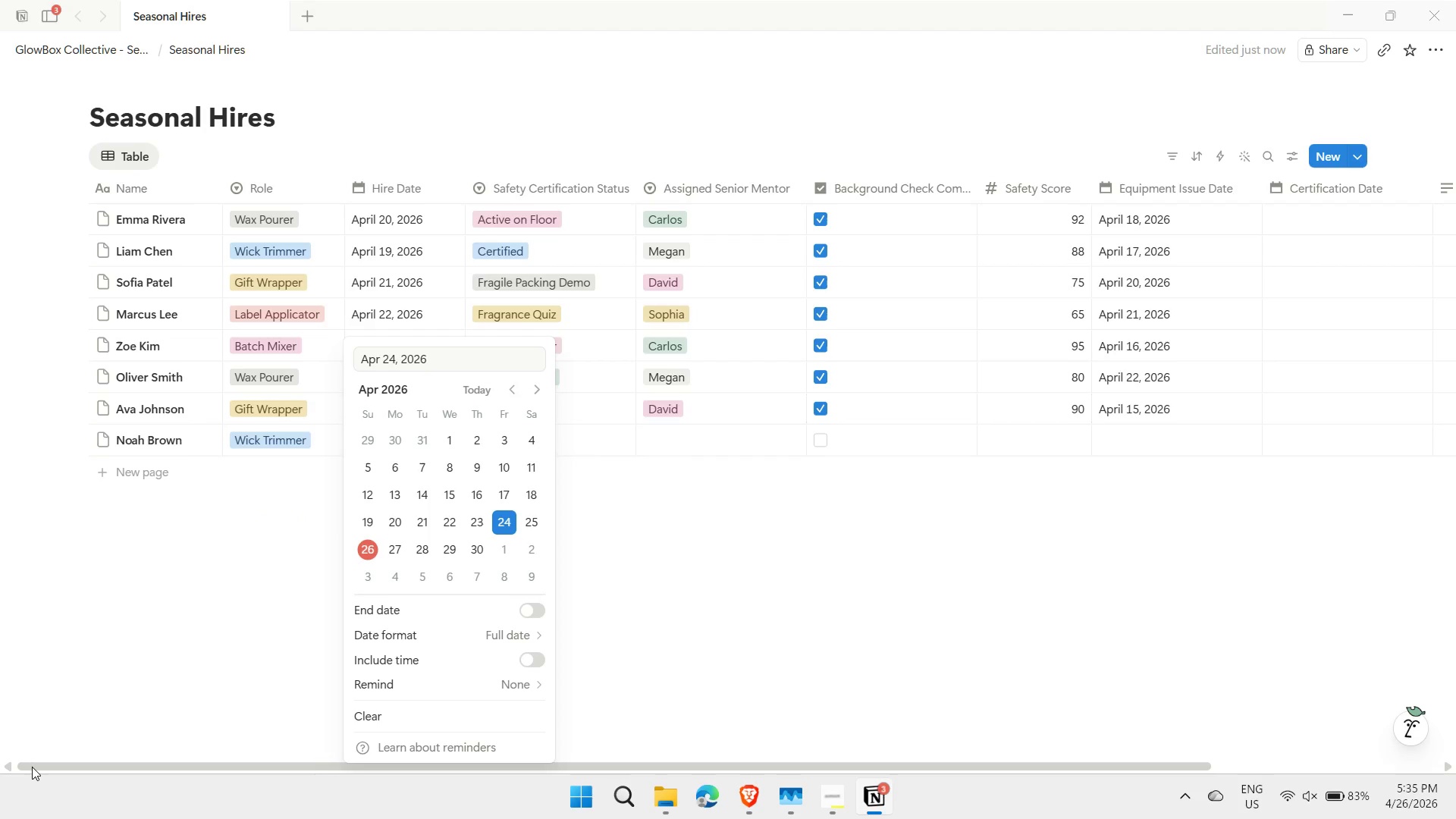 
key(Escape)
 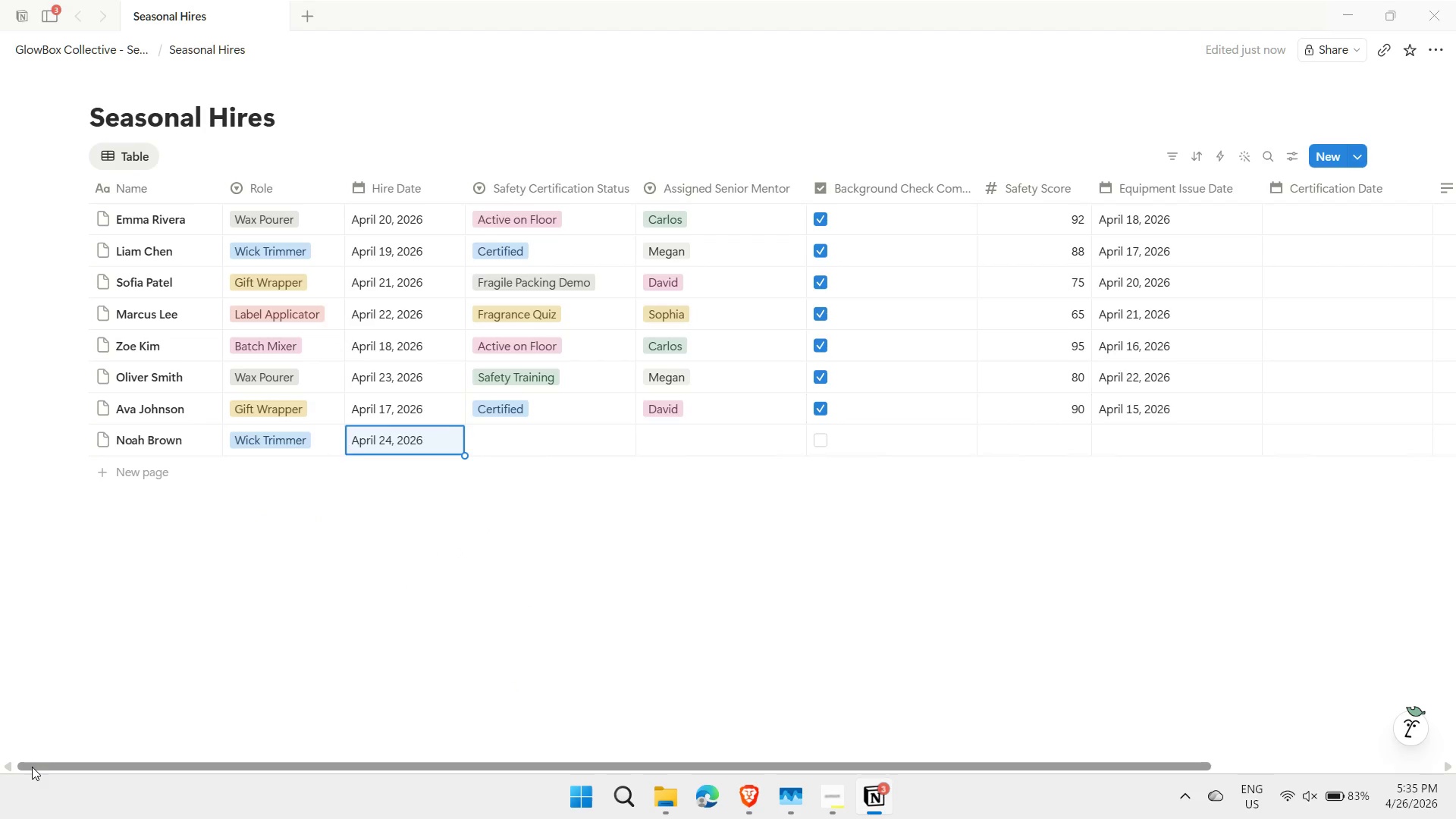 
key(ArrowRight)
 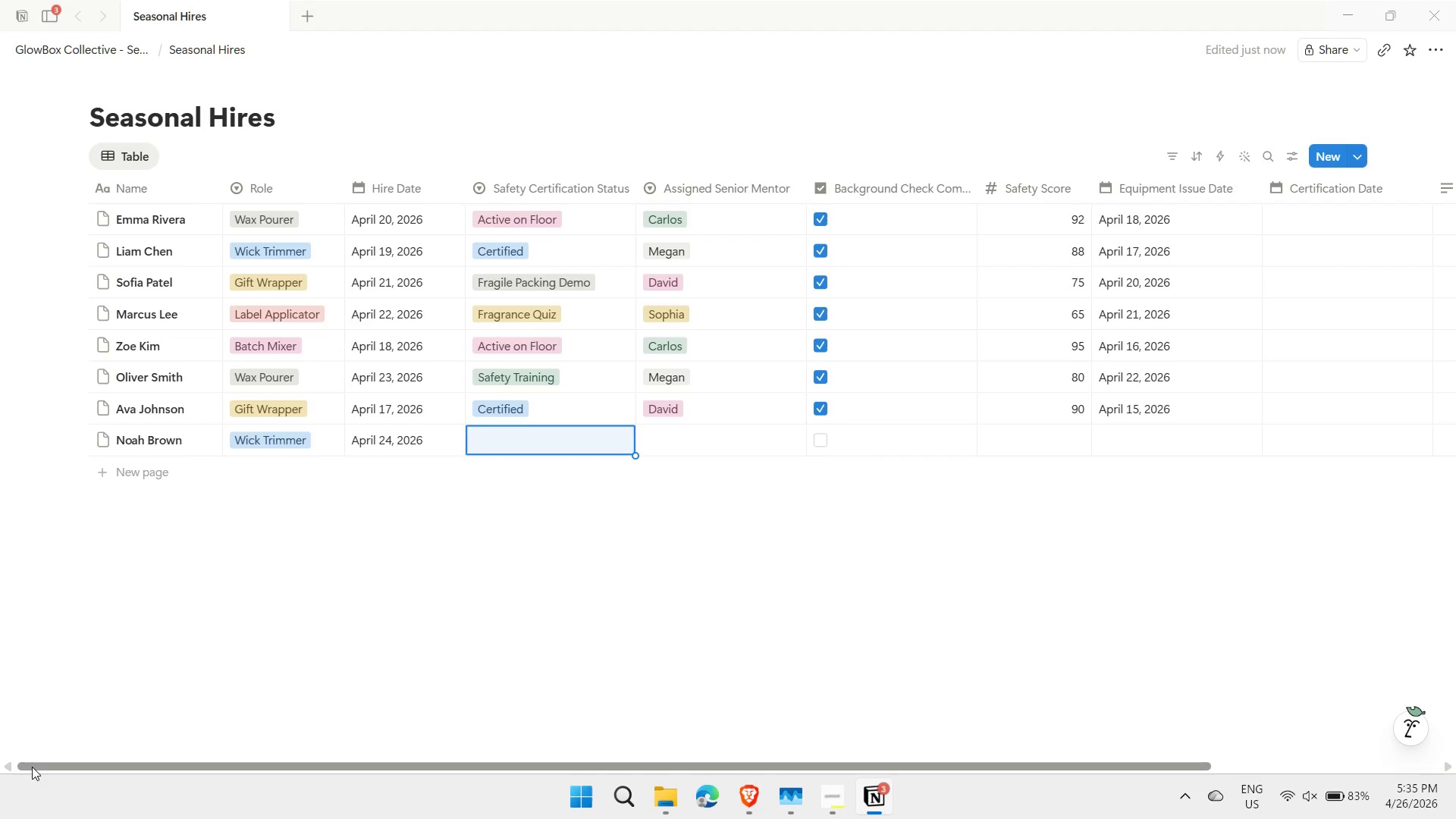 
type(app)
 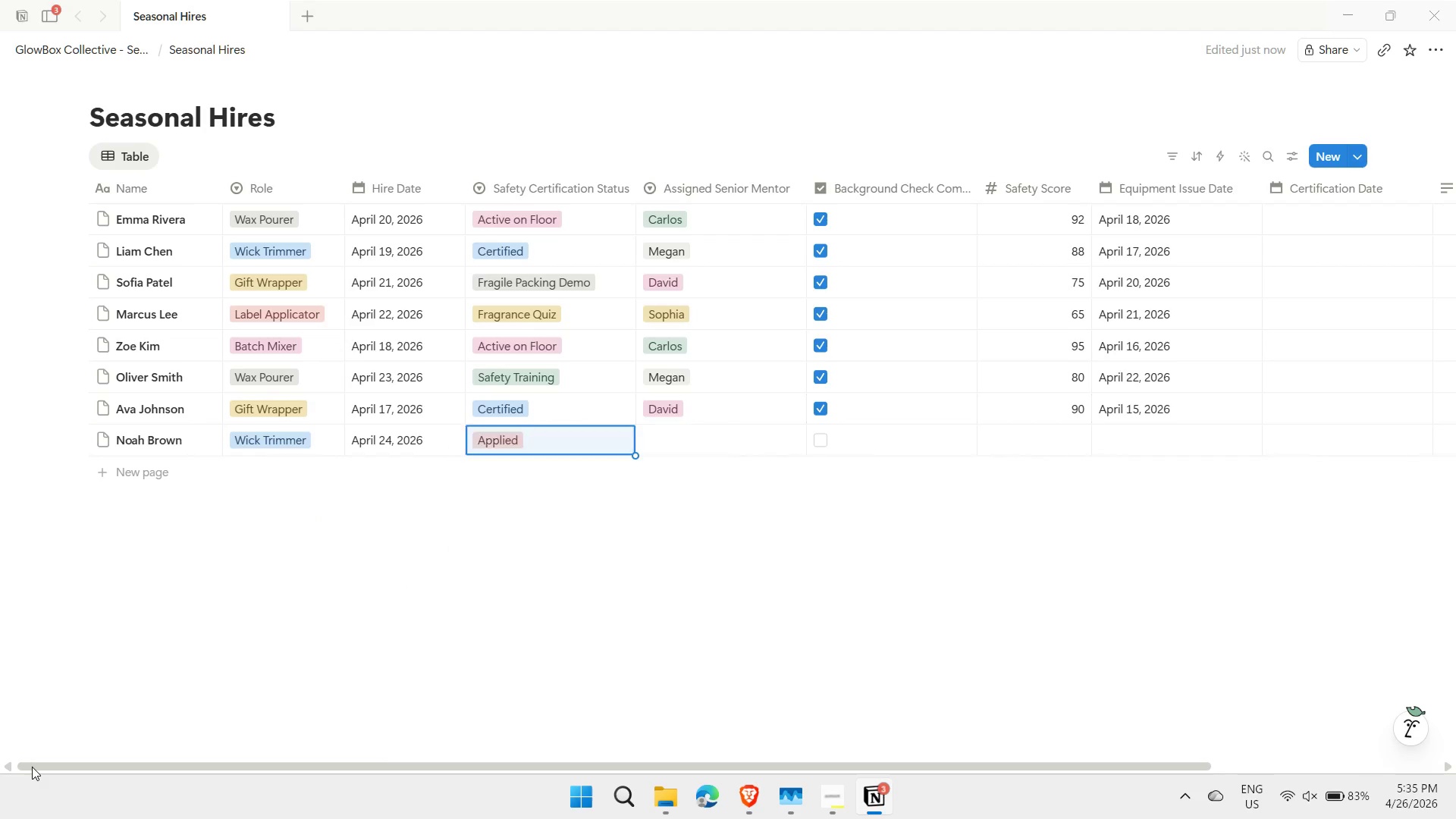 
key(Enter)
 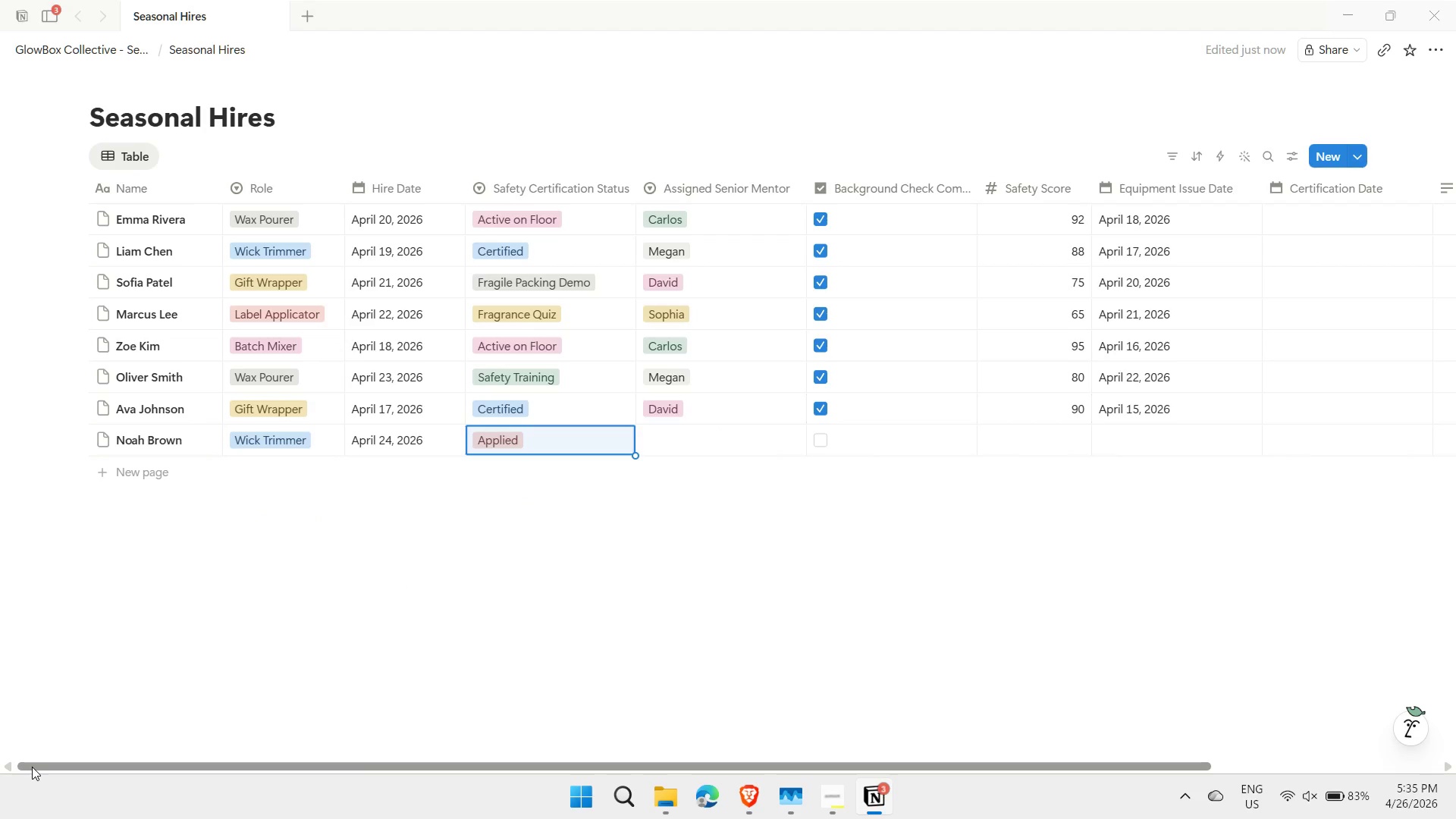 
key(ArrowRight)
 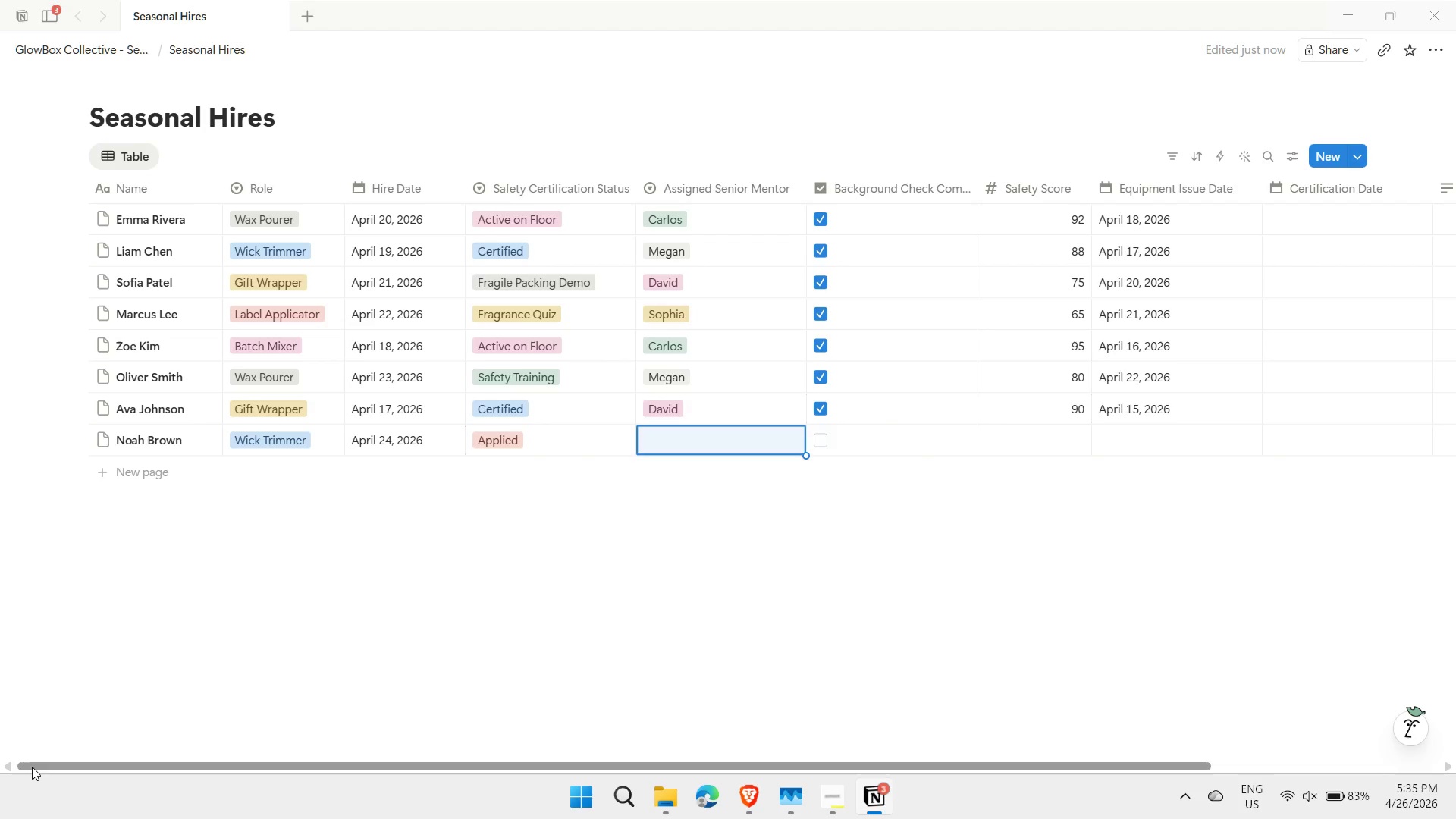 
type(ca)
 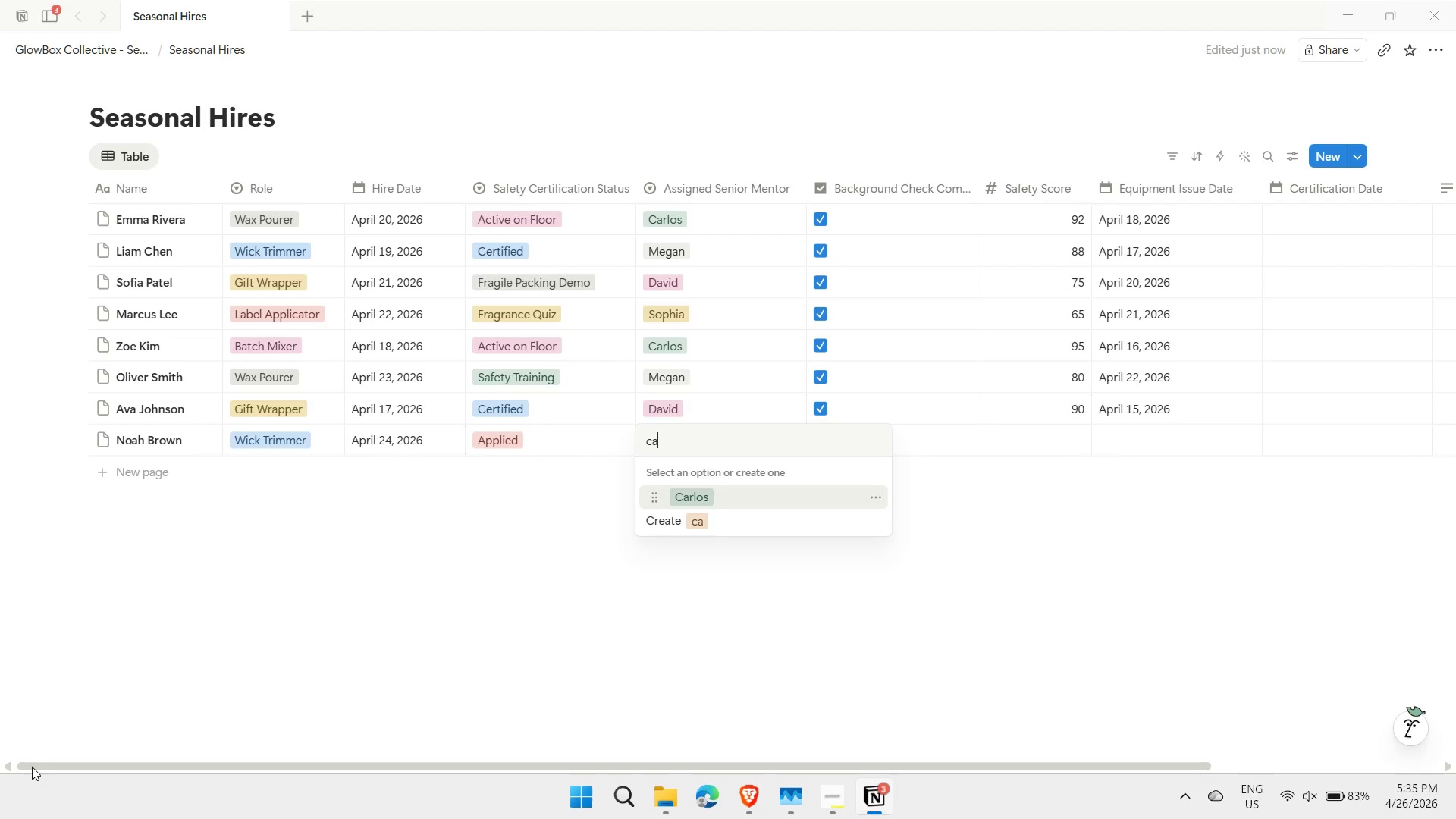 
key(Enter)
 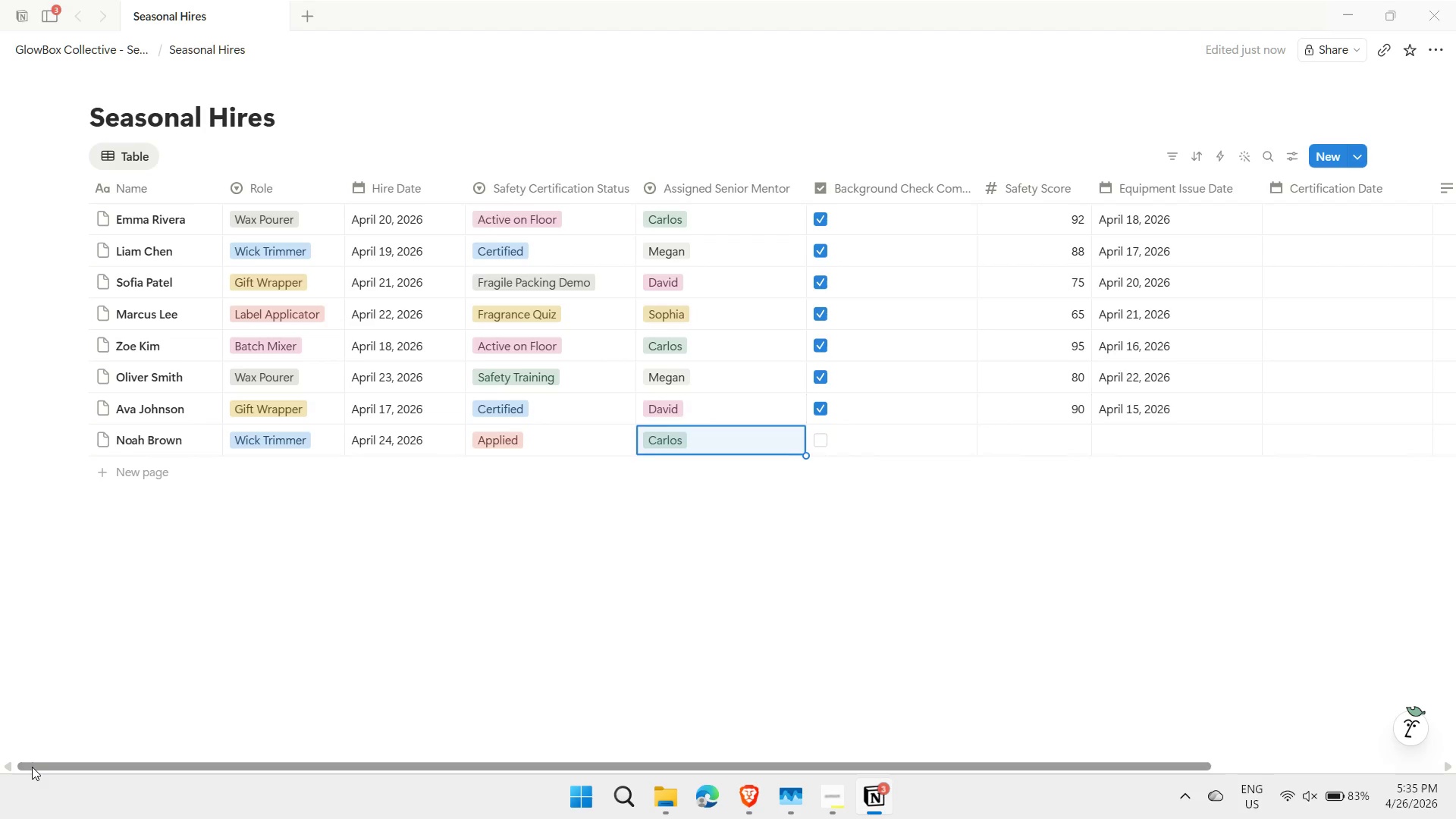 
key(ArrowRight)
 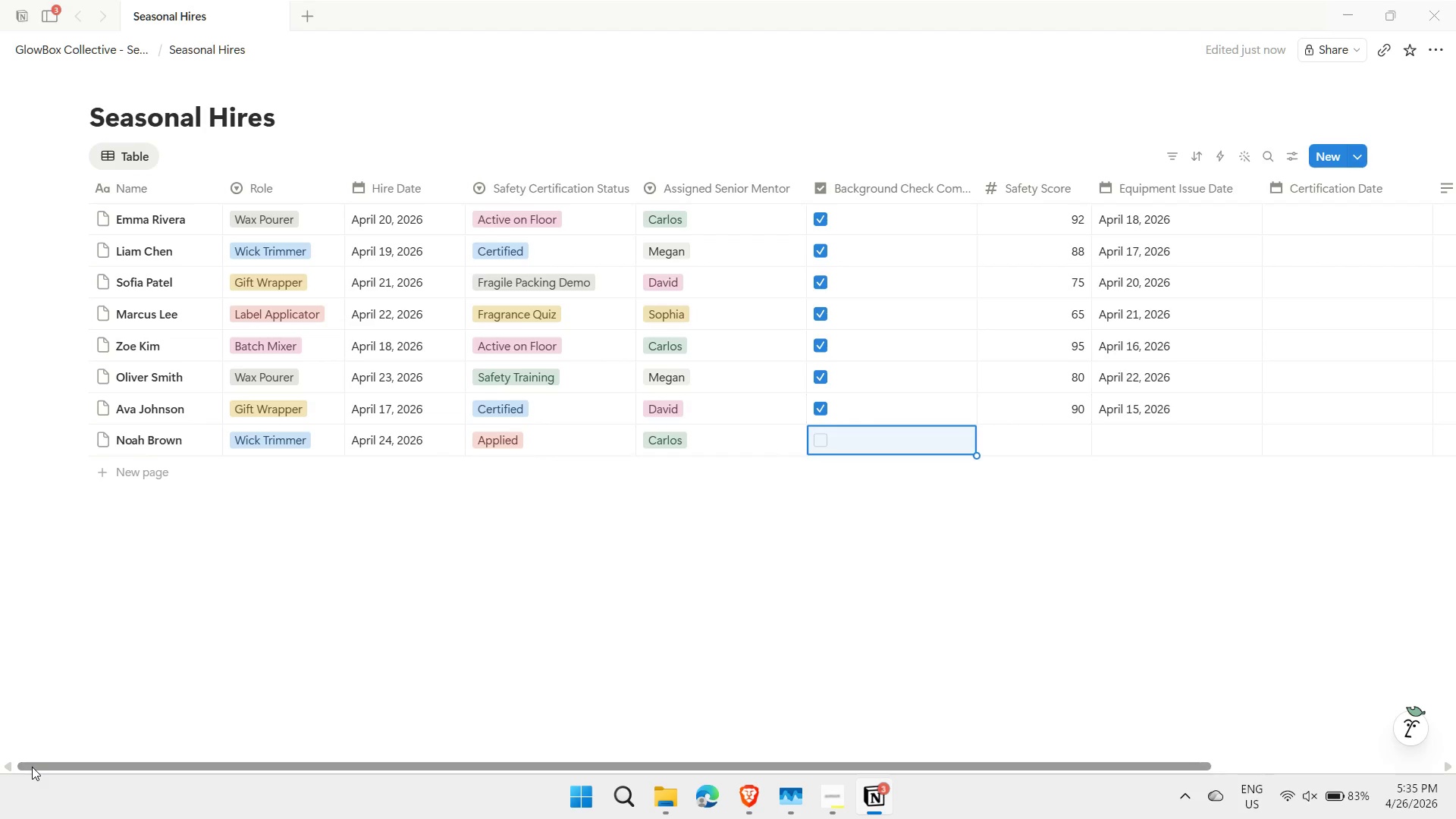 
key(ArrowRight)
 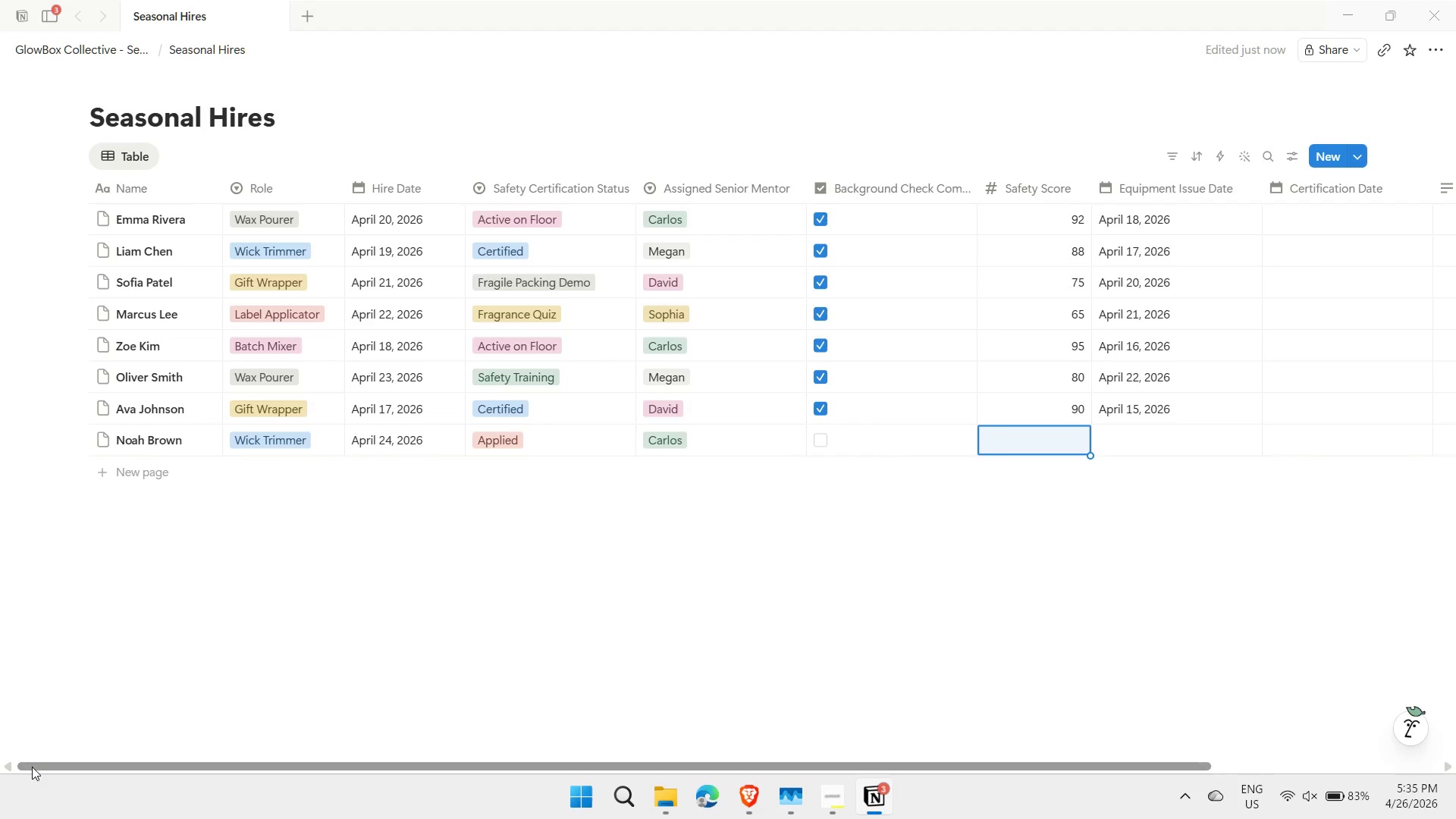 
key(0)
 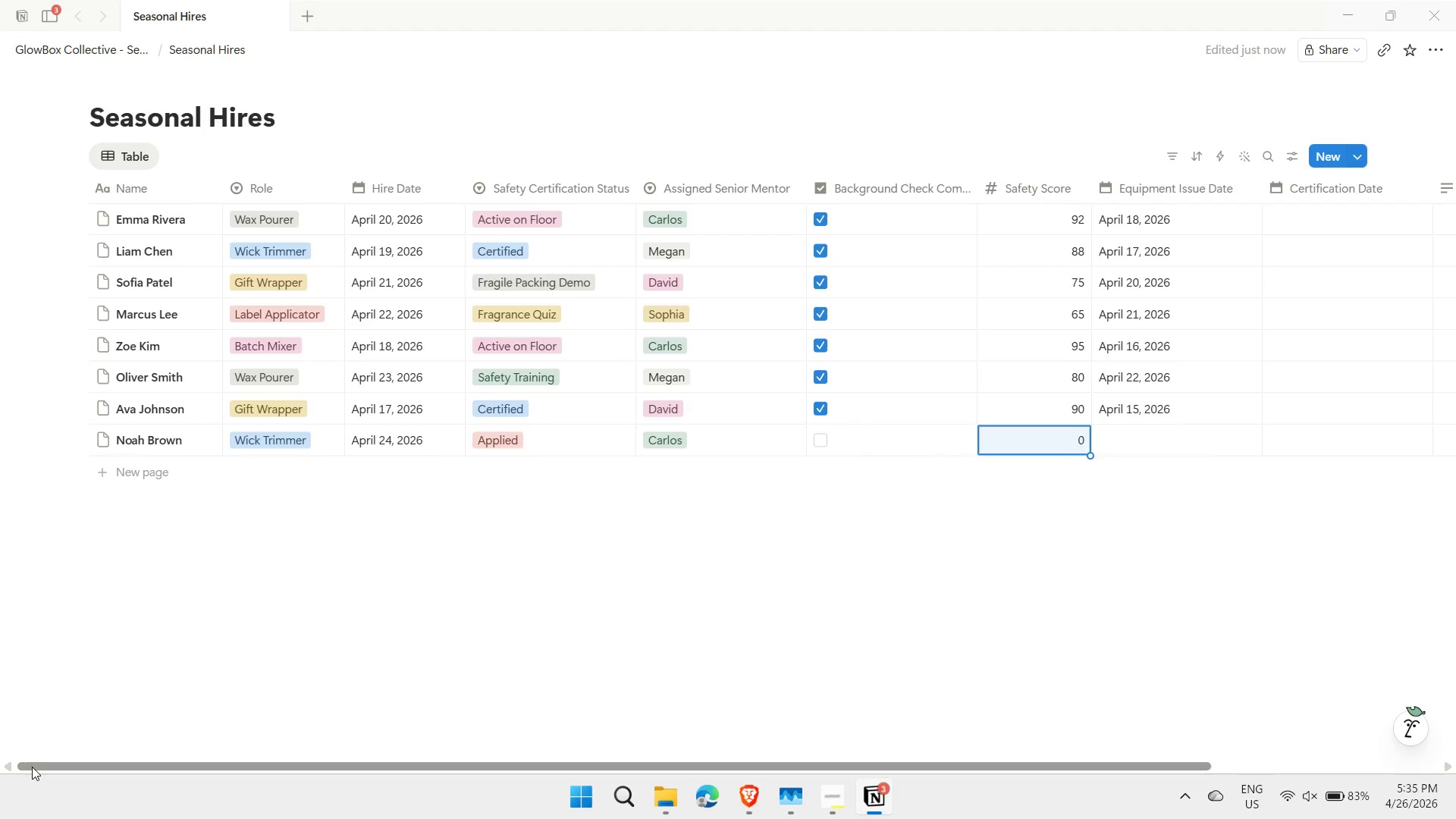 
key(Enter)
 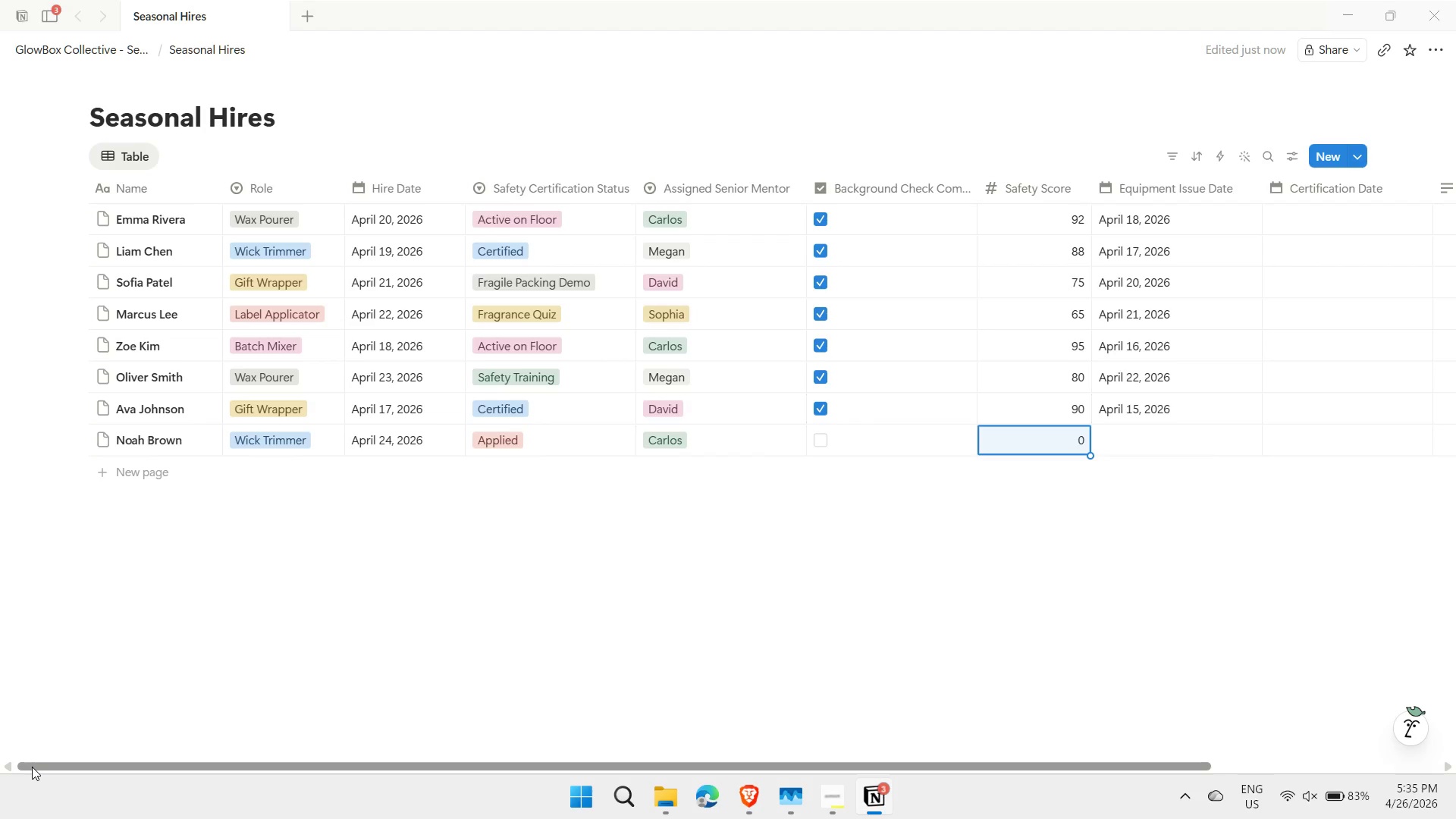 
key(ArrowRight)
 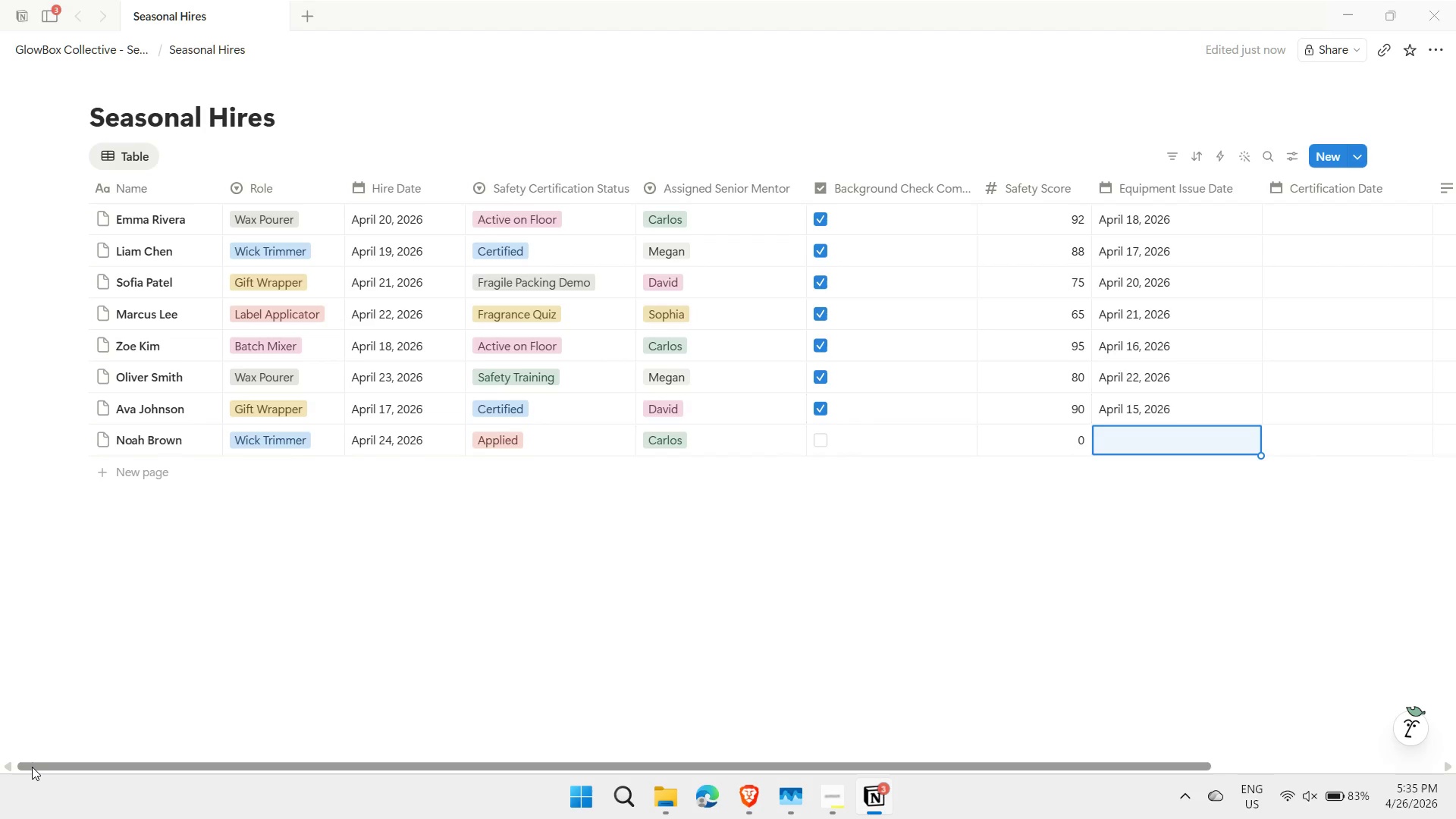 
key(Shift+ShiftLeft)
 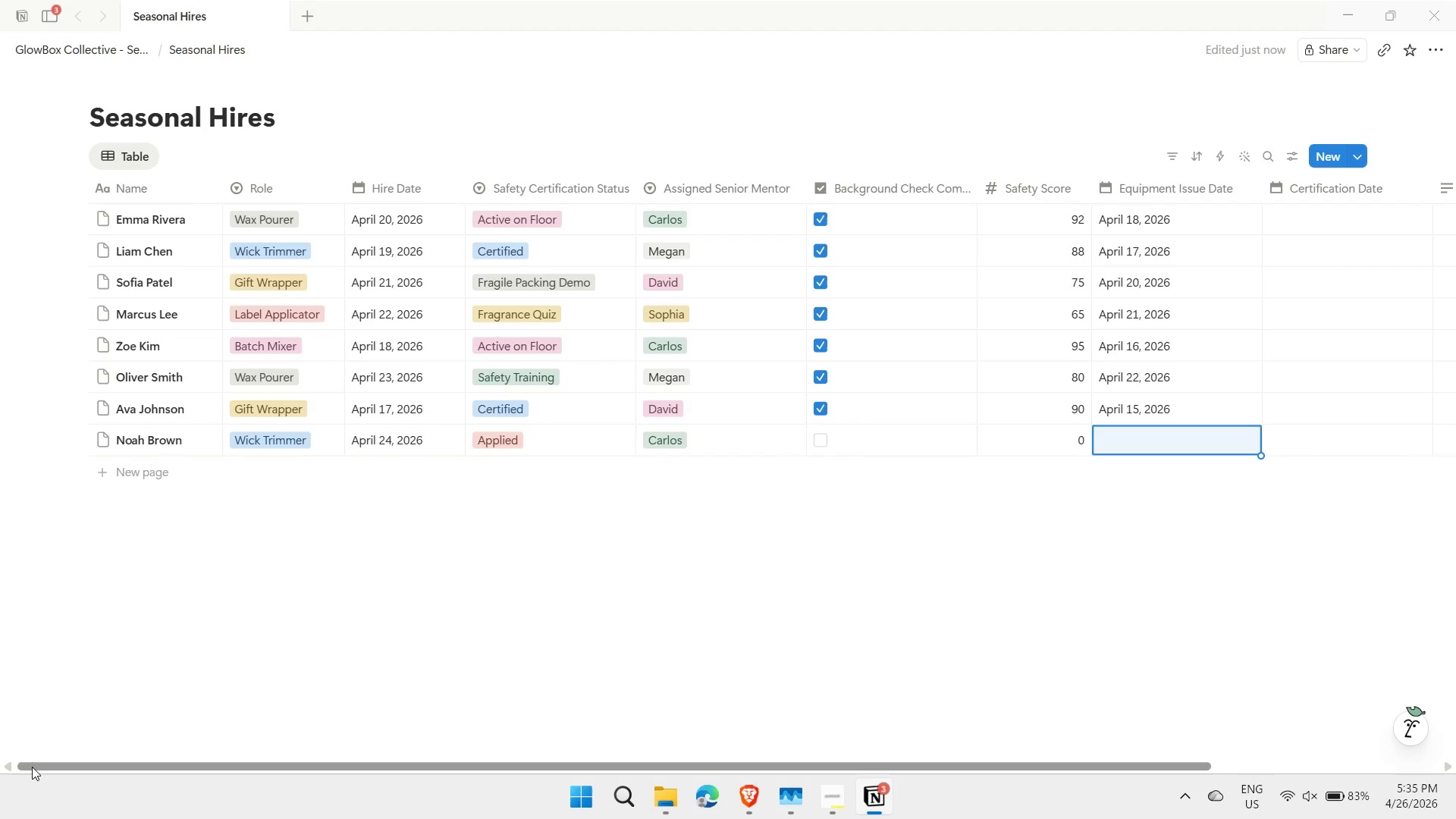 
key(Shift+ShiftRight)
 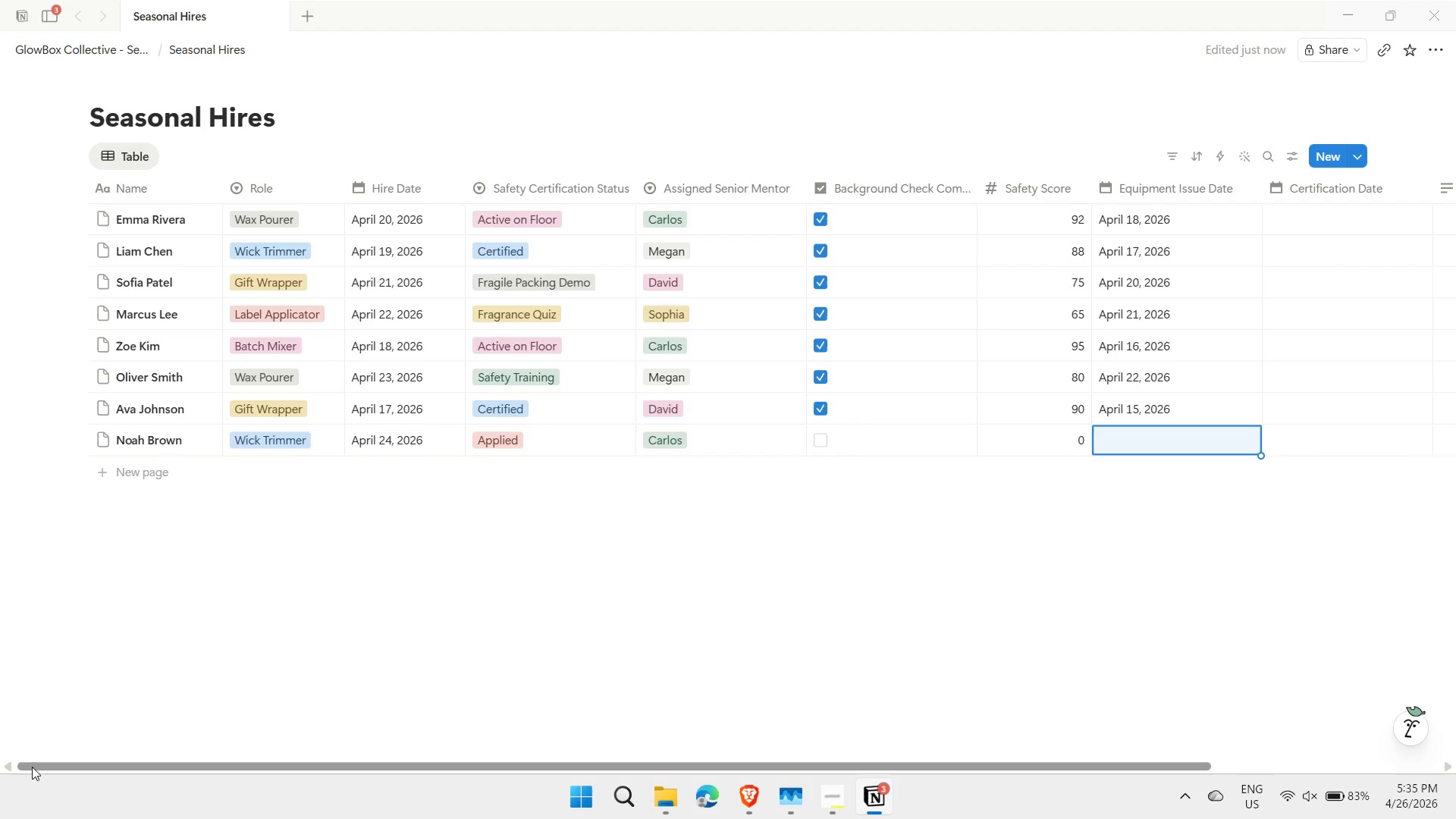 
key(Shift+ShiftLeft)
 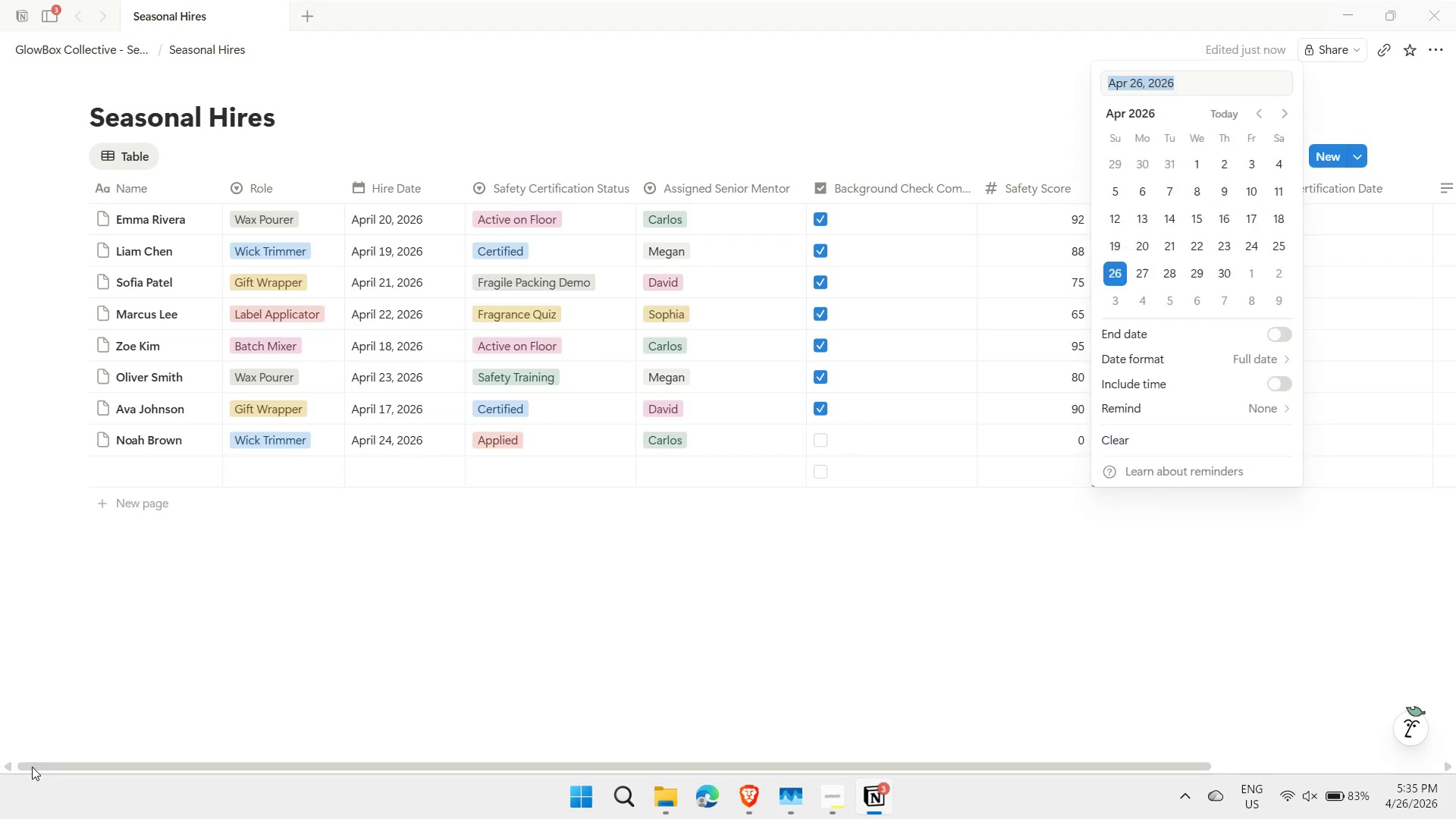 
key(Shift+Enter)
 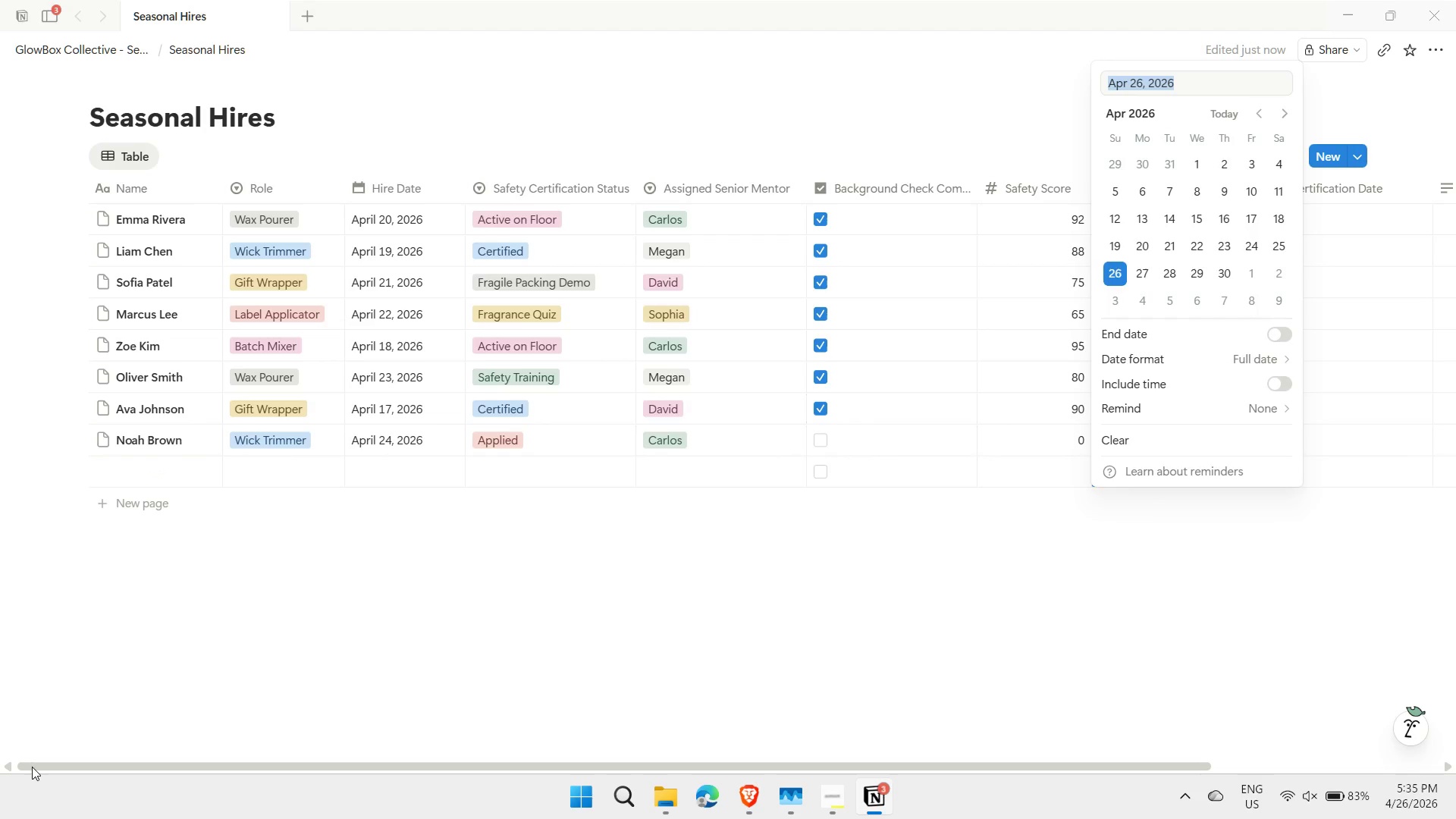 
key(Escape)
 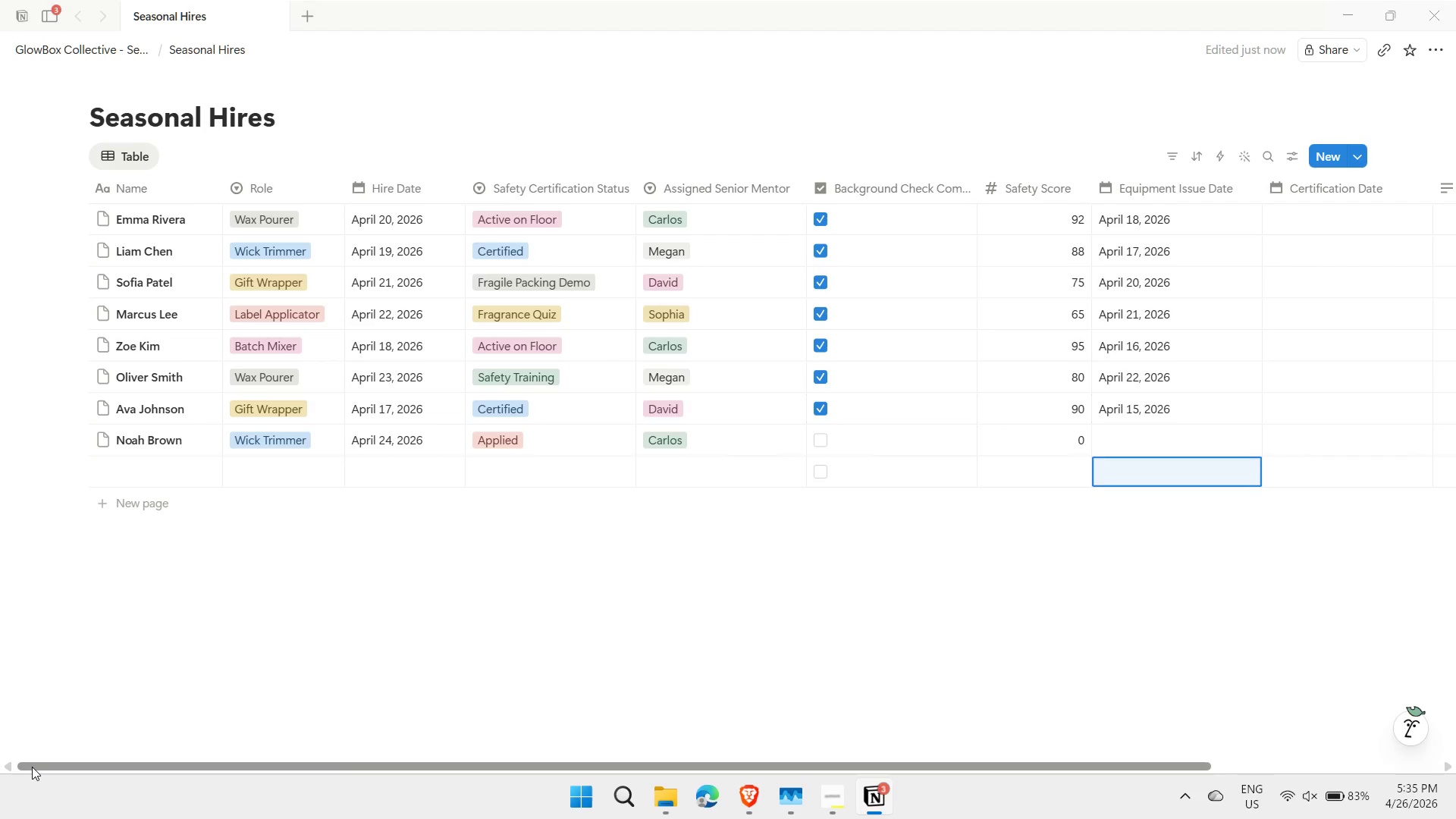 
key(ArrowLeft)
 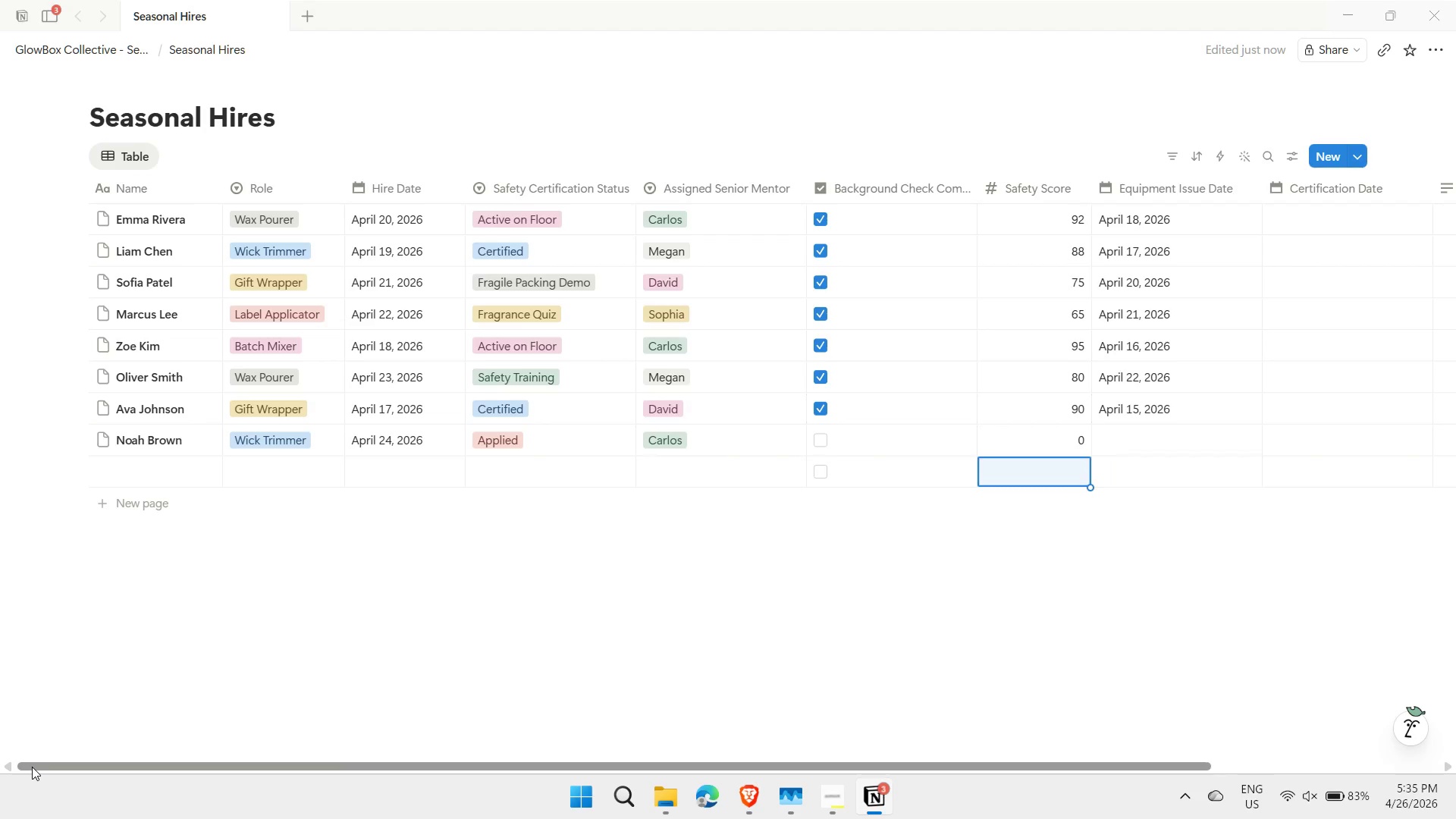 
key(ArrowLeft)
 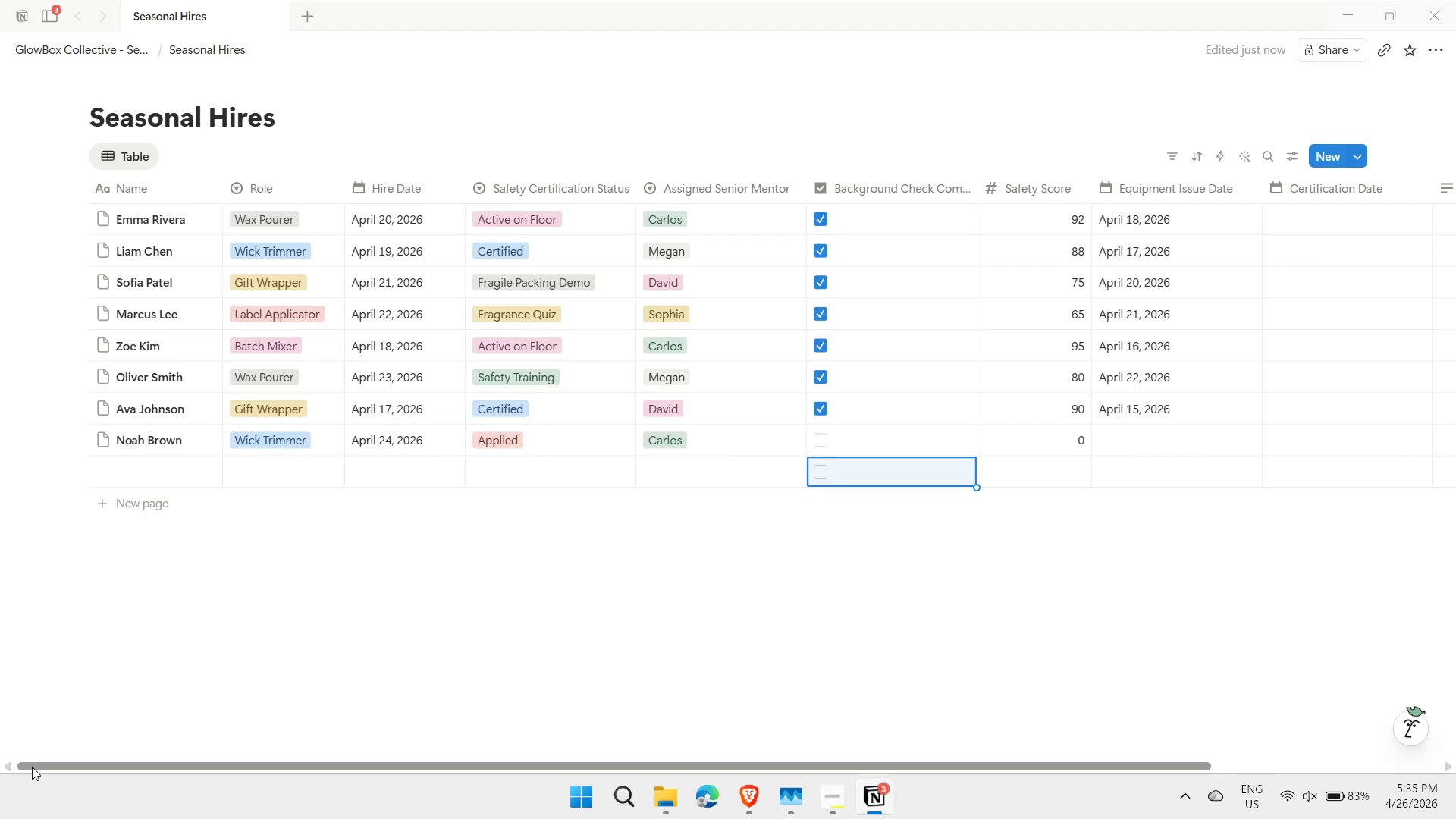 
key(ArrowLeft)
 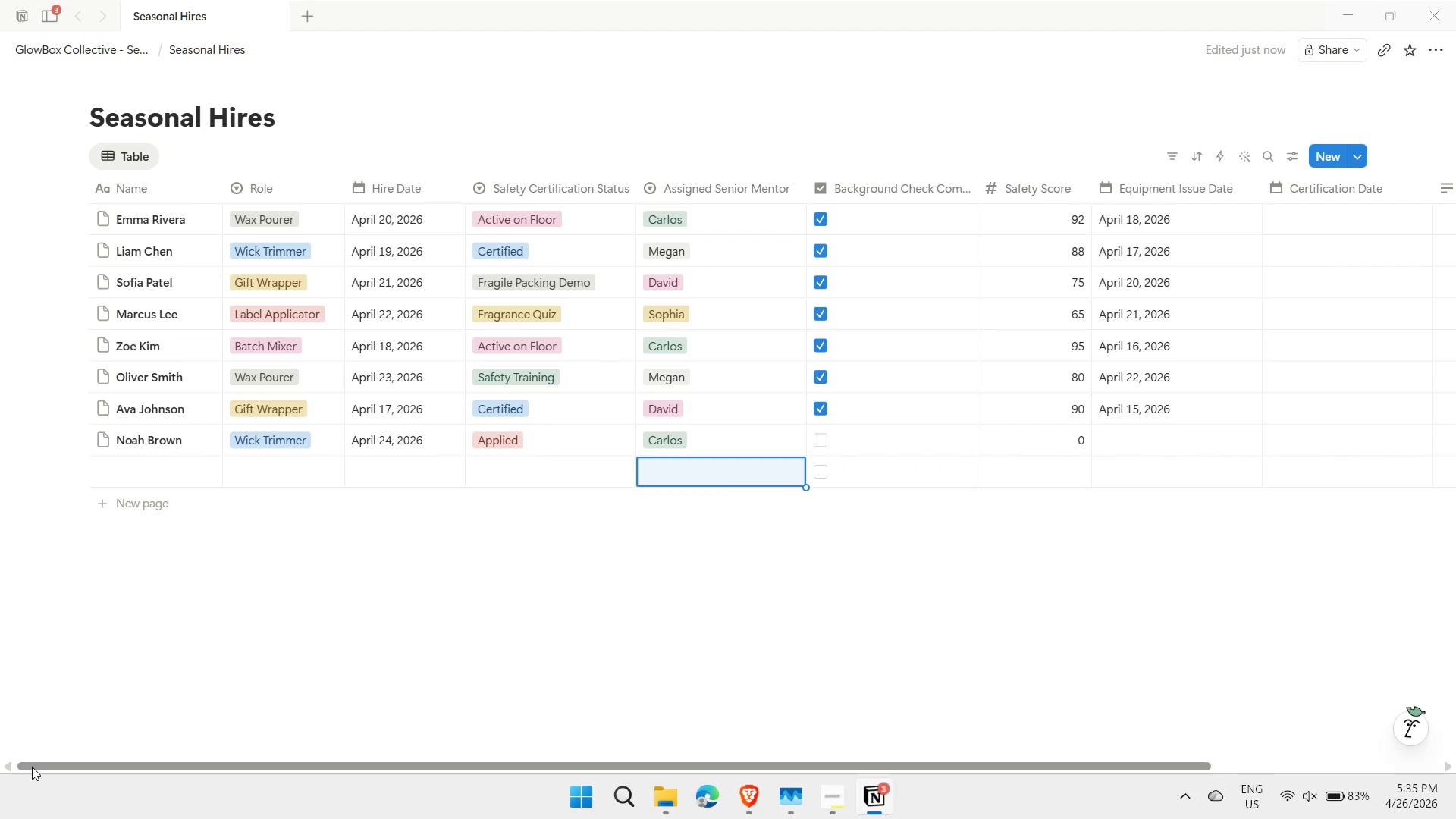 
key(ArrowLeft)
 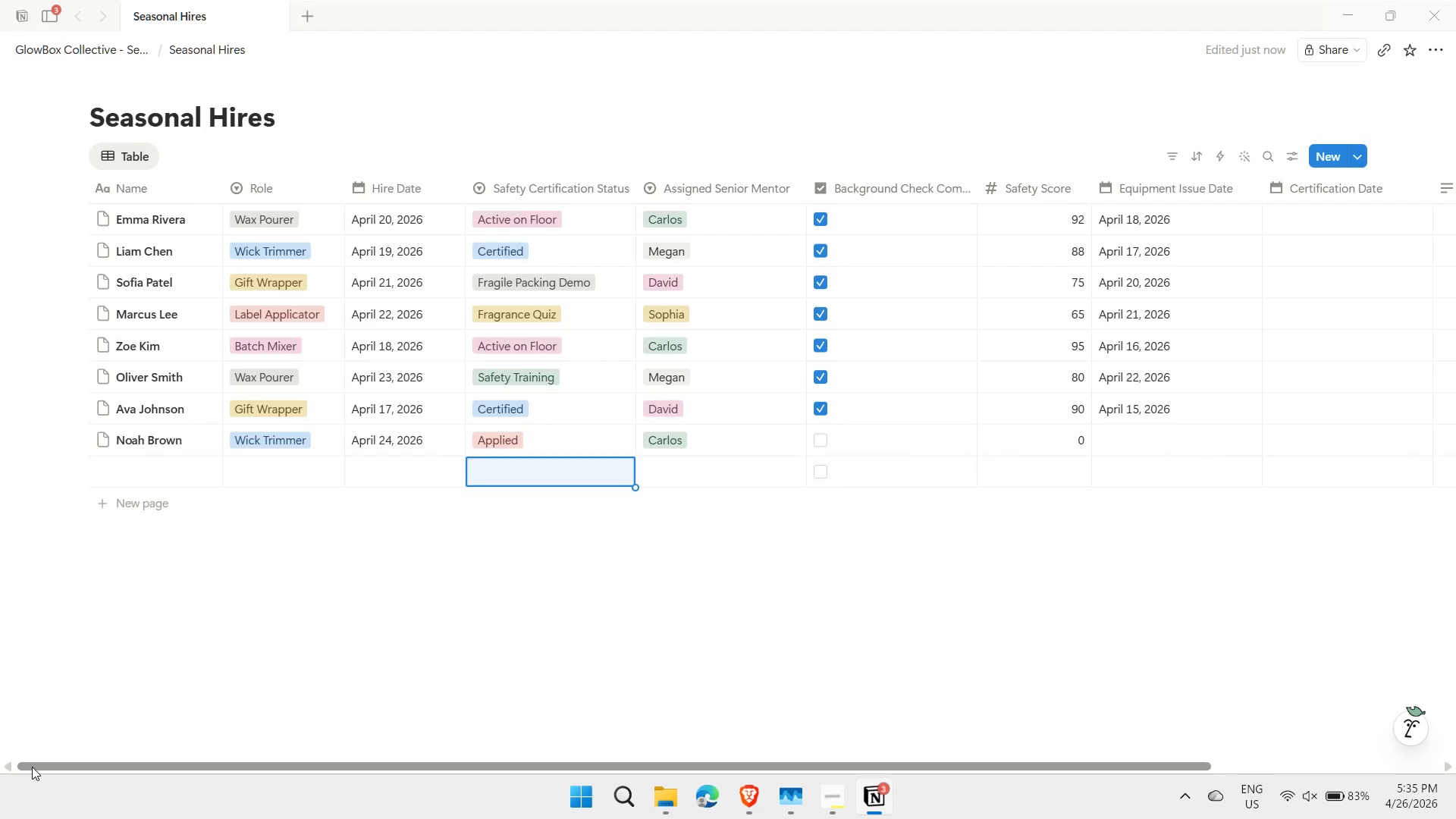 
key(ArrowLeft)
 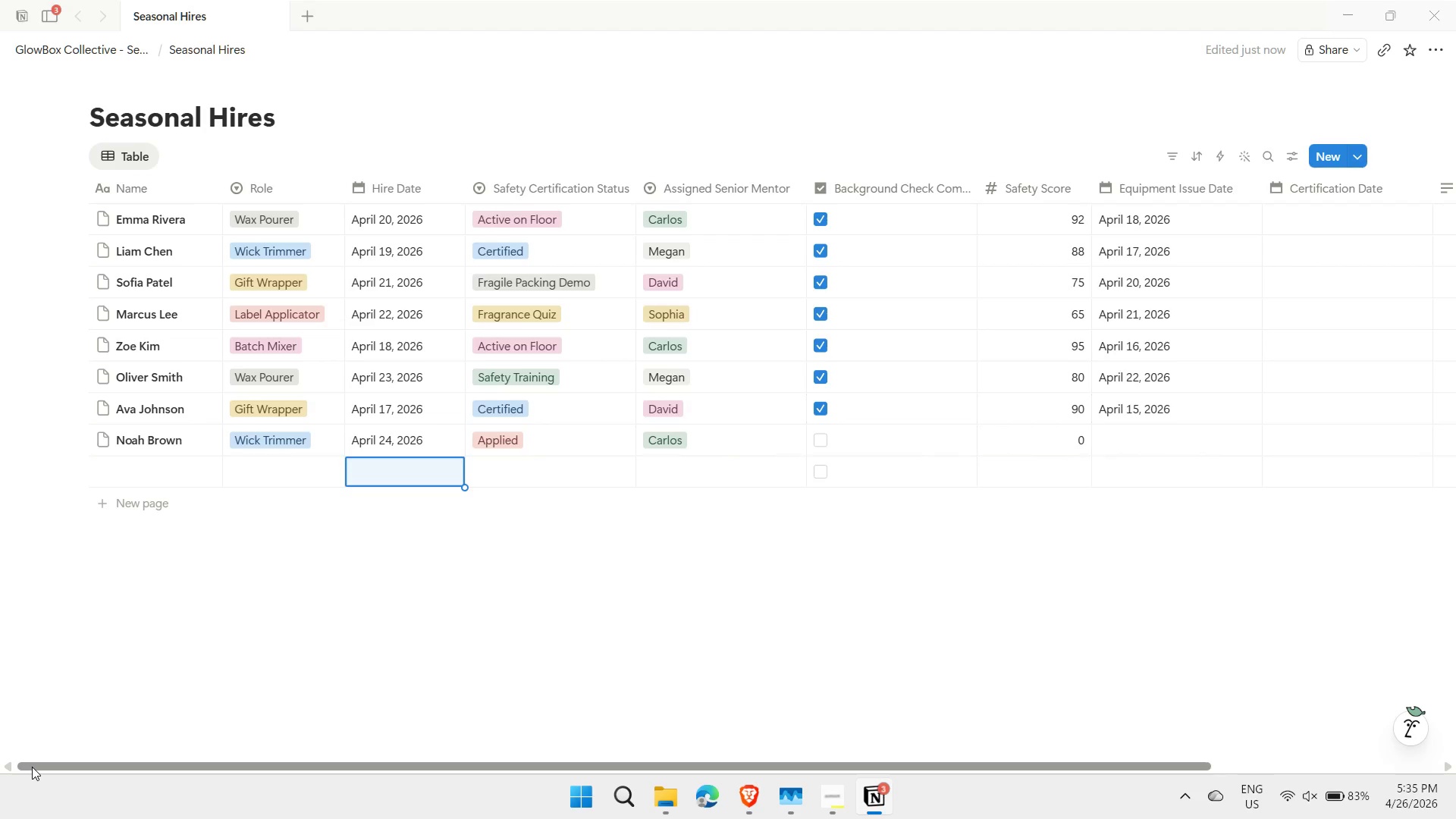 
hold_key(key=ArrowLeft, duration=0.33)
 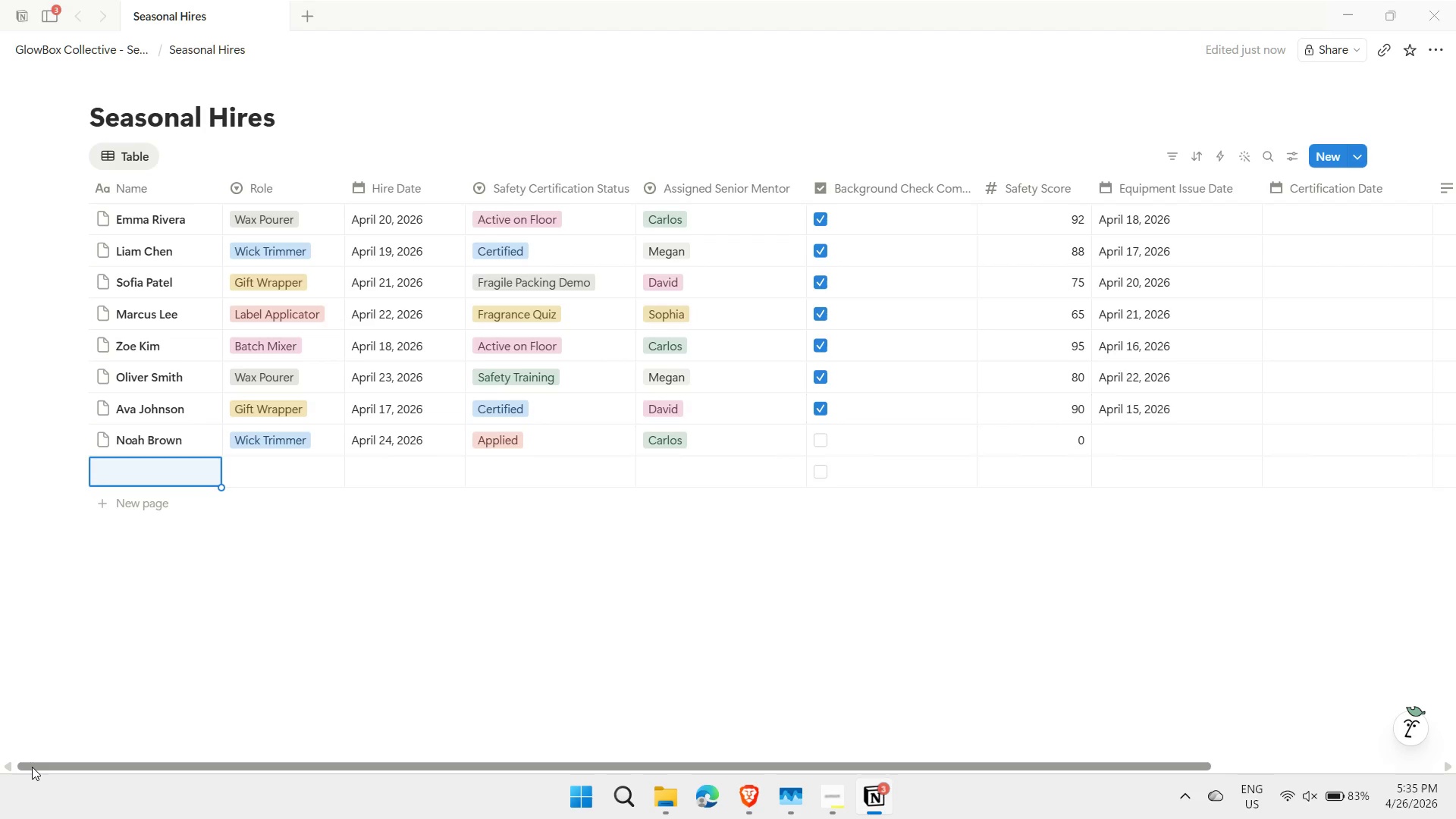 
wait(36.45)
 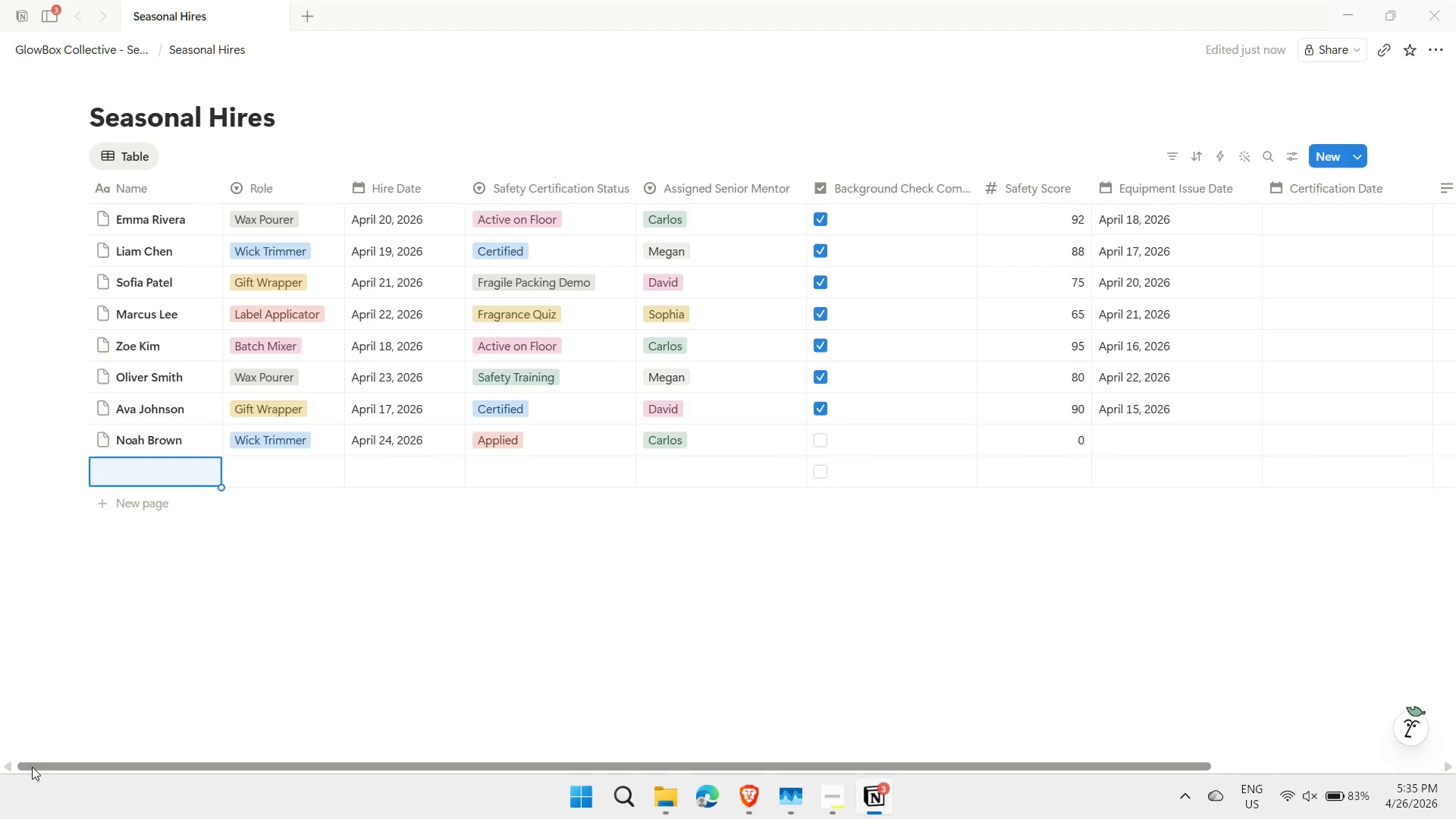 
type(Isabella Garcia)
 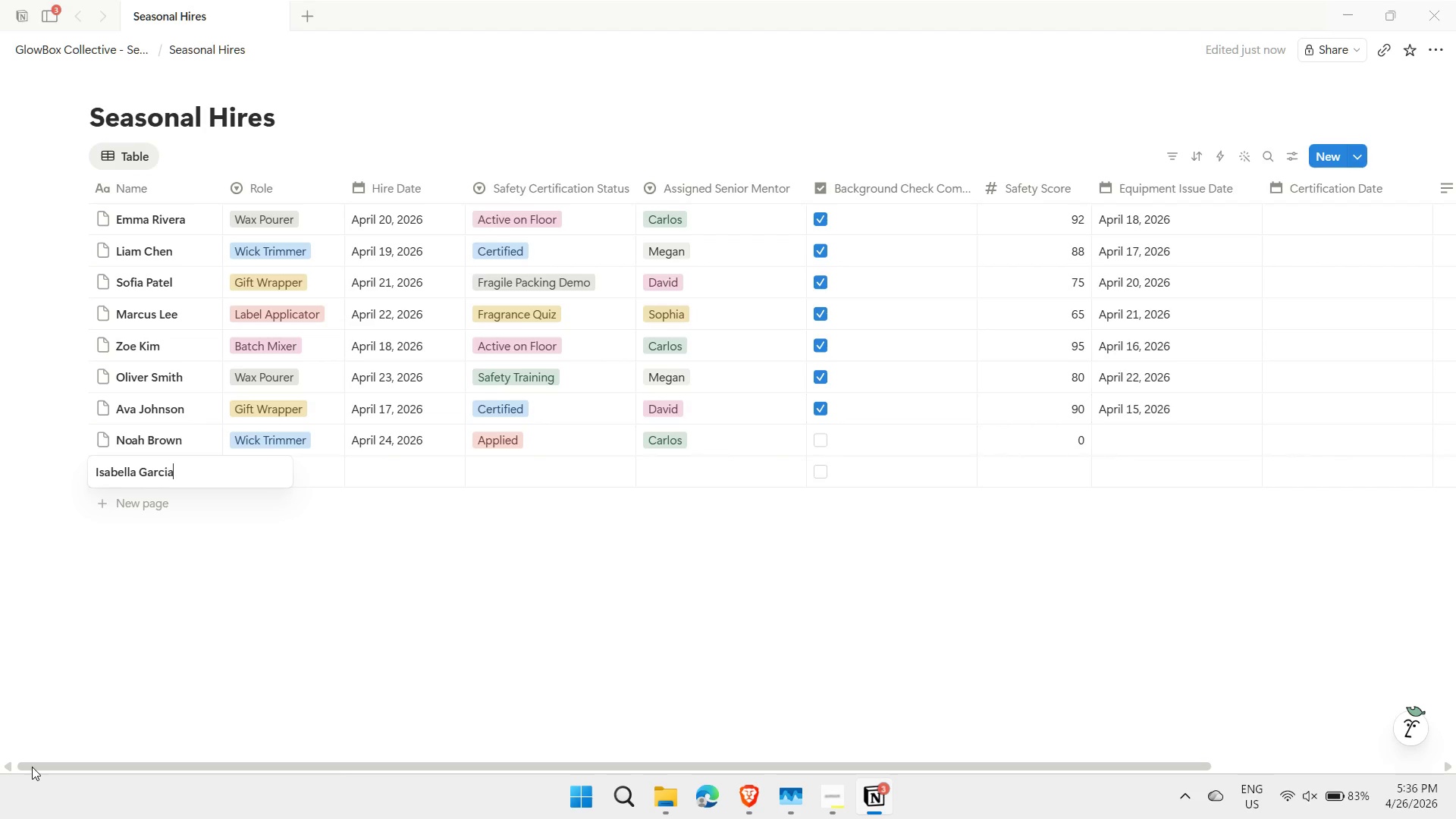 
key(Enter)
 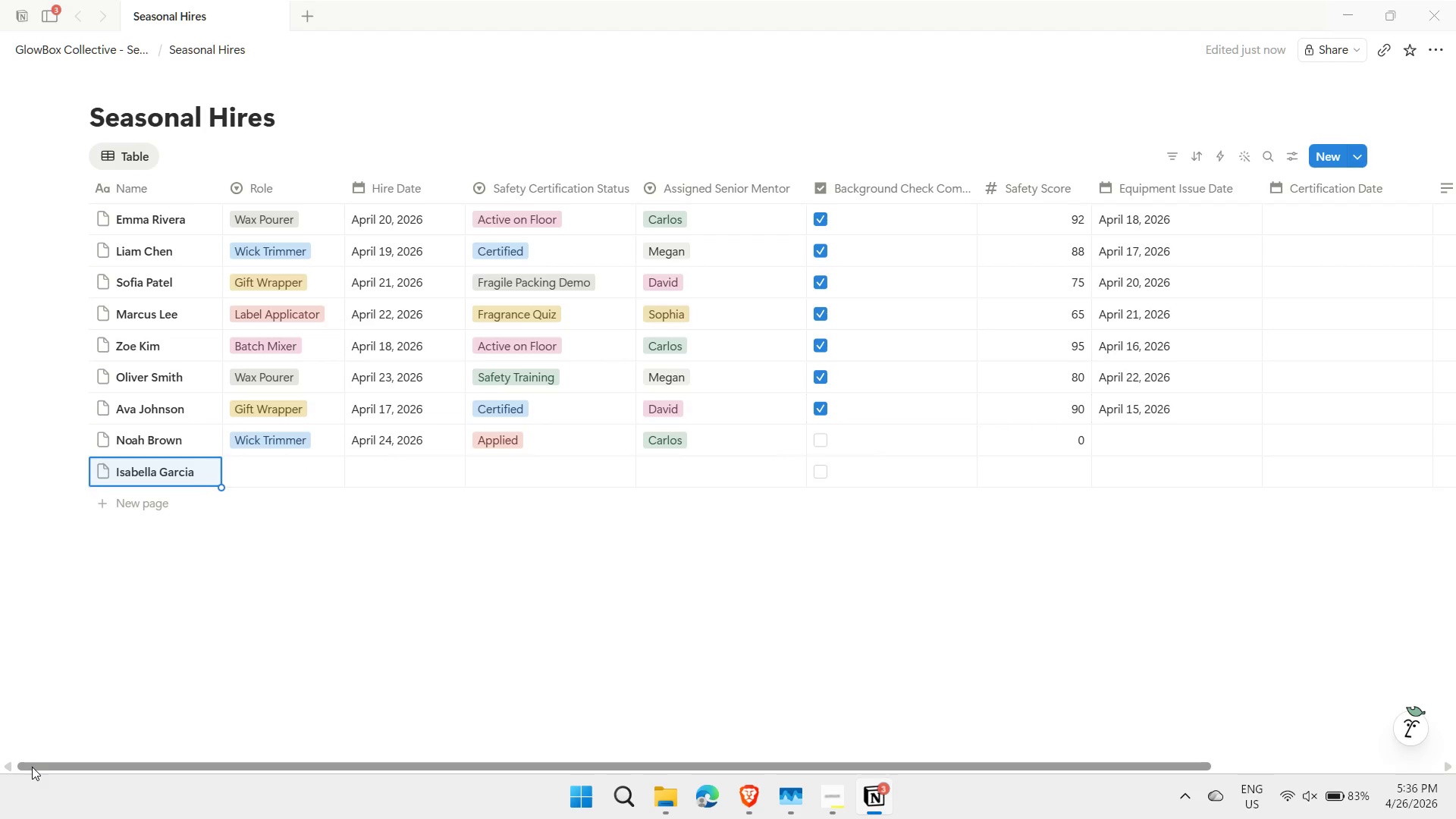 
key(ArrowRight)
 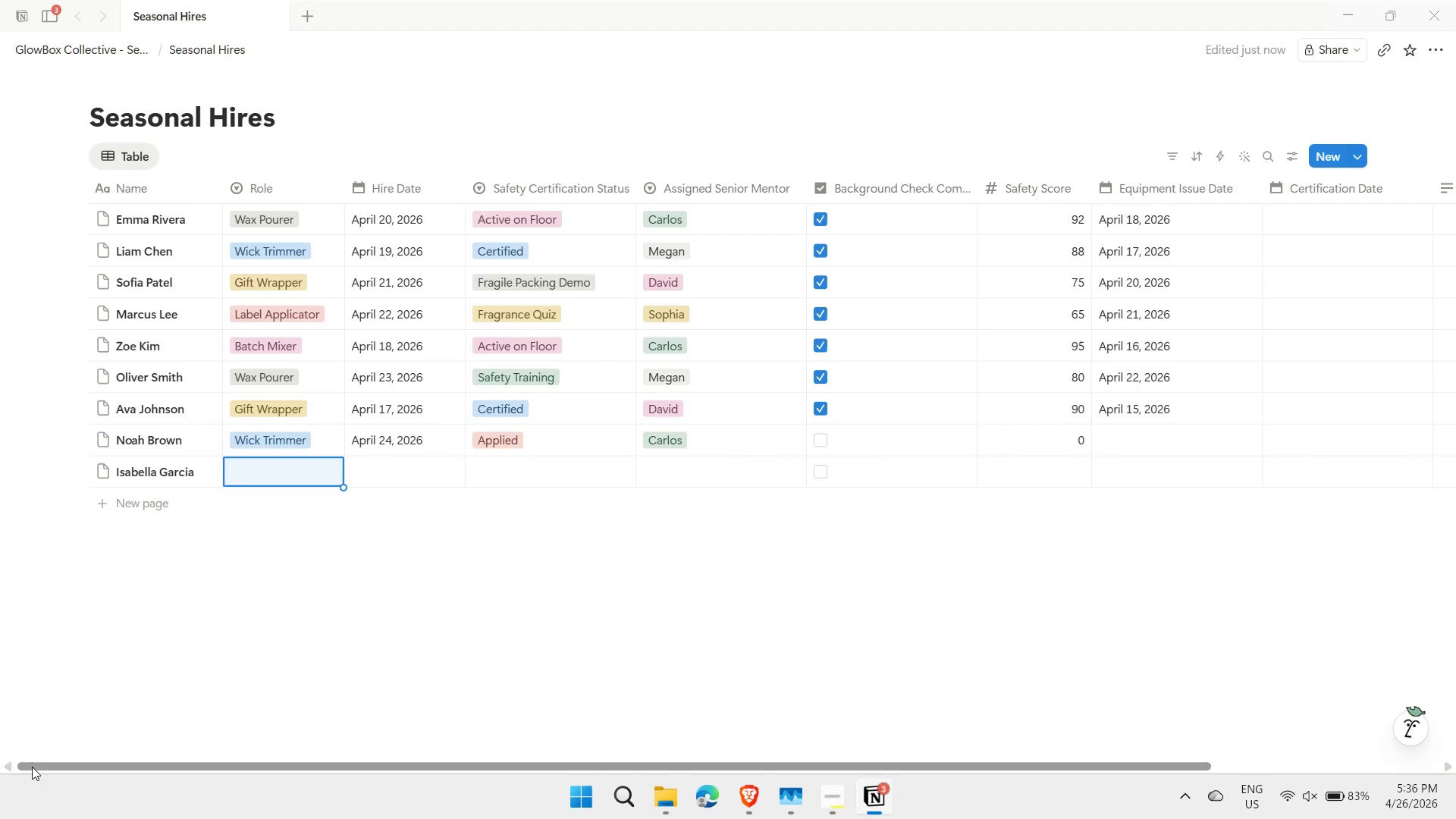 
type(la)
 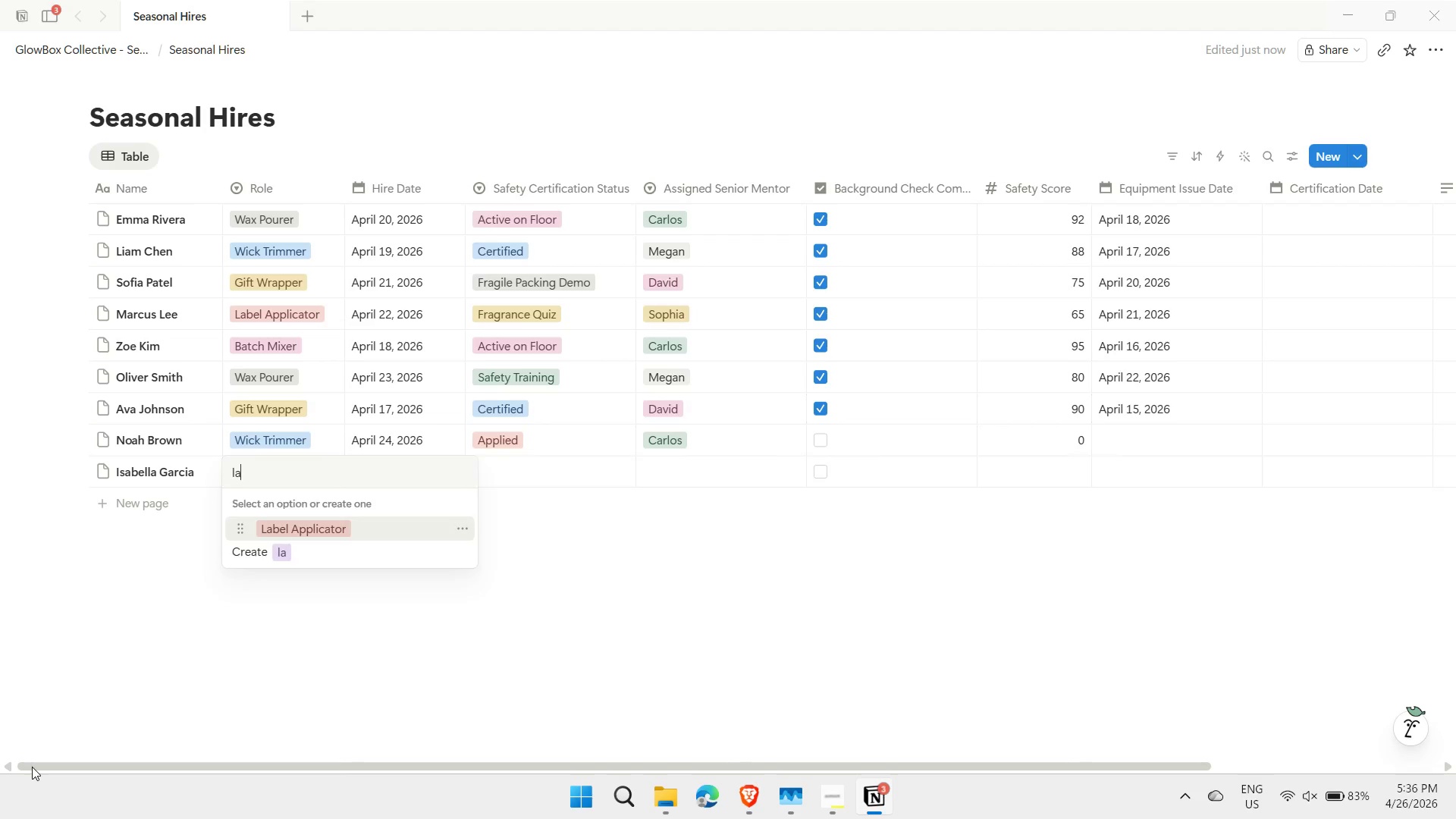 
key(Enter)
 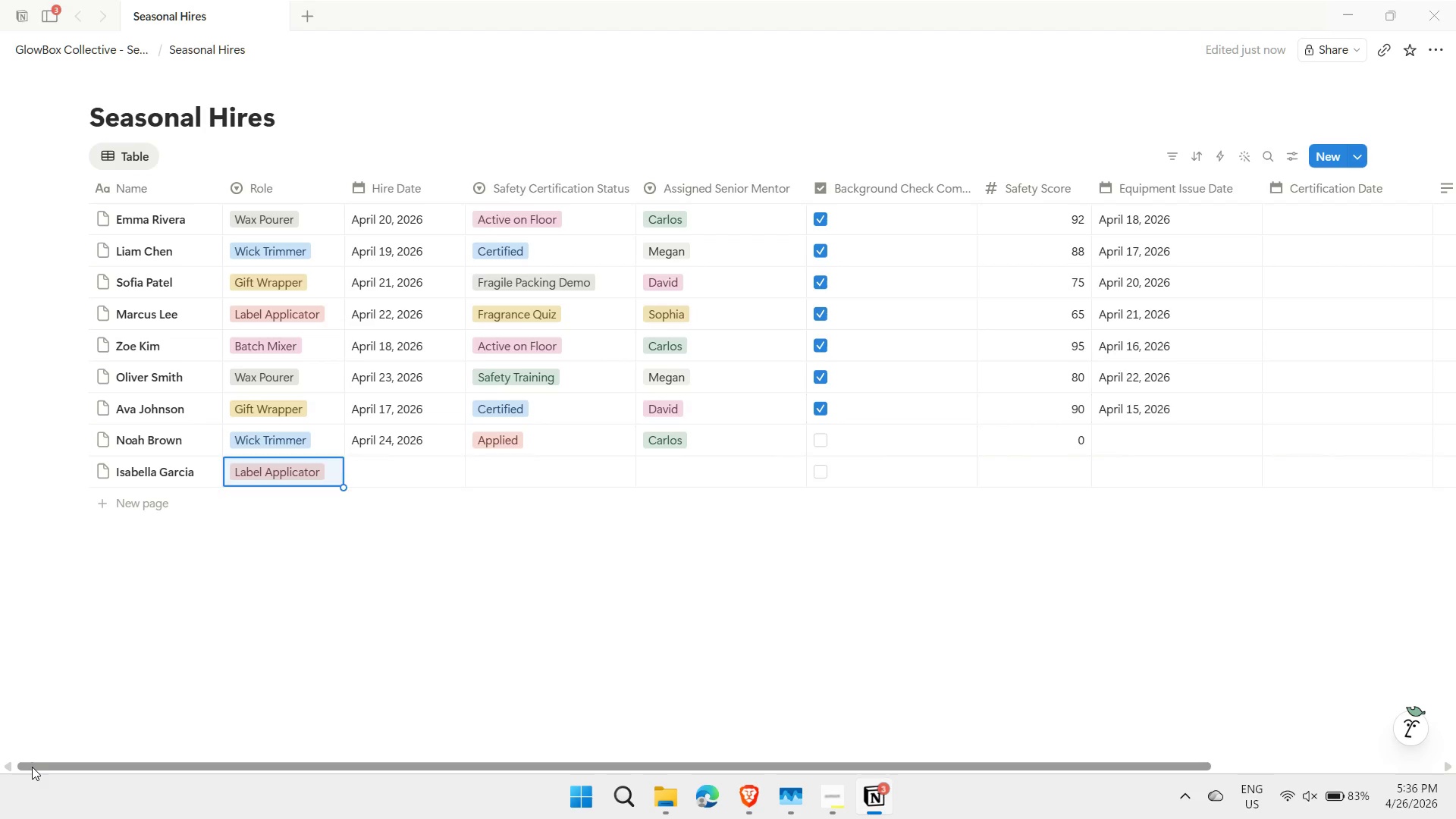 
key(ArrowRight)
 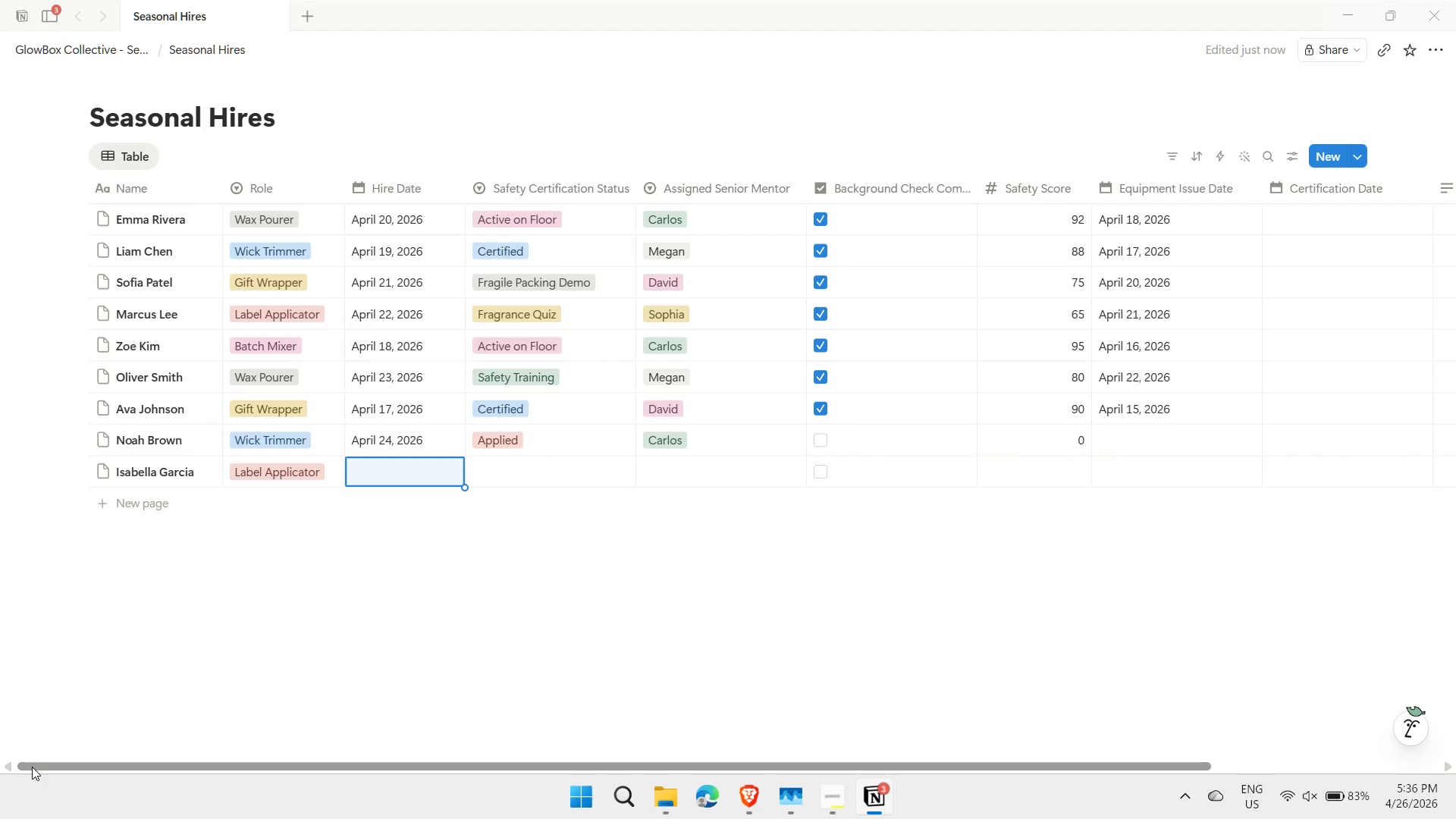 
key(Enter)
 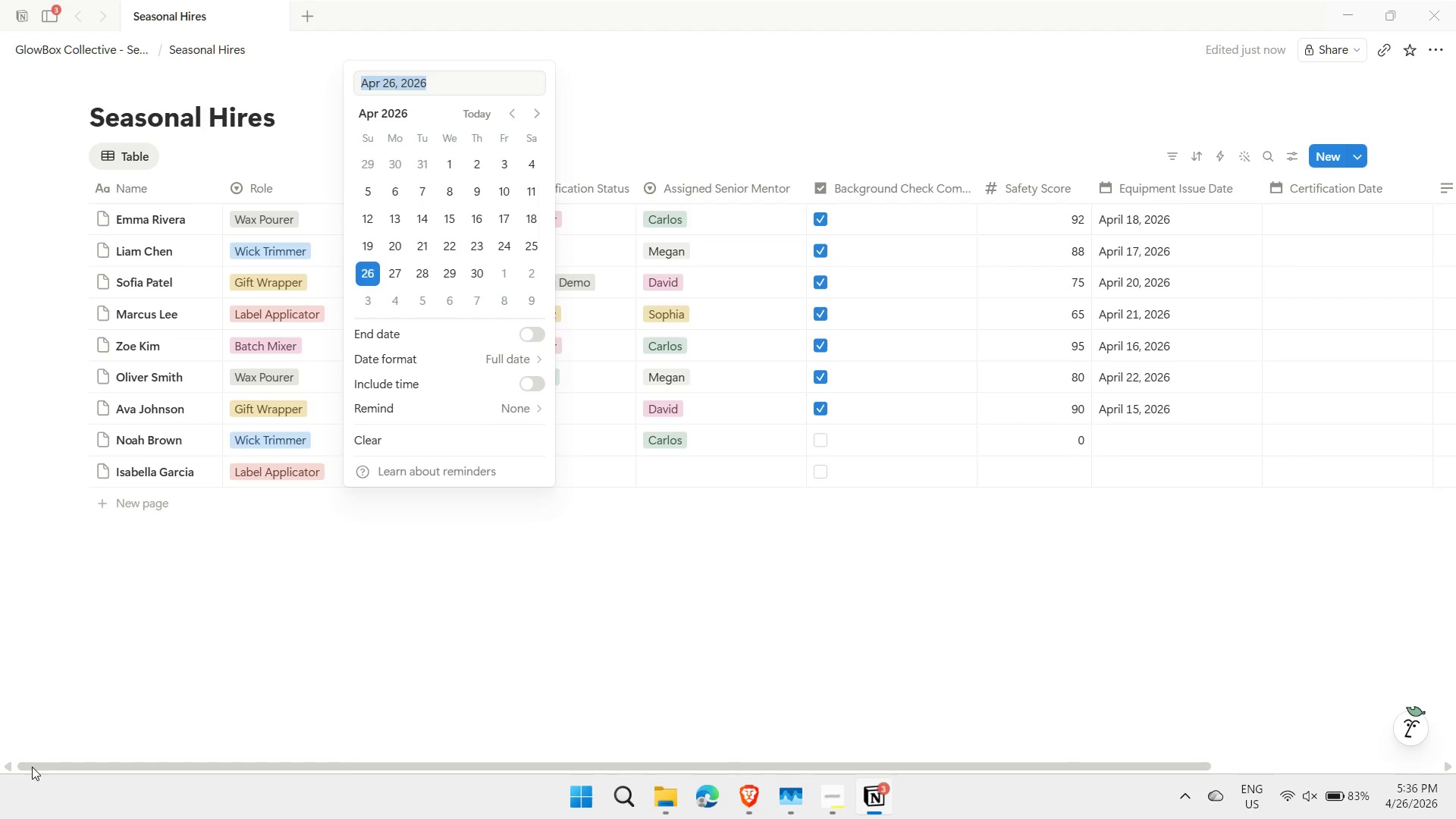 
type(4/20)
 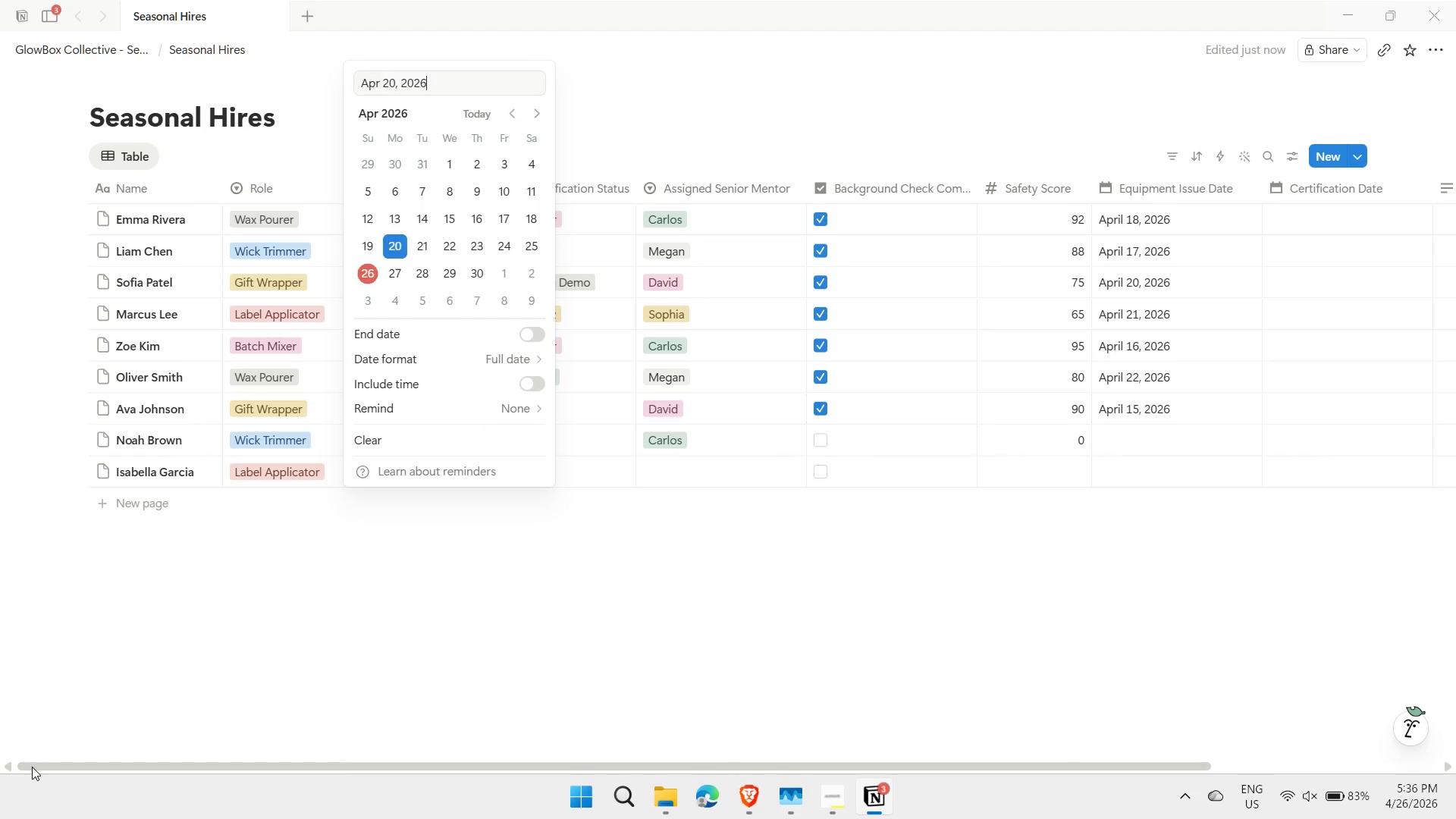 
key(Enter)
 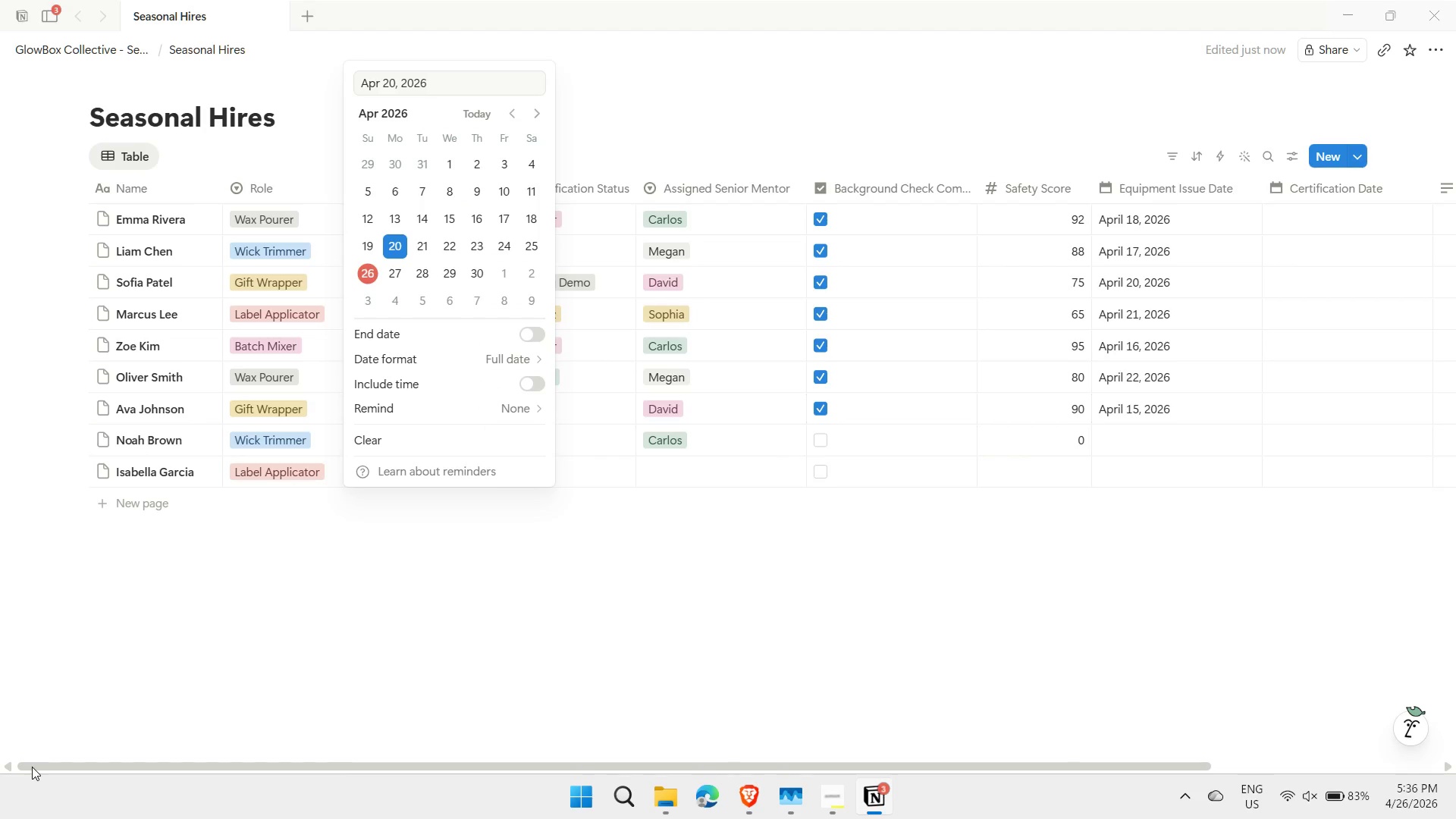 
key(Escape)
 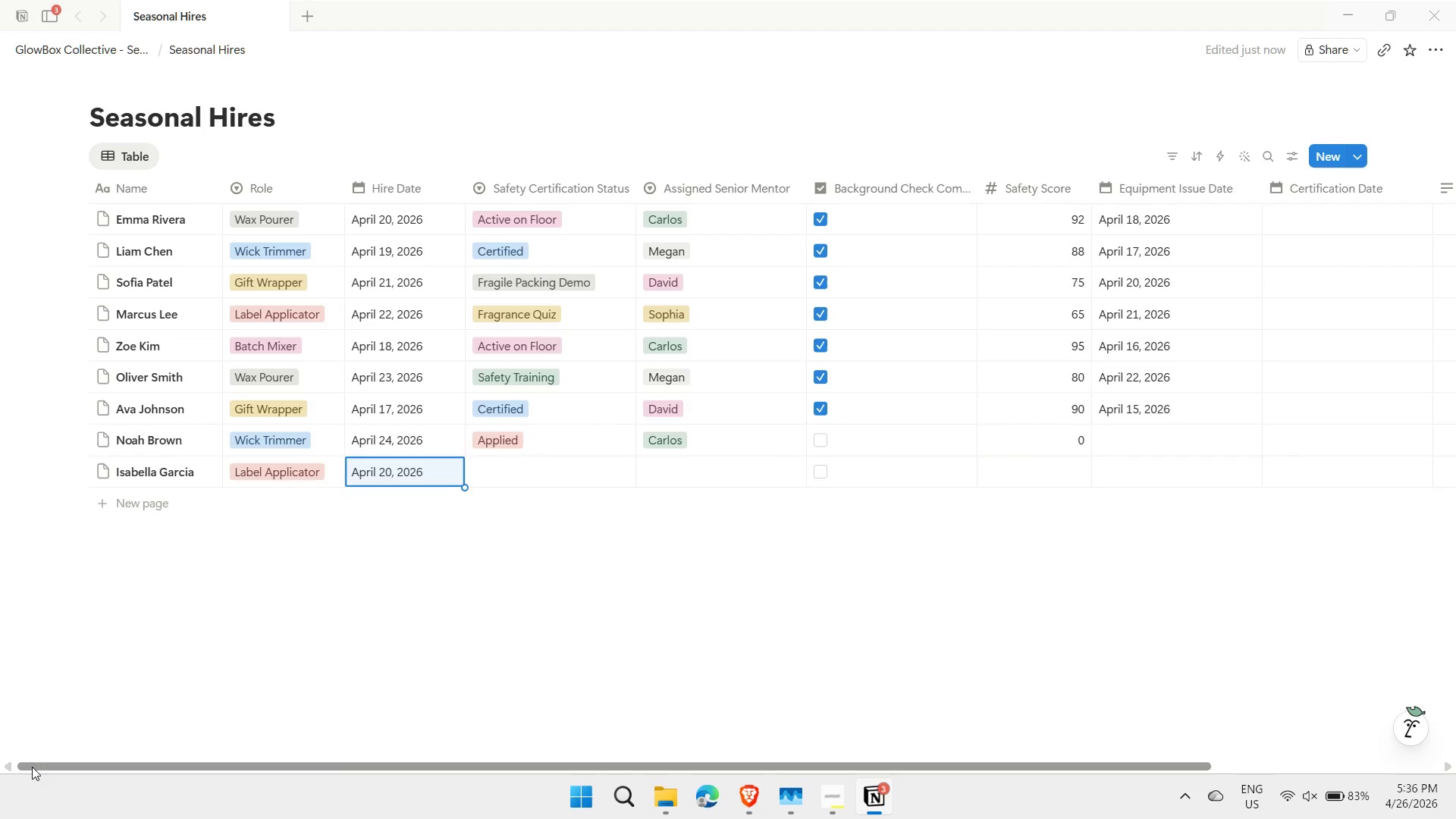 
key(ArrowRight)
 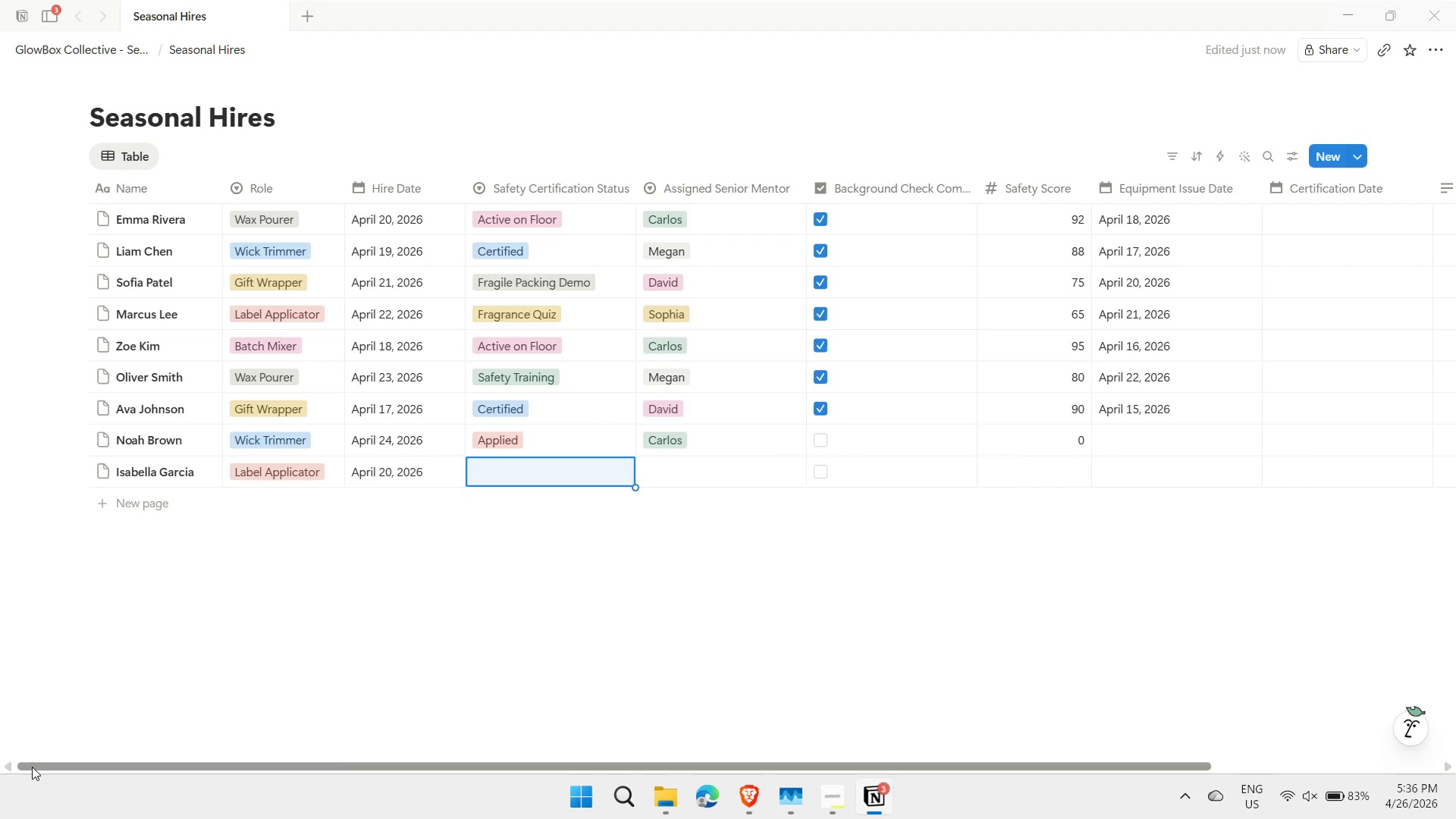 
type(fr)
 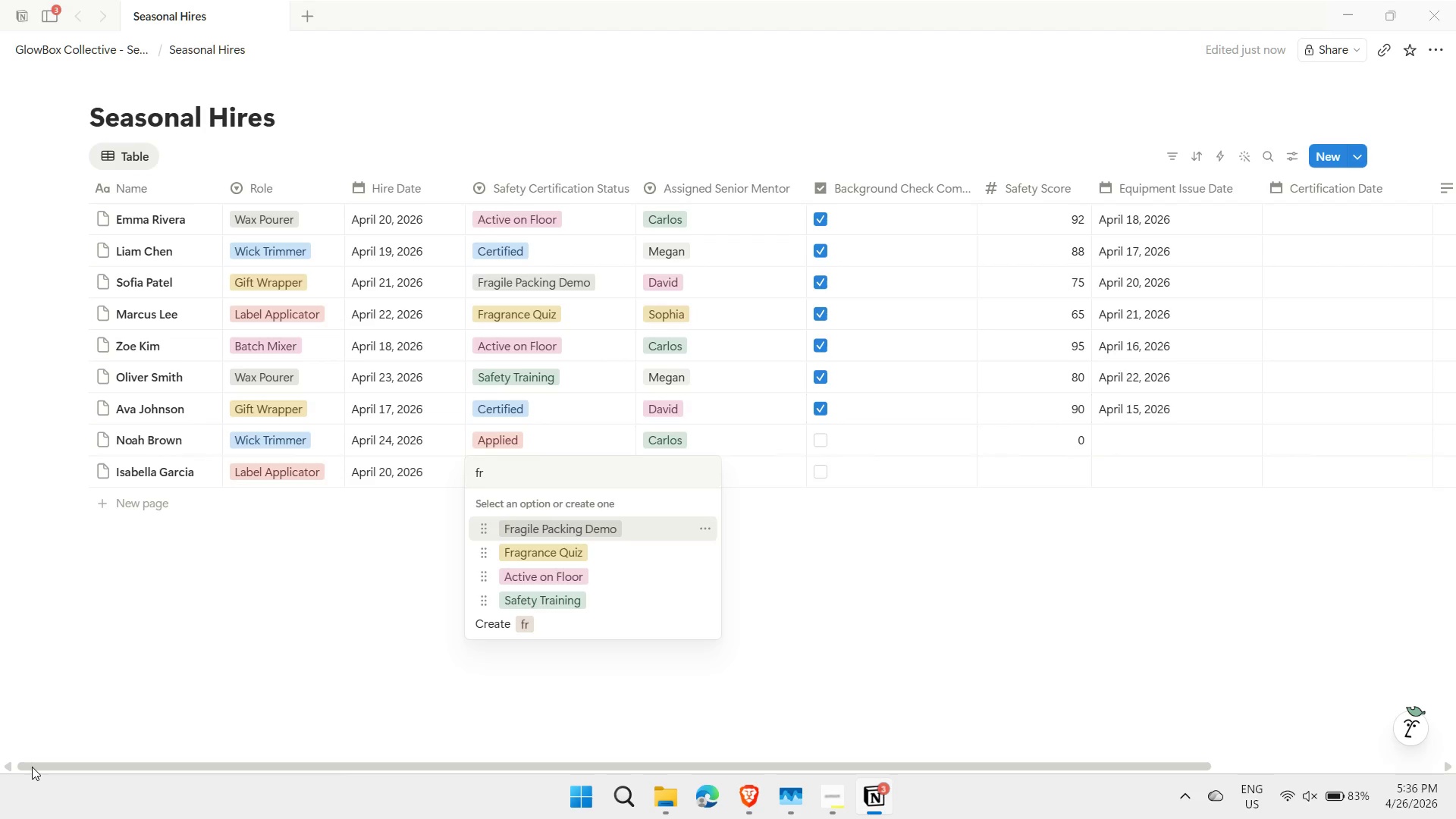 
key(ArrowDown)
 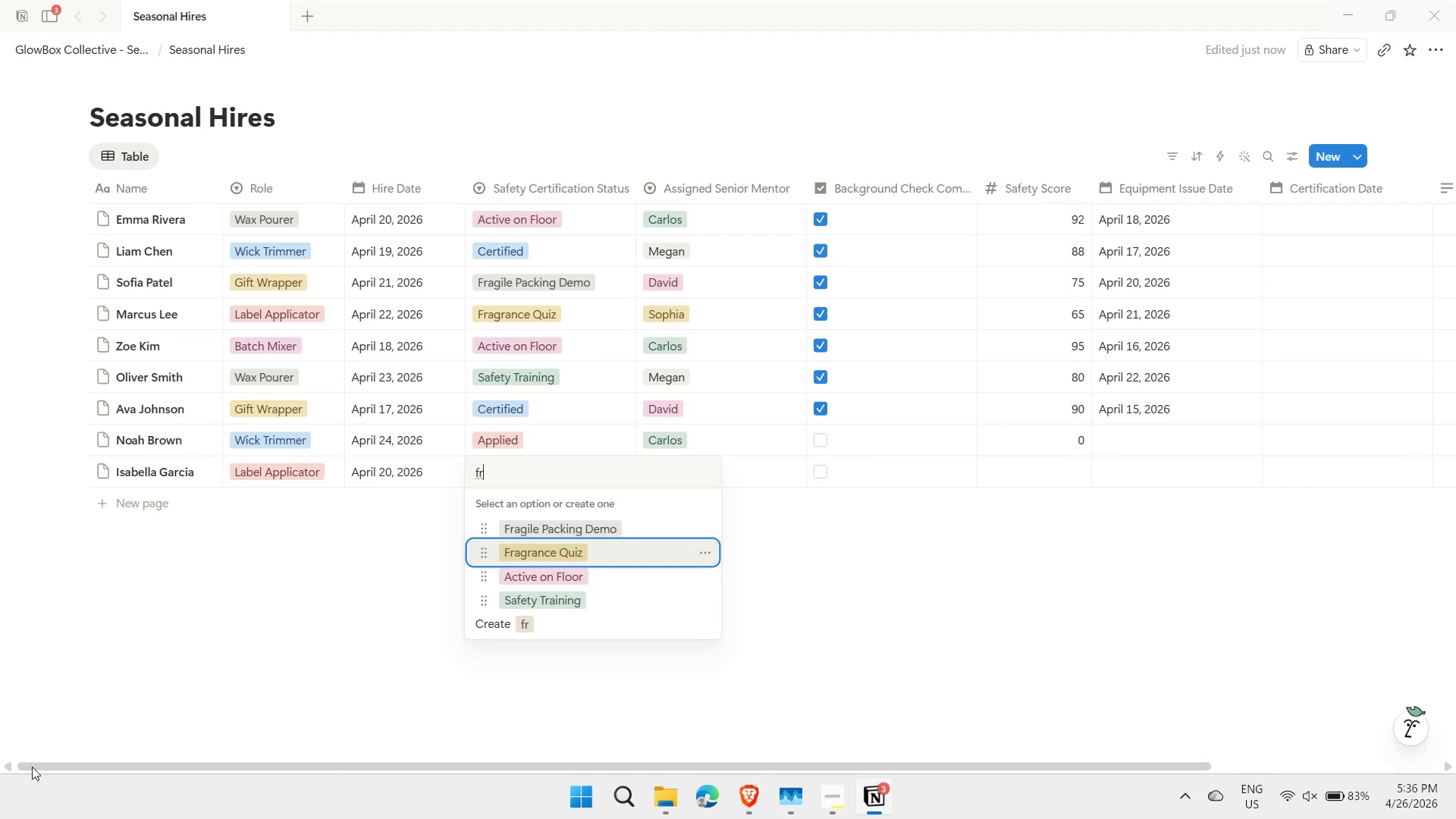 
key(Enter)
 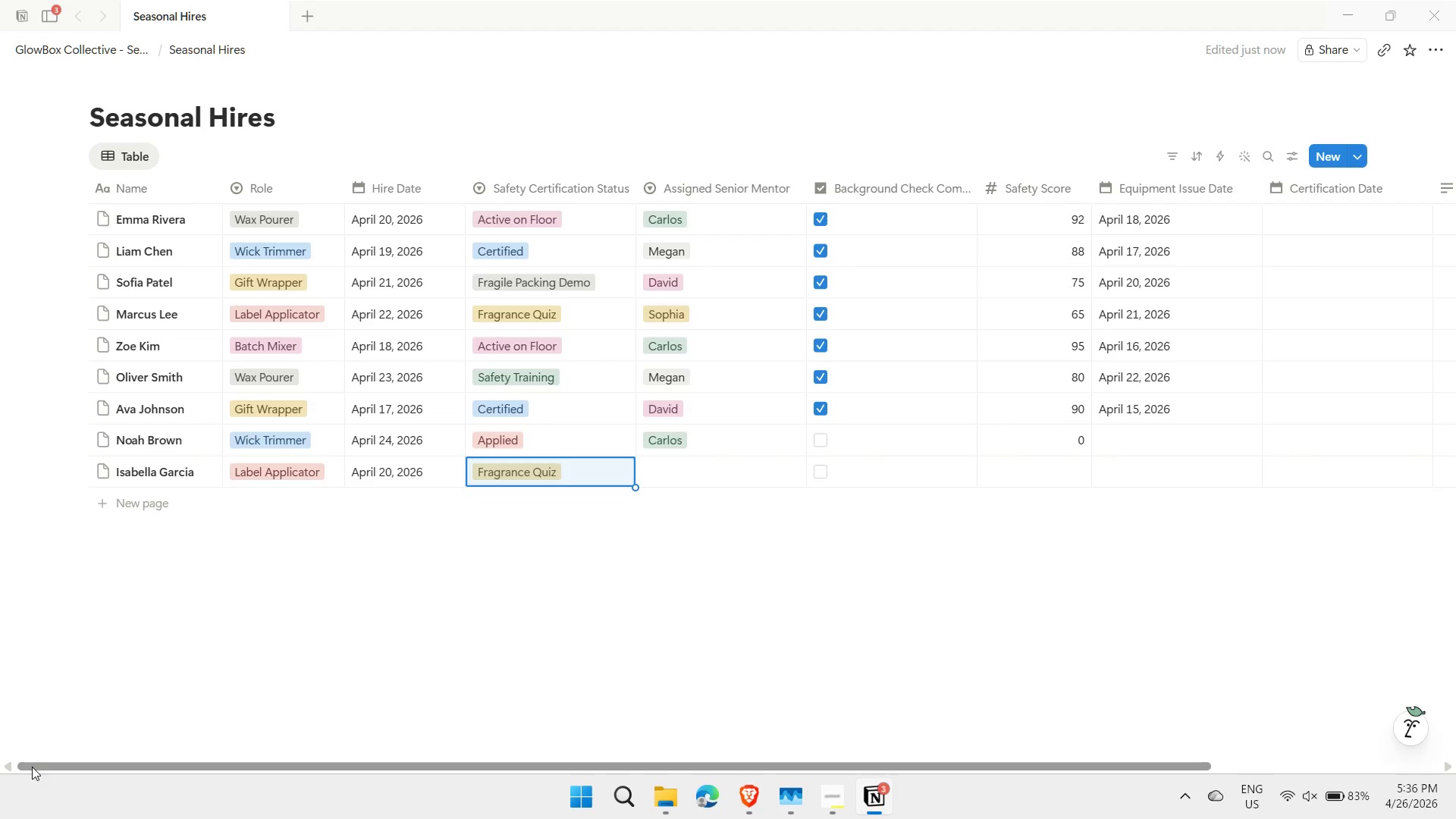 
key(ArrowRight)
 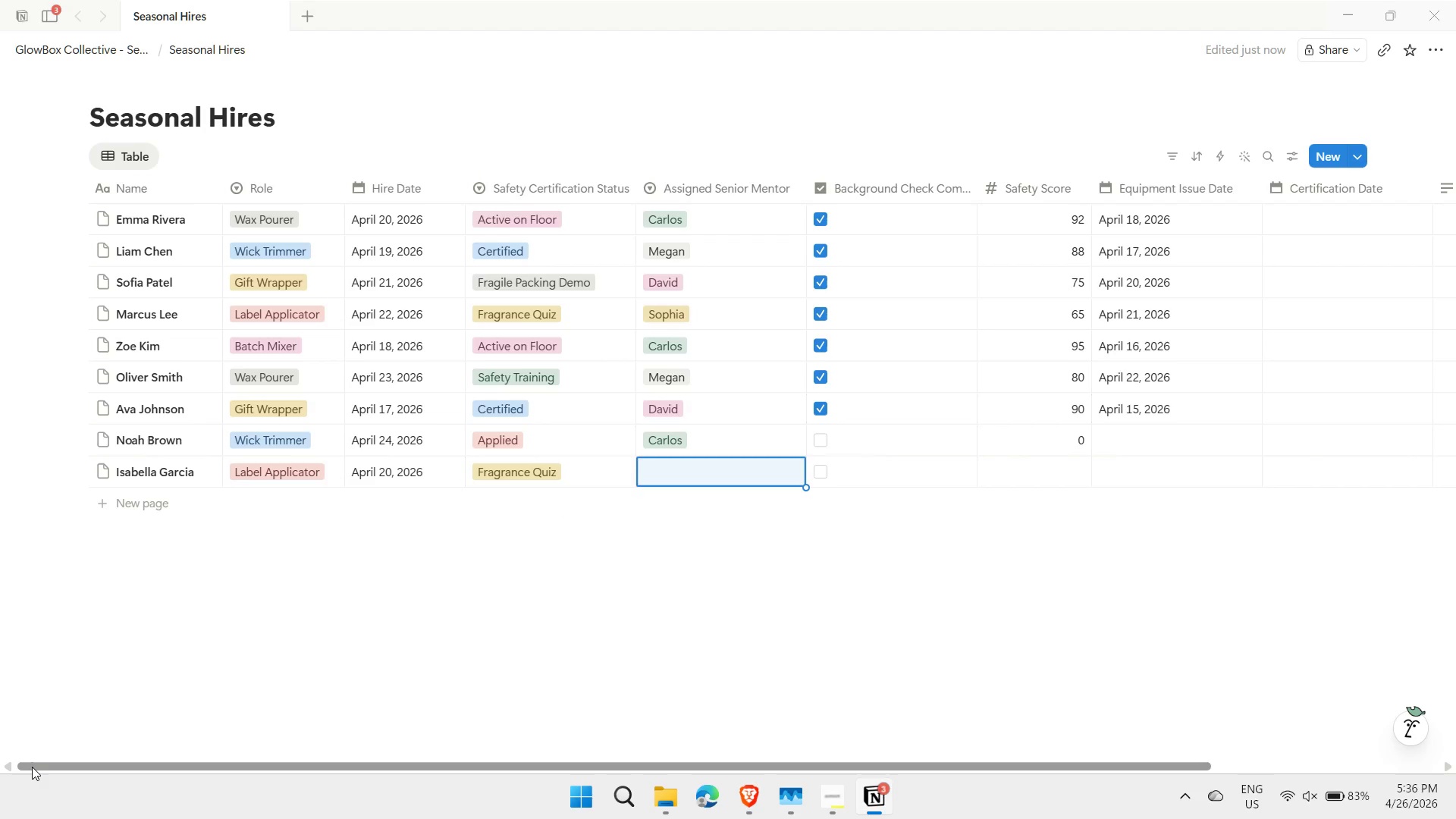 
type(sp)
 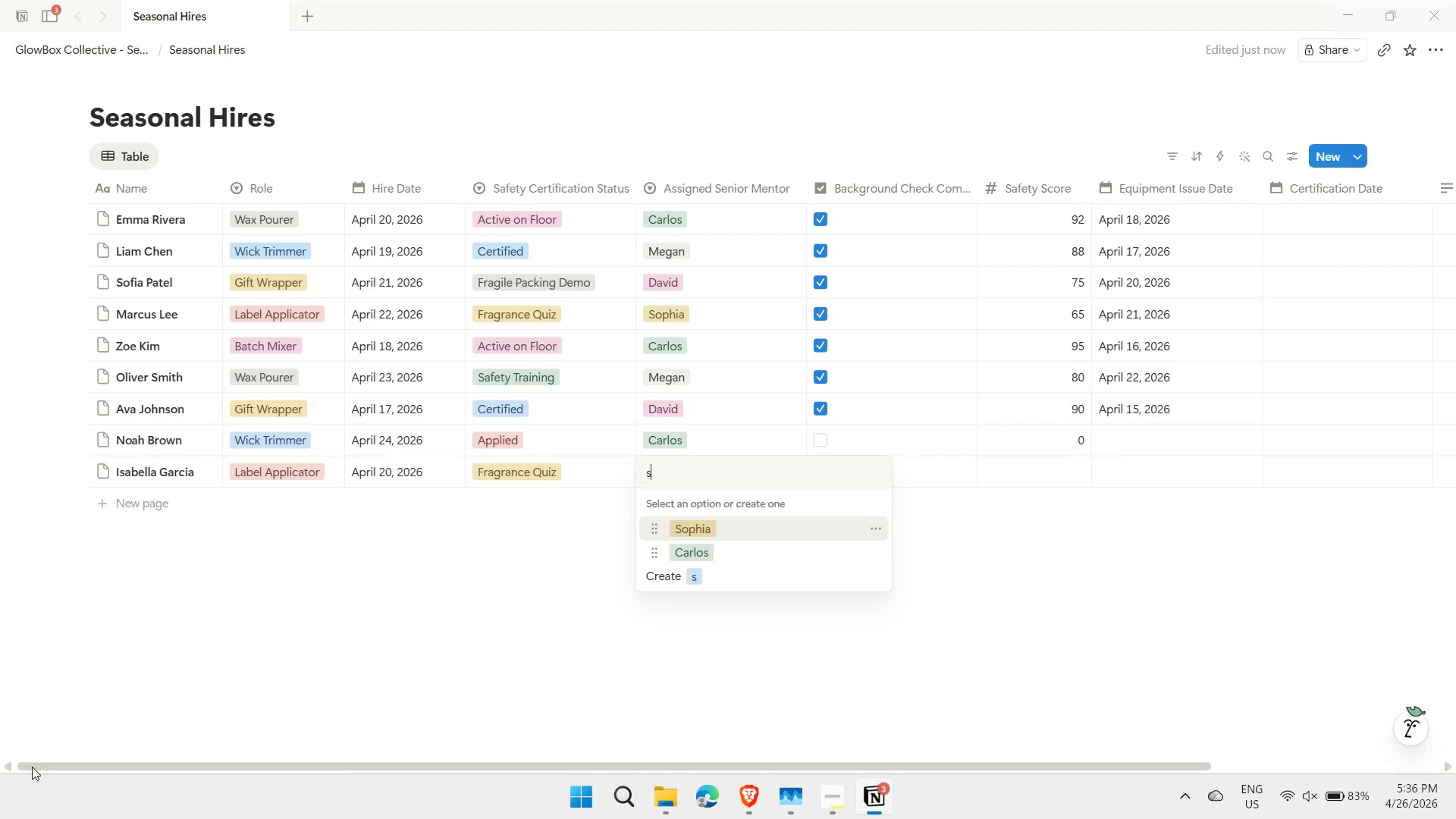 
key(Enter)
 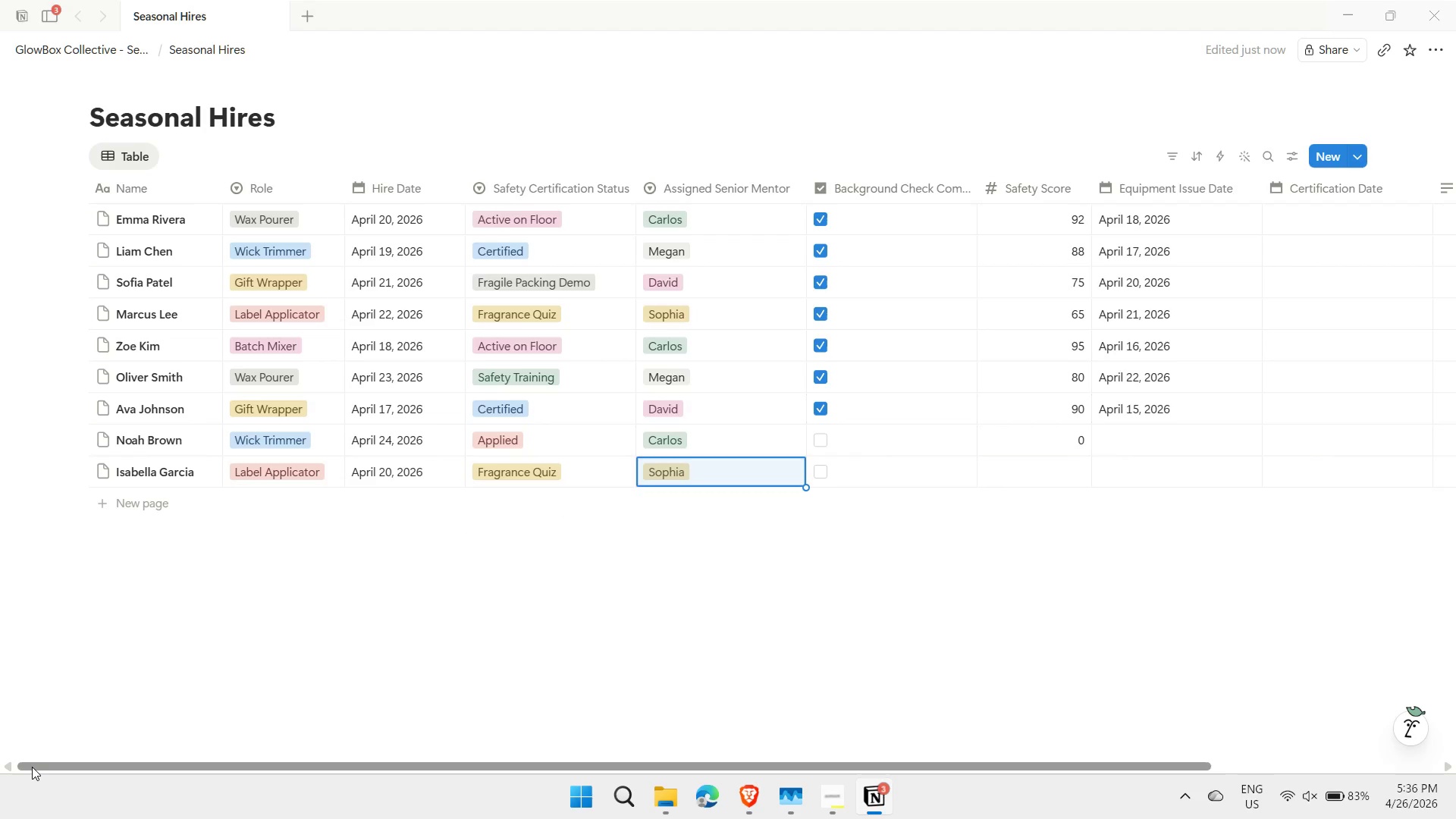 
key(ArrowRight)
 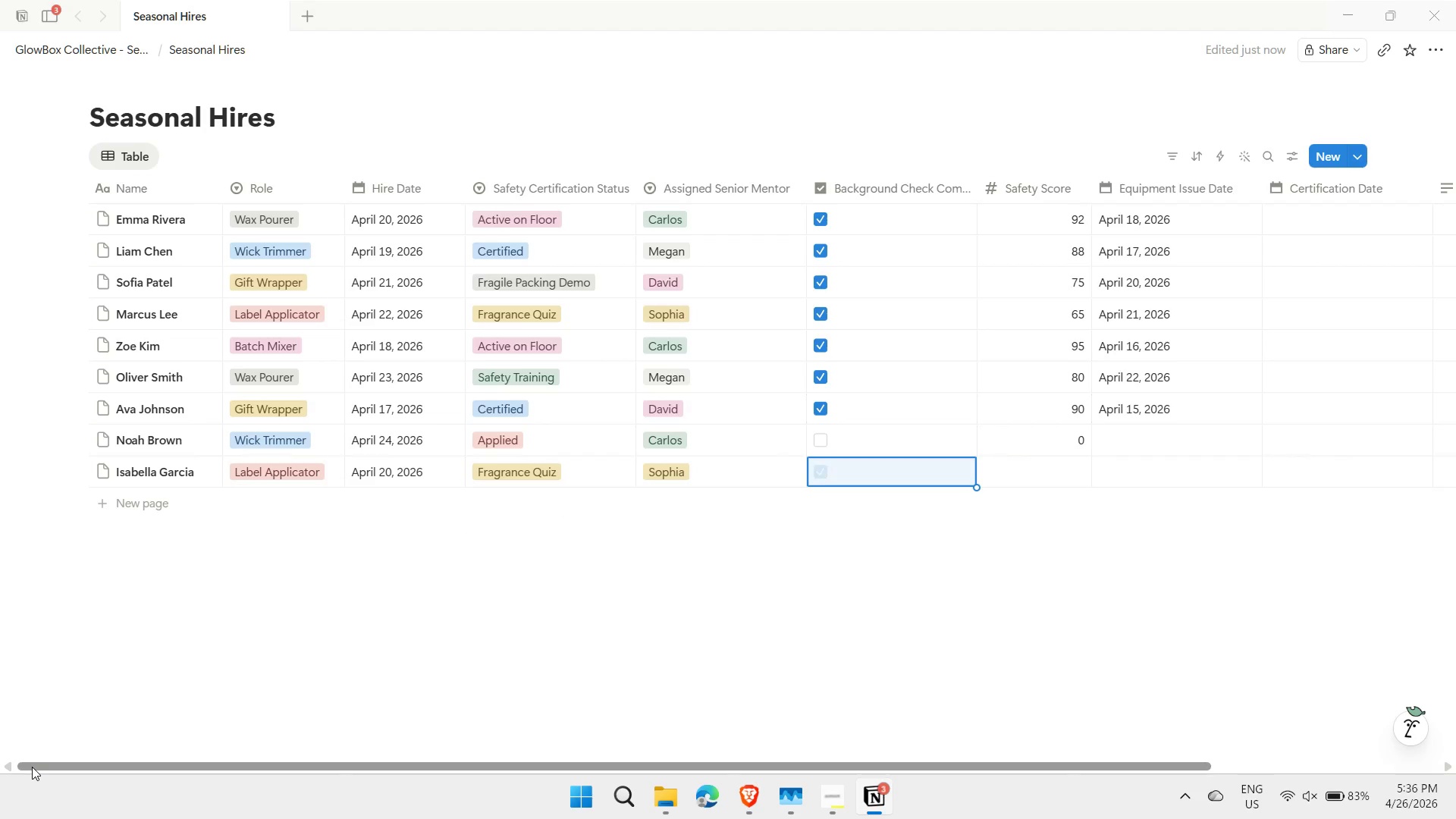 
key(Enter)
 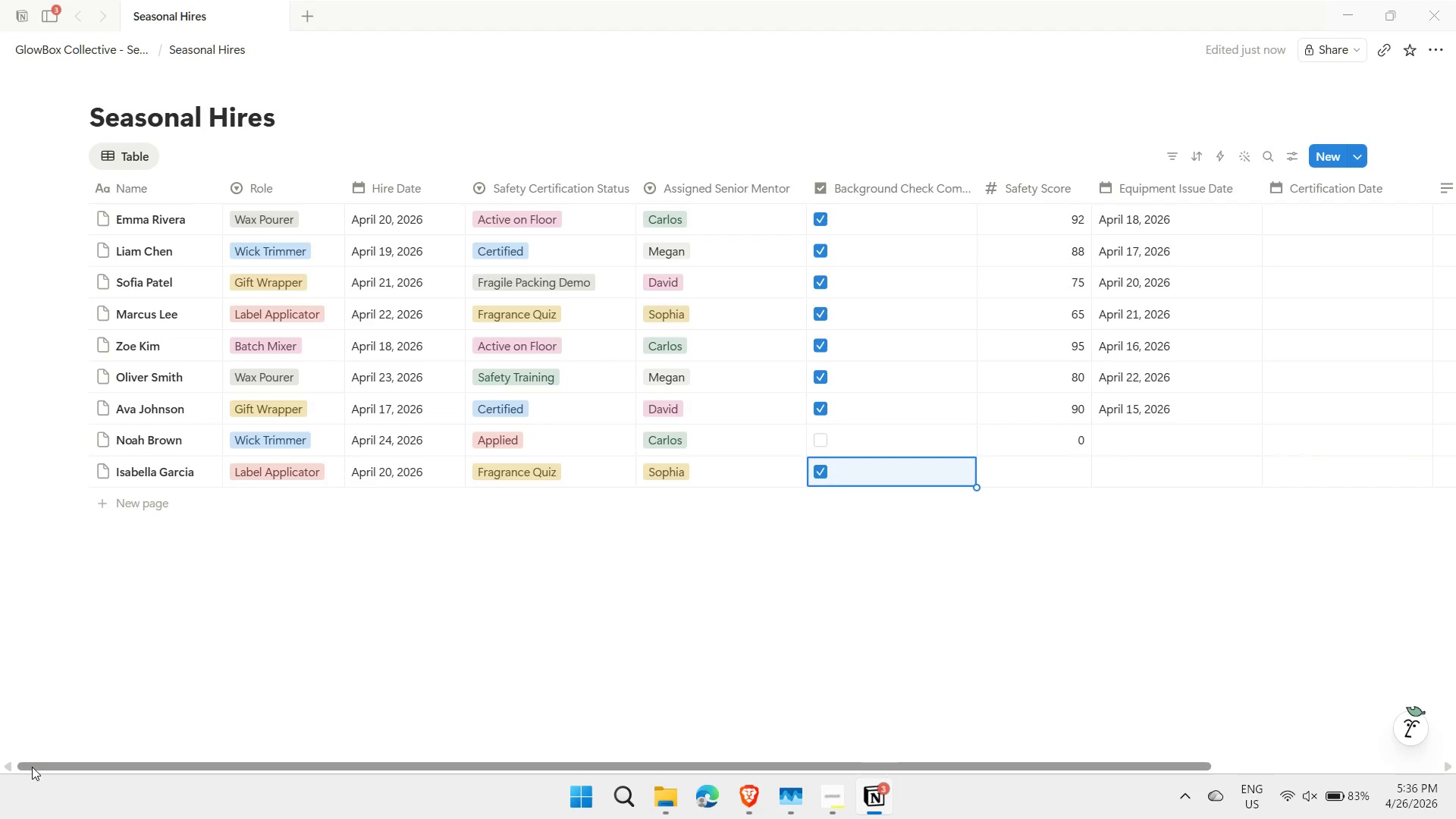 
key(ArrowRight)
 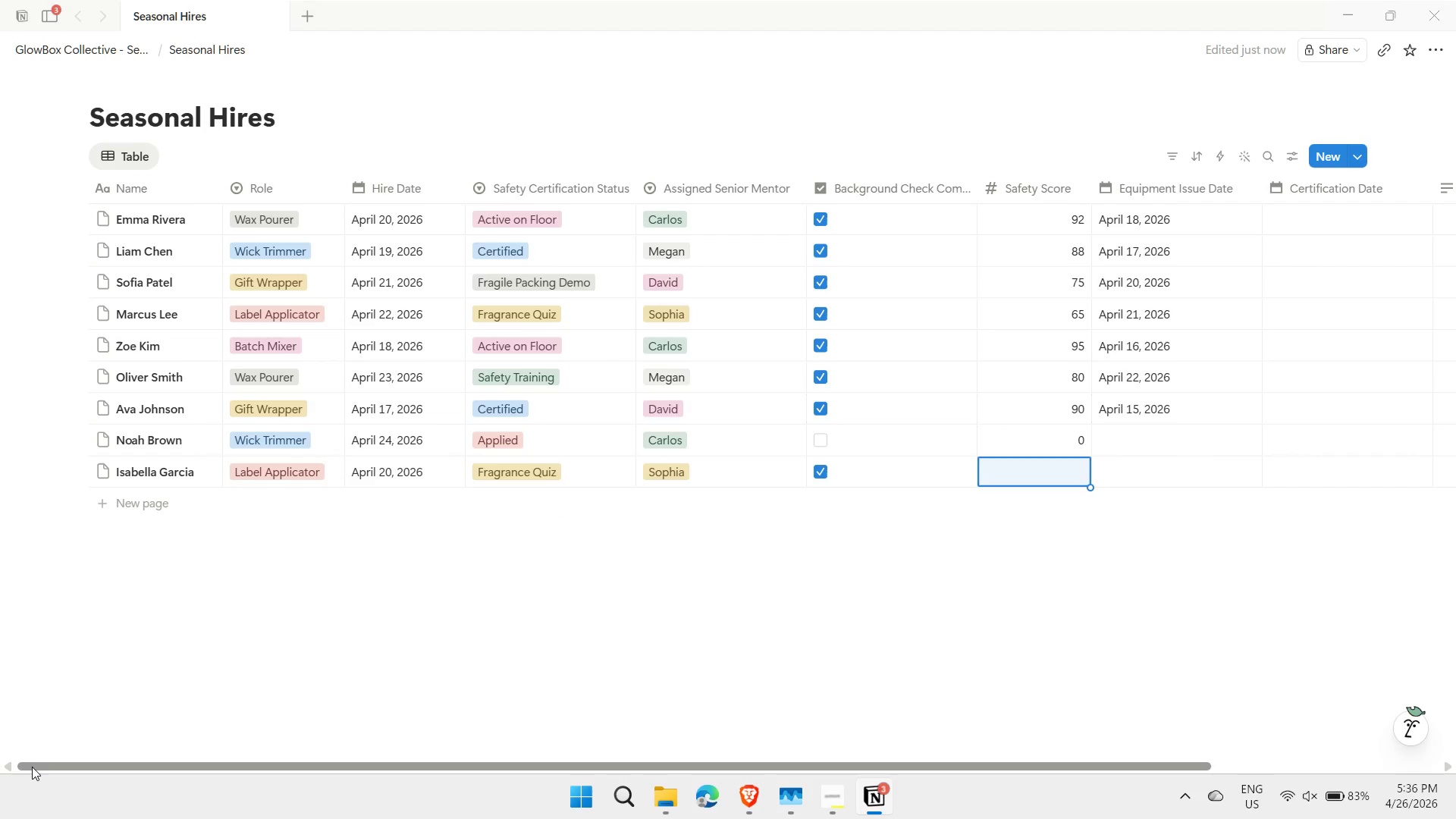 
type(70)
 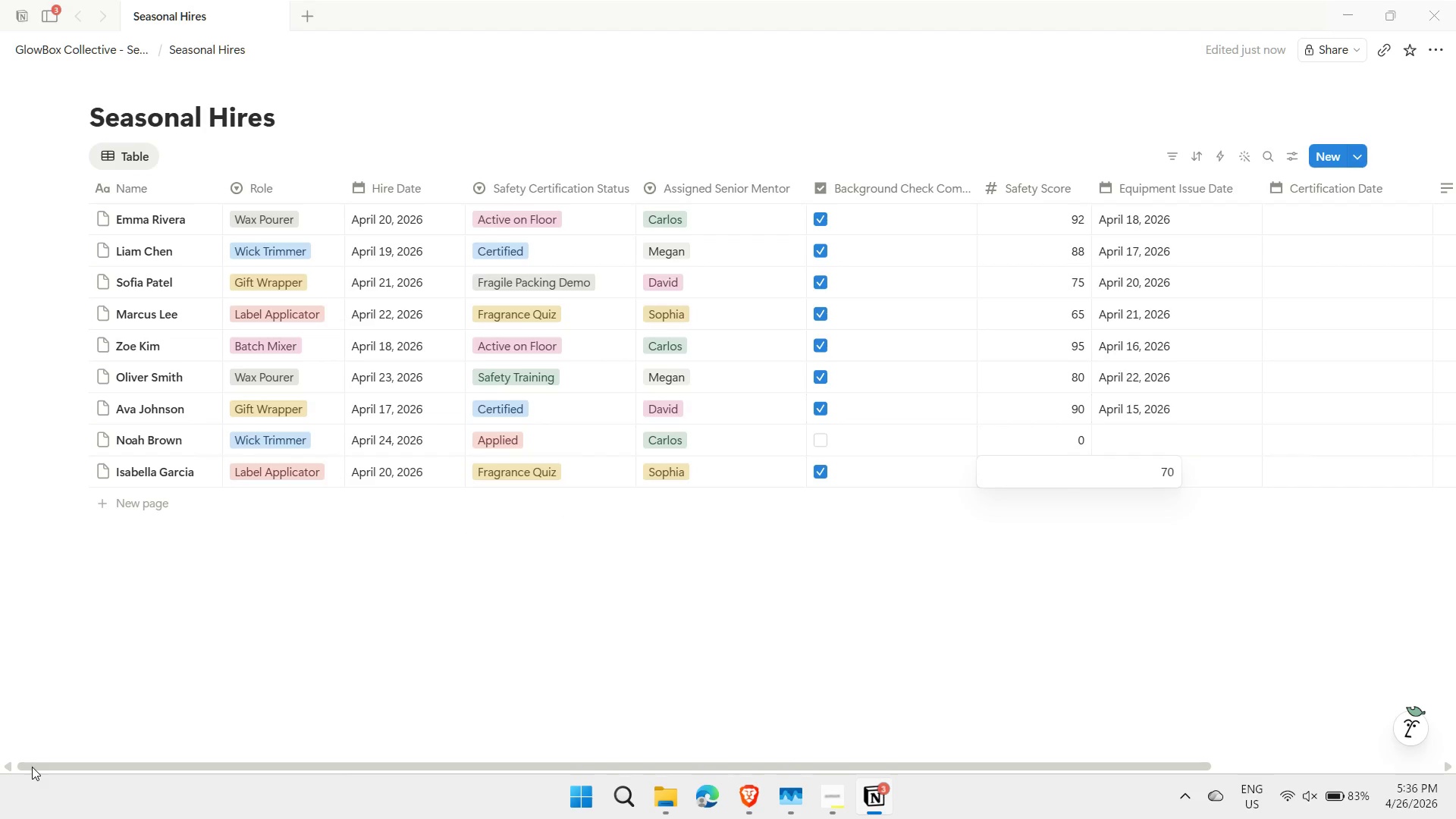 
key(Enter)
 